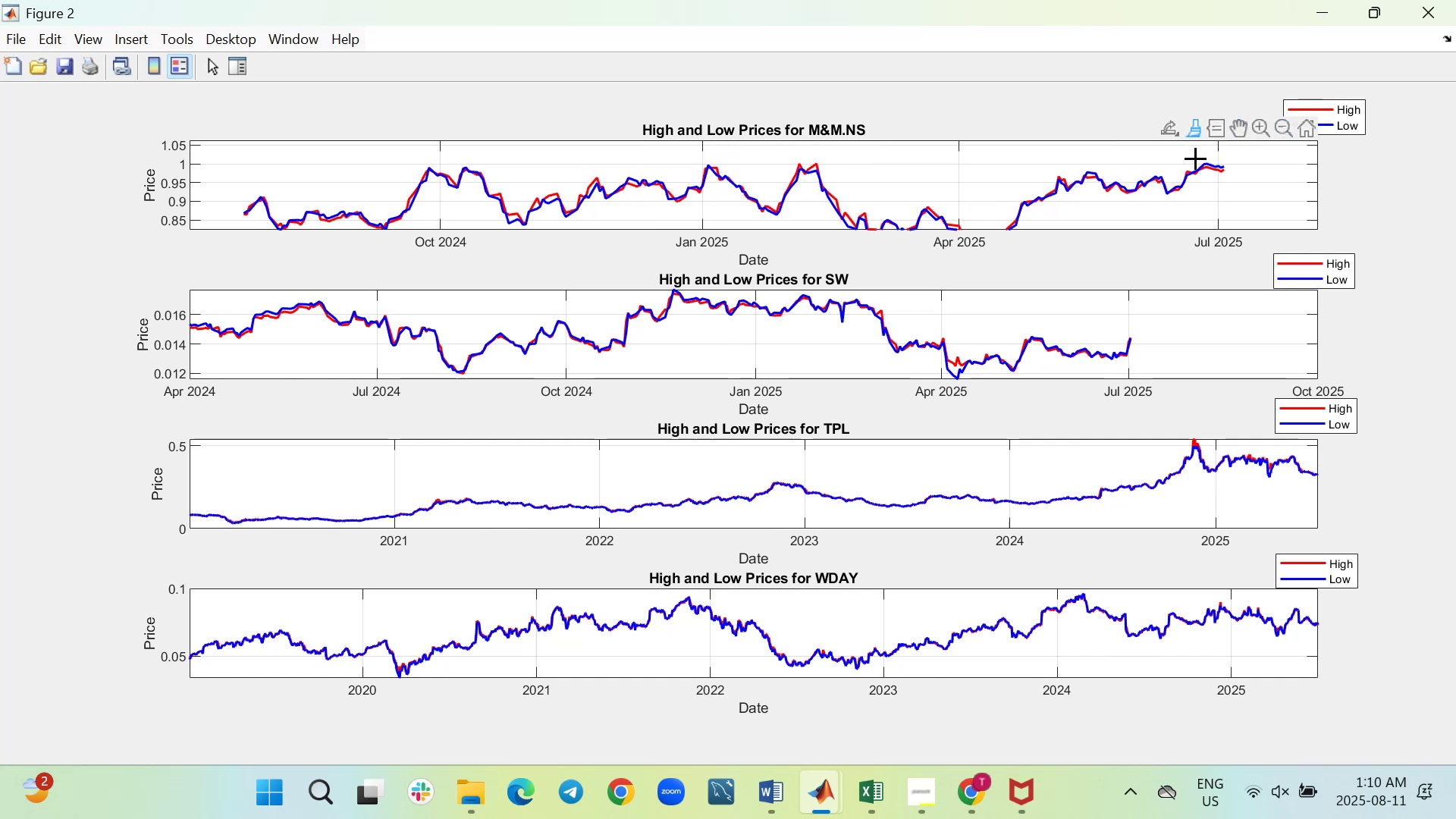 
left_click([1208, 165])
 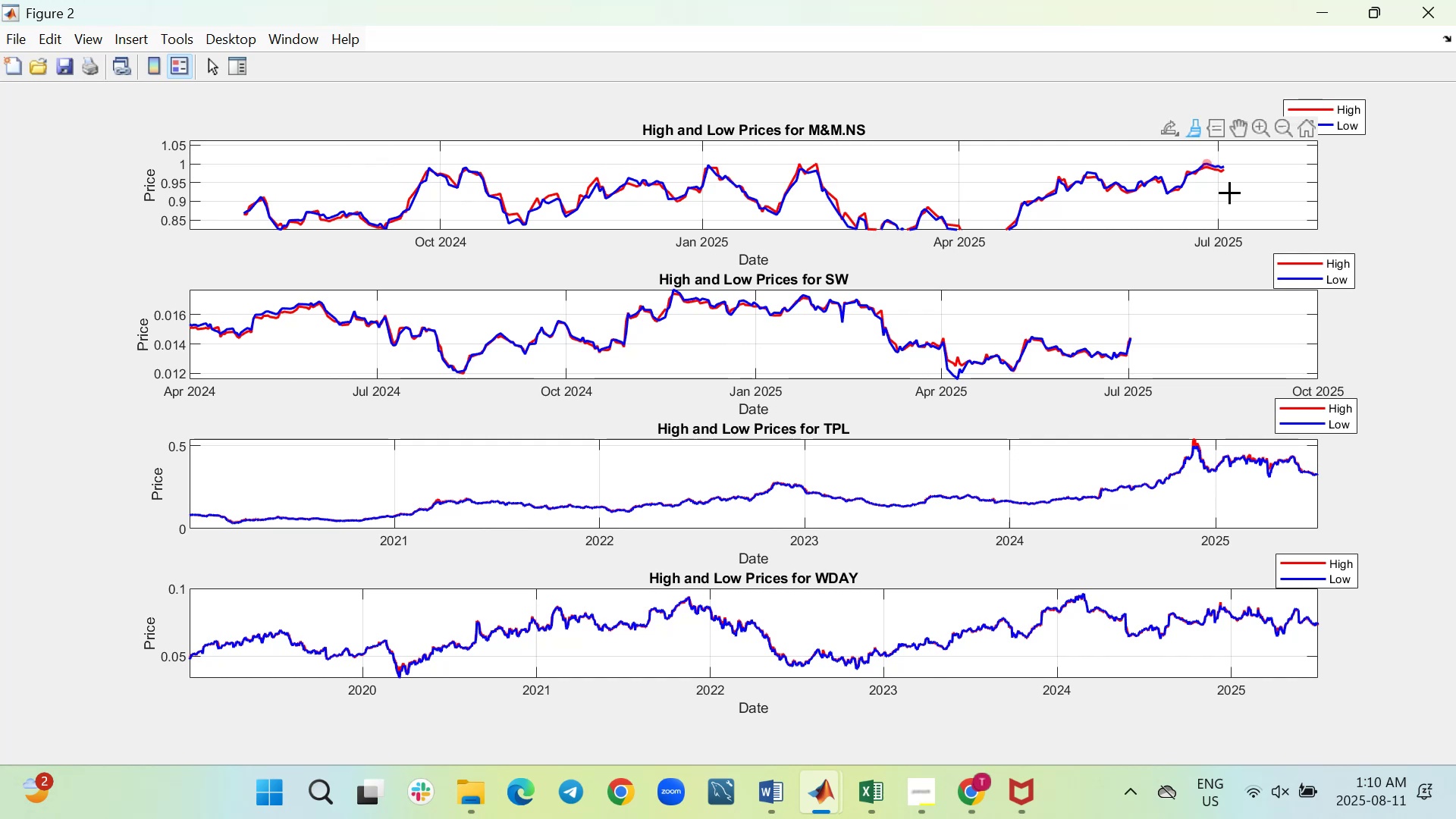 
left_click([1241, 178])
 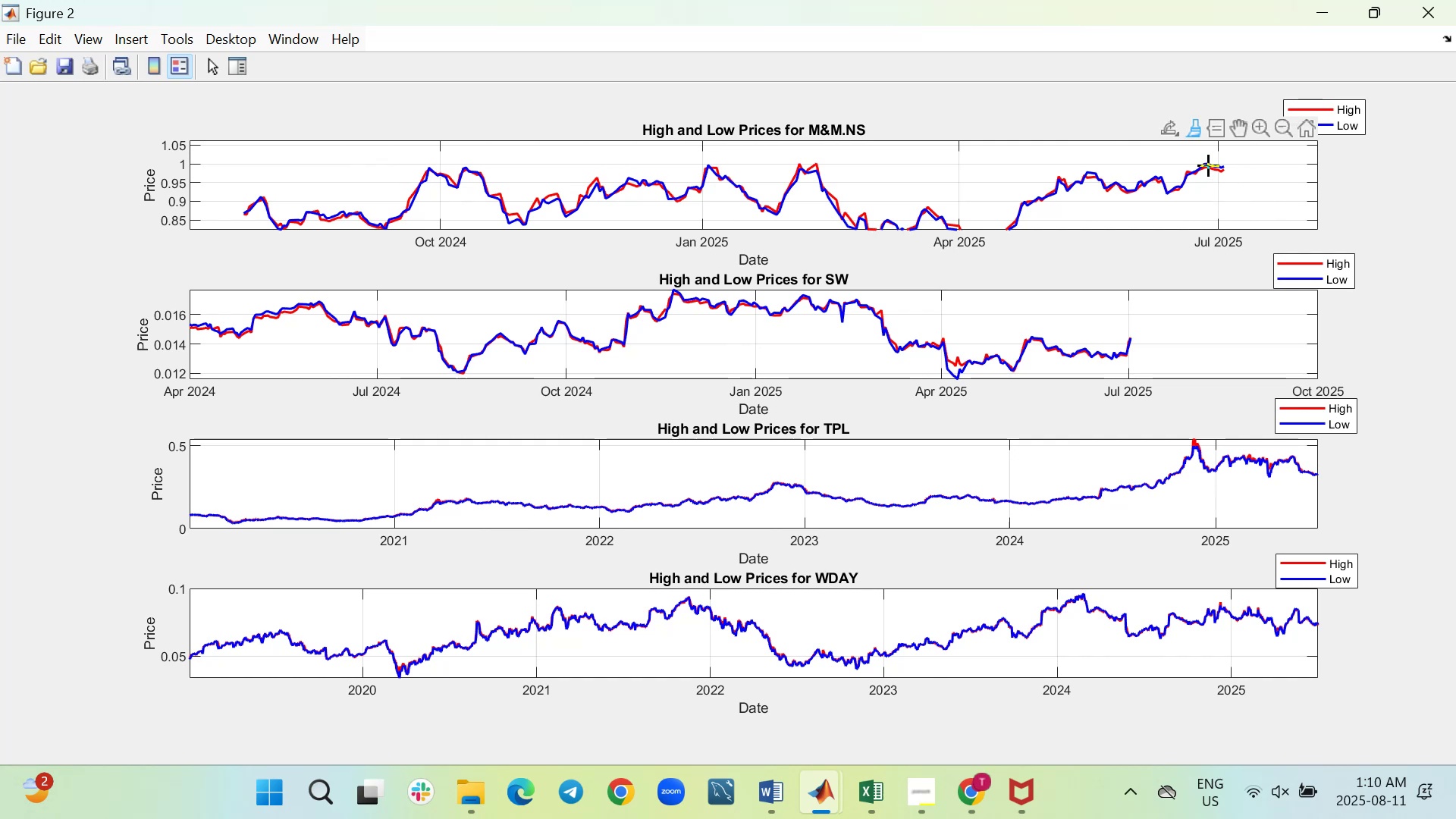 
left_click_drag(start_coordinate=[1208, 165], to_coordinate=[1229, 168])
 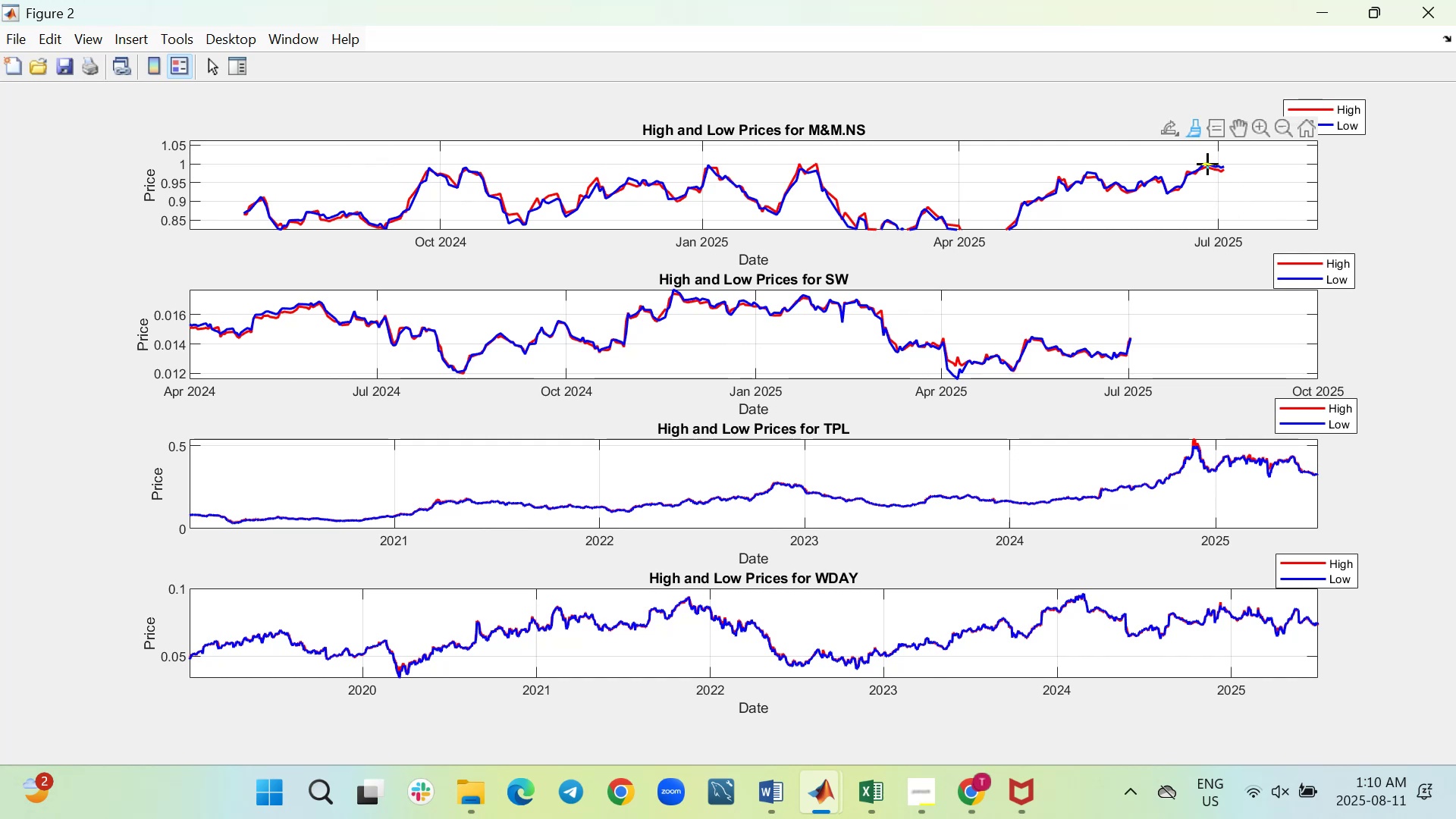 
left_click([1207, 163])
 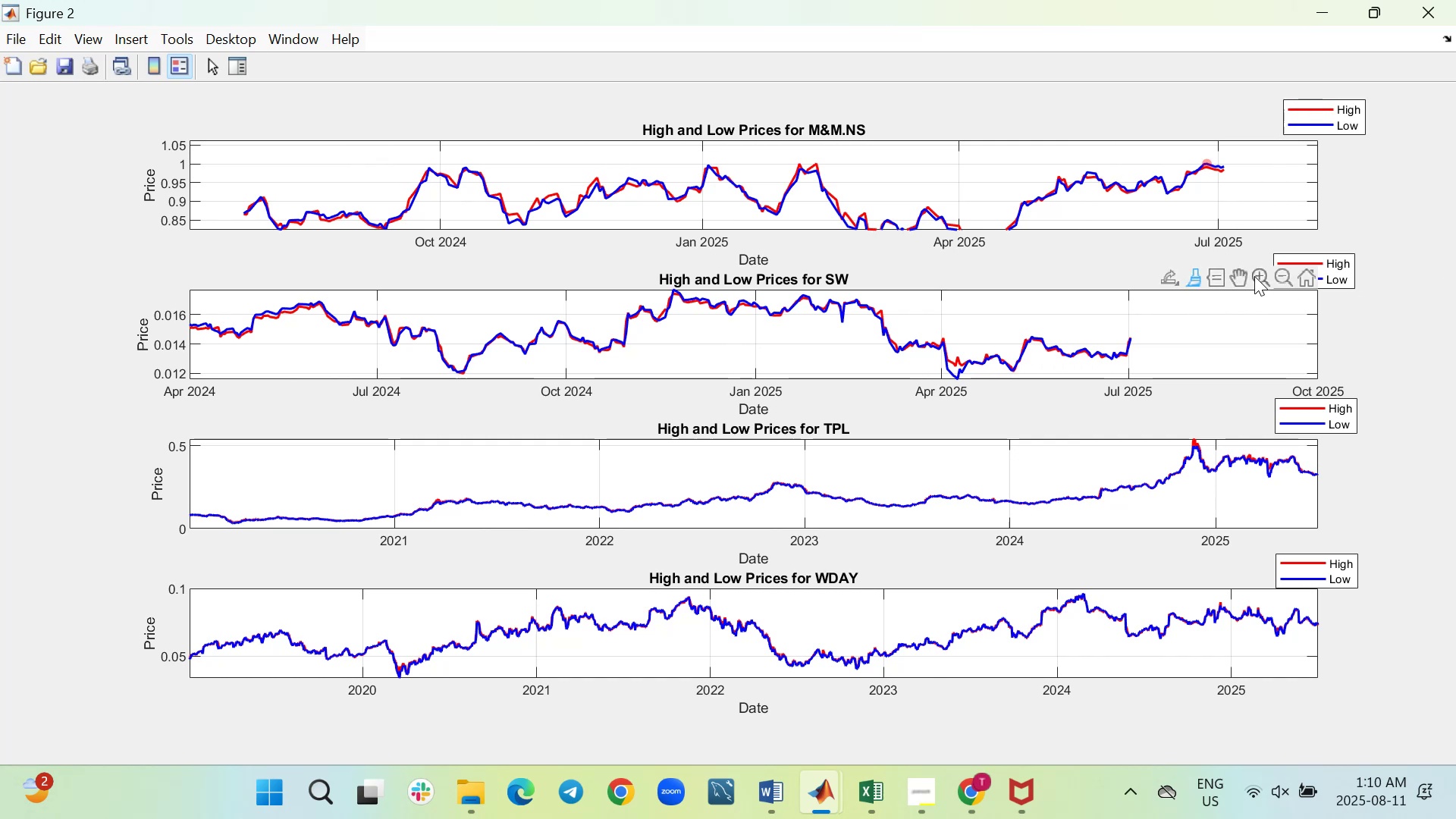 
wait(6.81)
 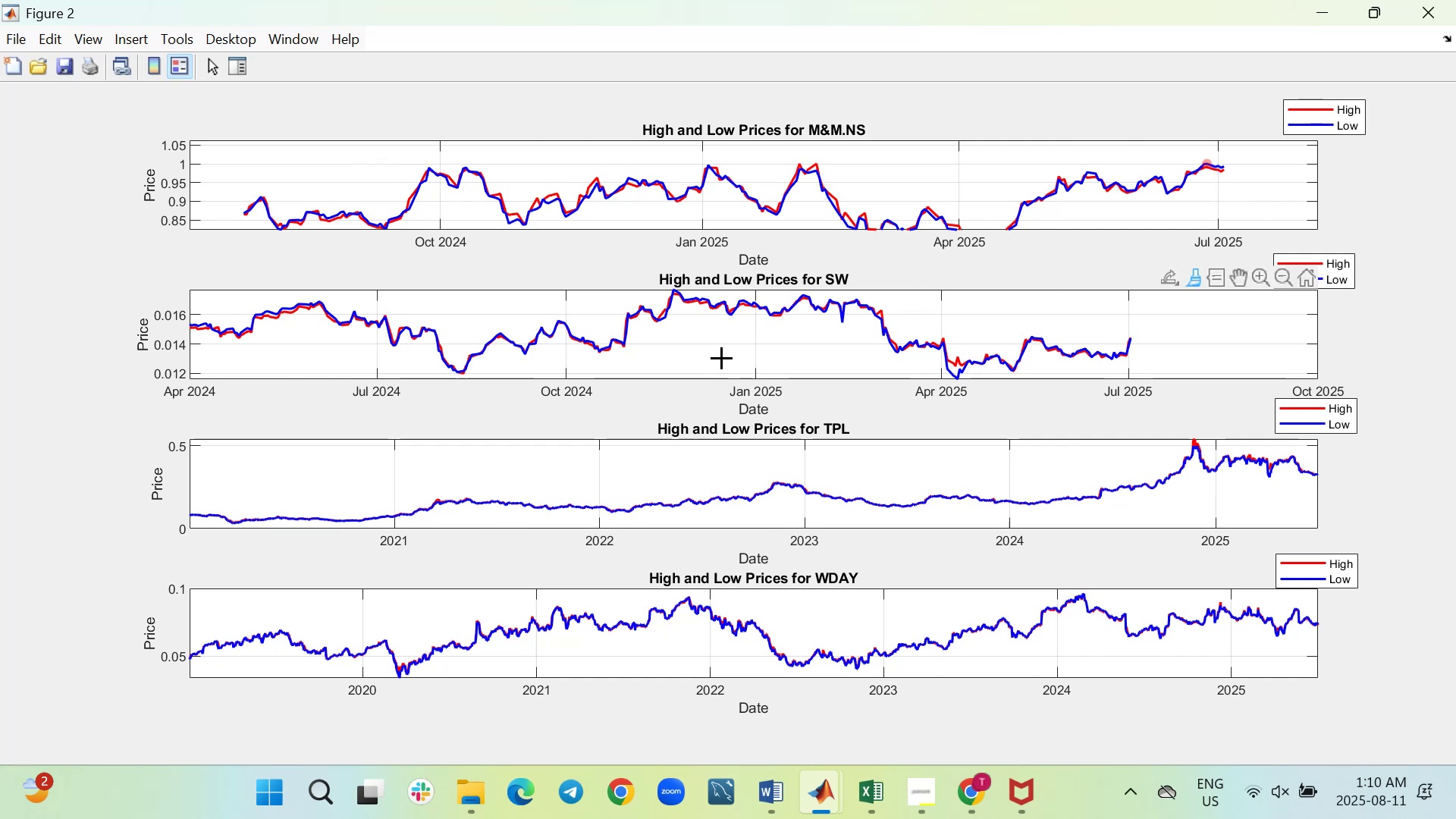 
left_click([1241, 277])
 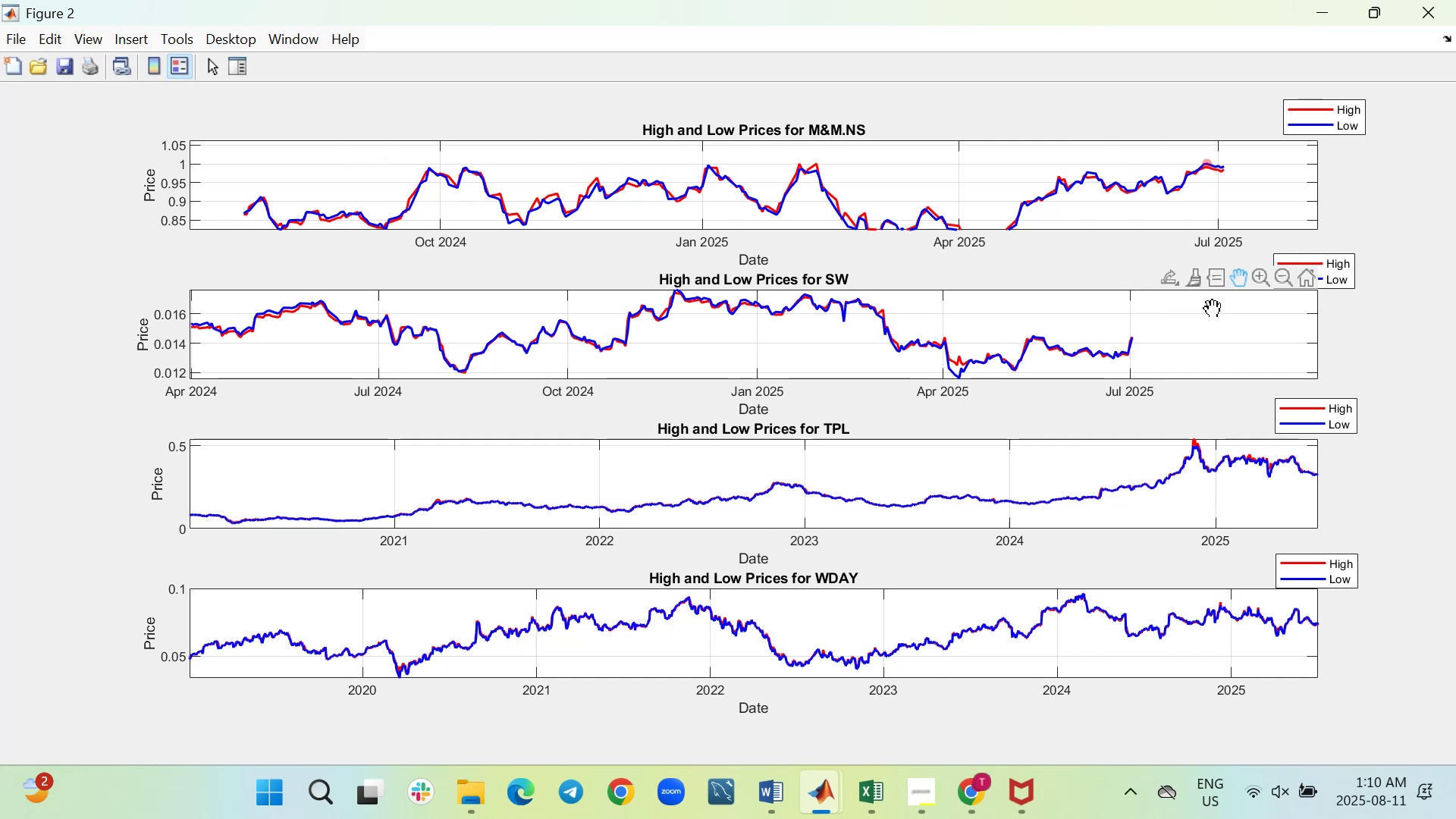 
wait(12.51)
 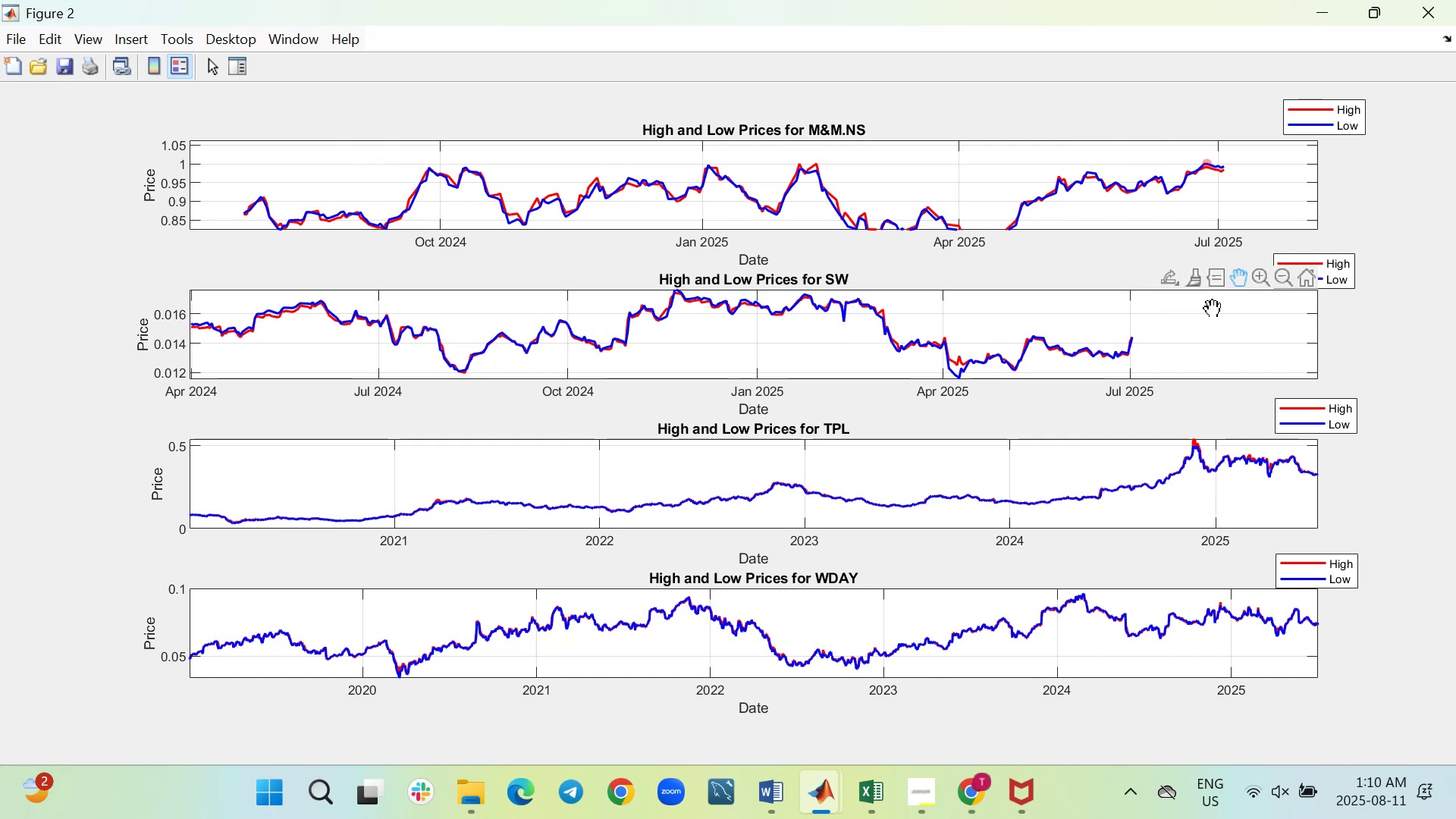 
left_click([1258, 279])
 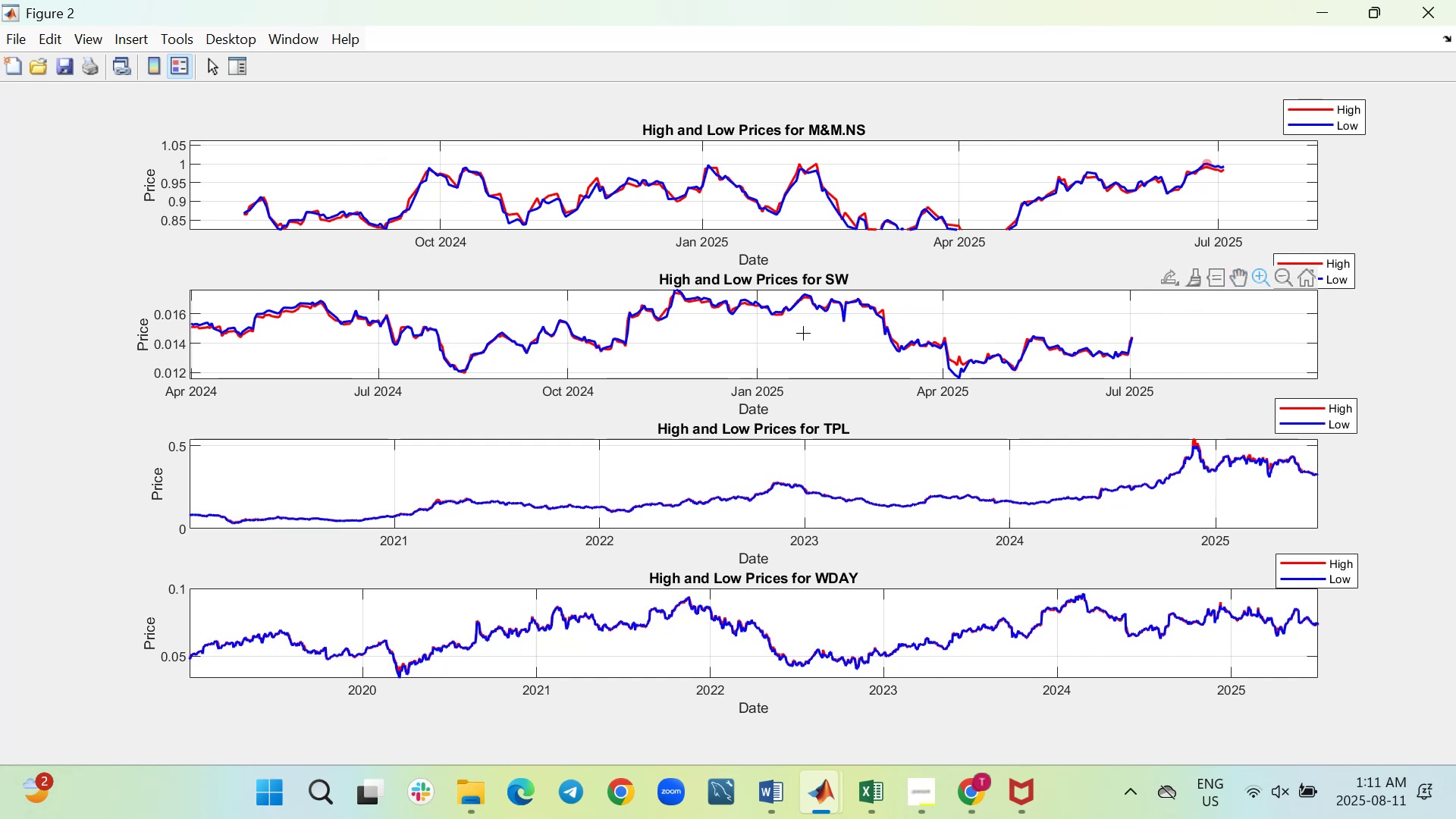 
scroll: coordinate [1176, 348], scroll_direction: up, amount: 7.0
 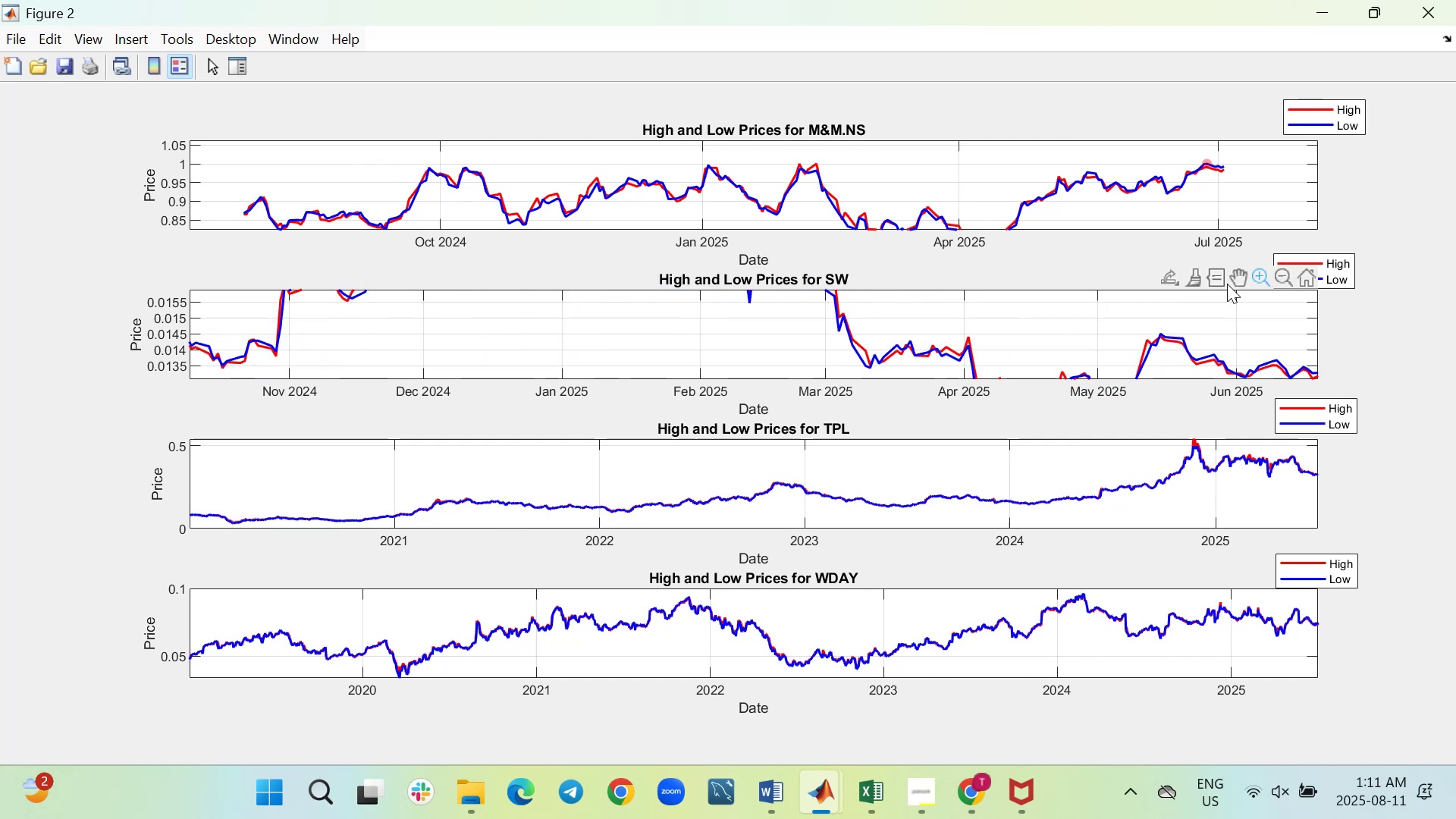 
left_click([1233, 275])
 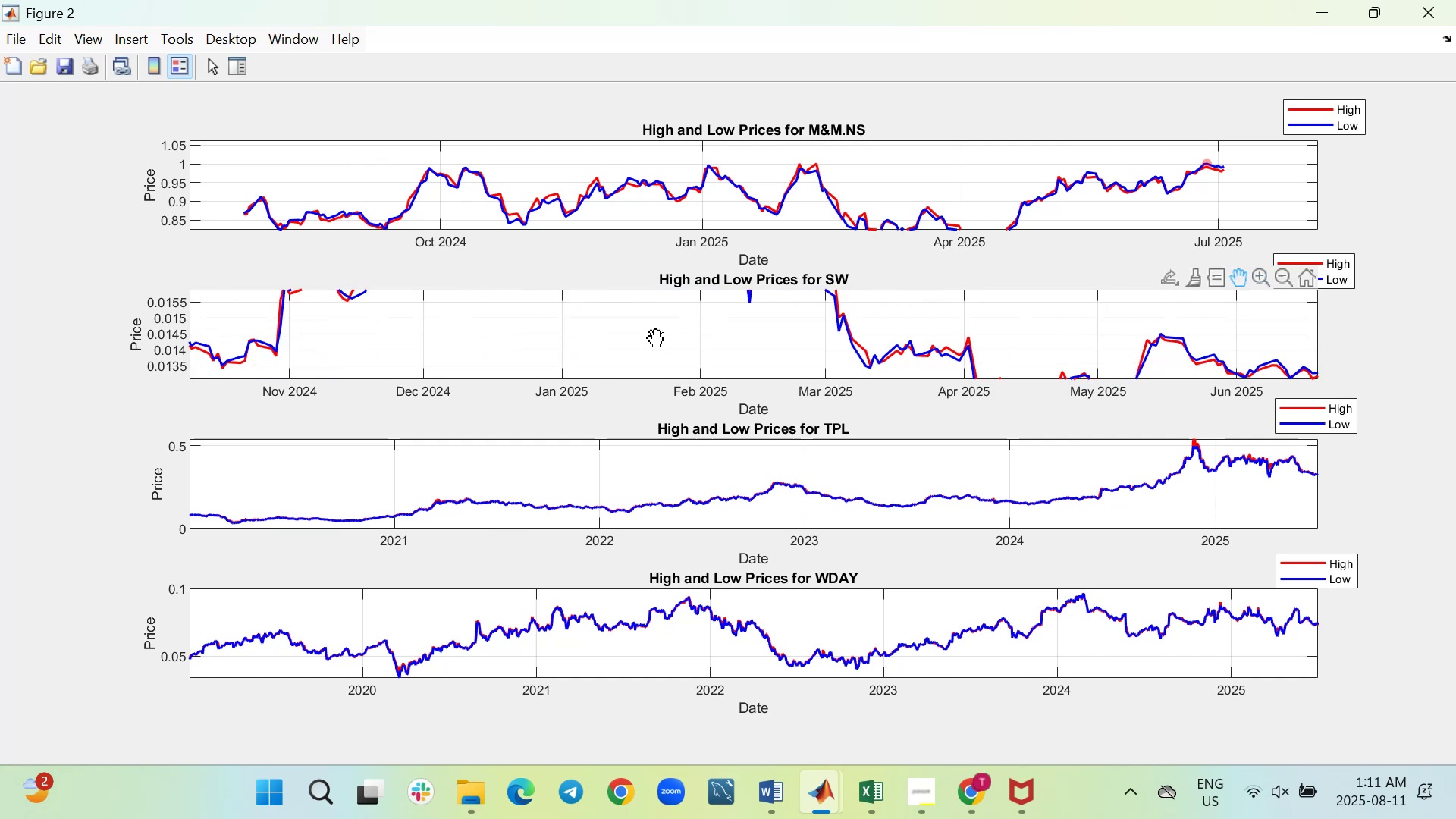 
left_click_drag(start_coordinate=[637, 326], to_coordinate=[725, 393])
 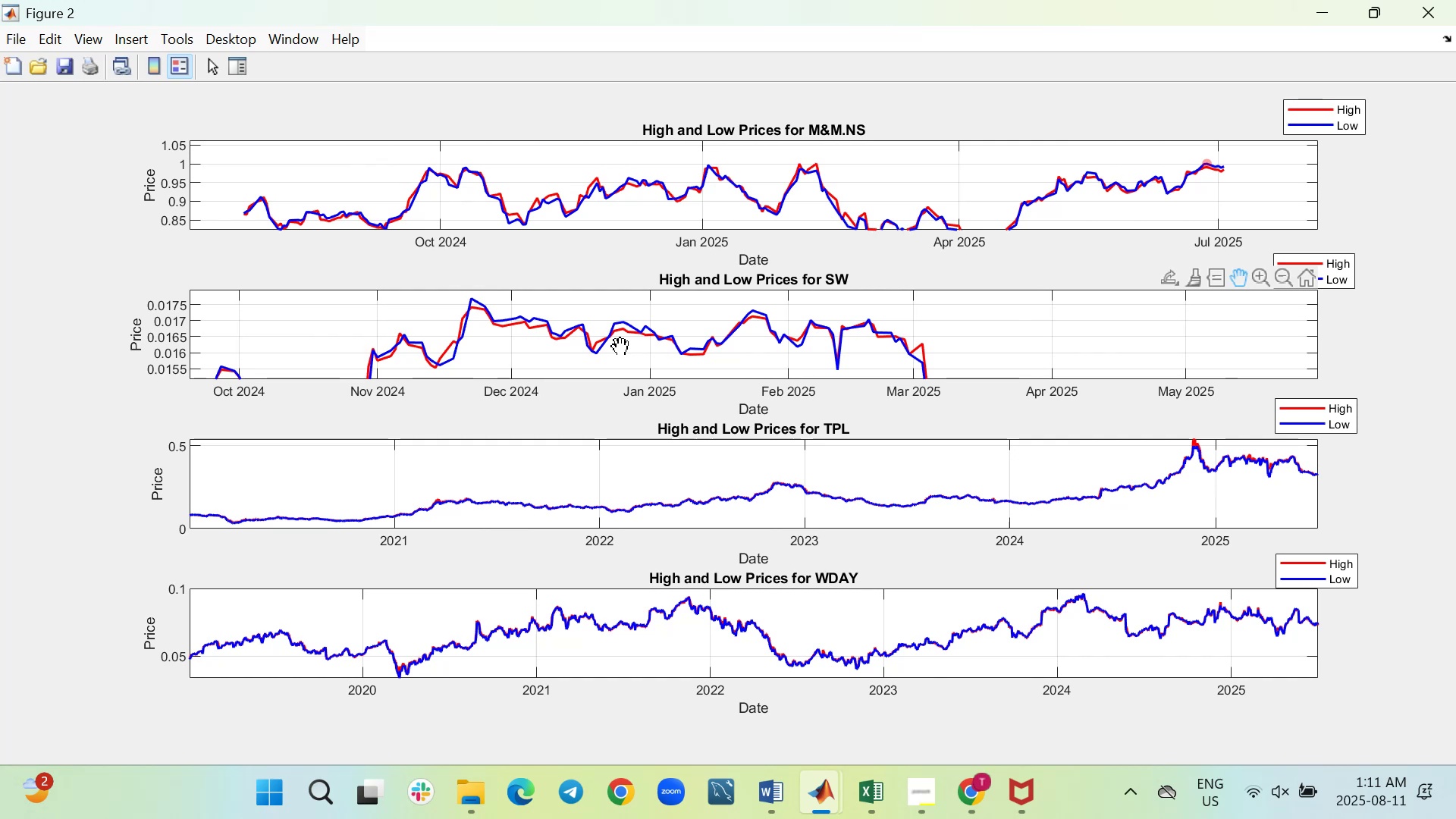 
wait(6.08)
 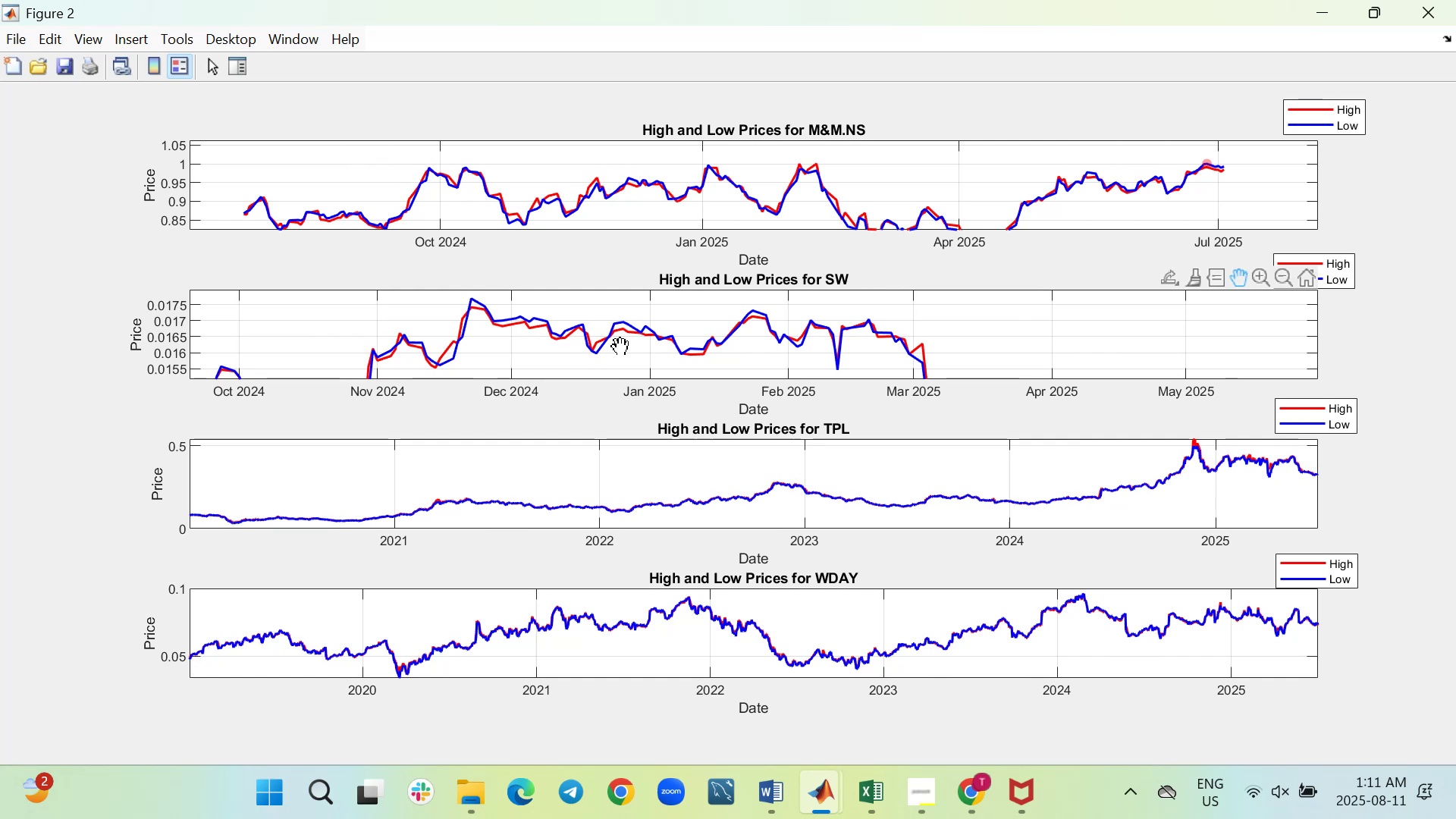 
left_click_drag(start_coordinate=[573, 344], to_coordinate=[562, 346])
 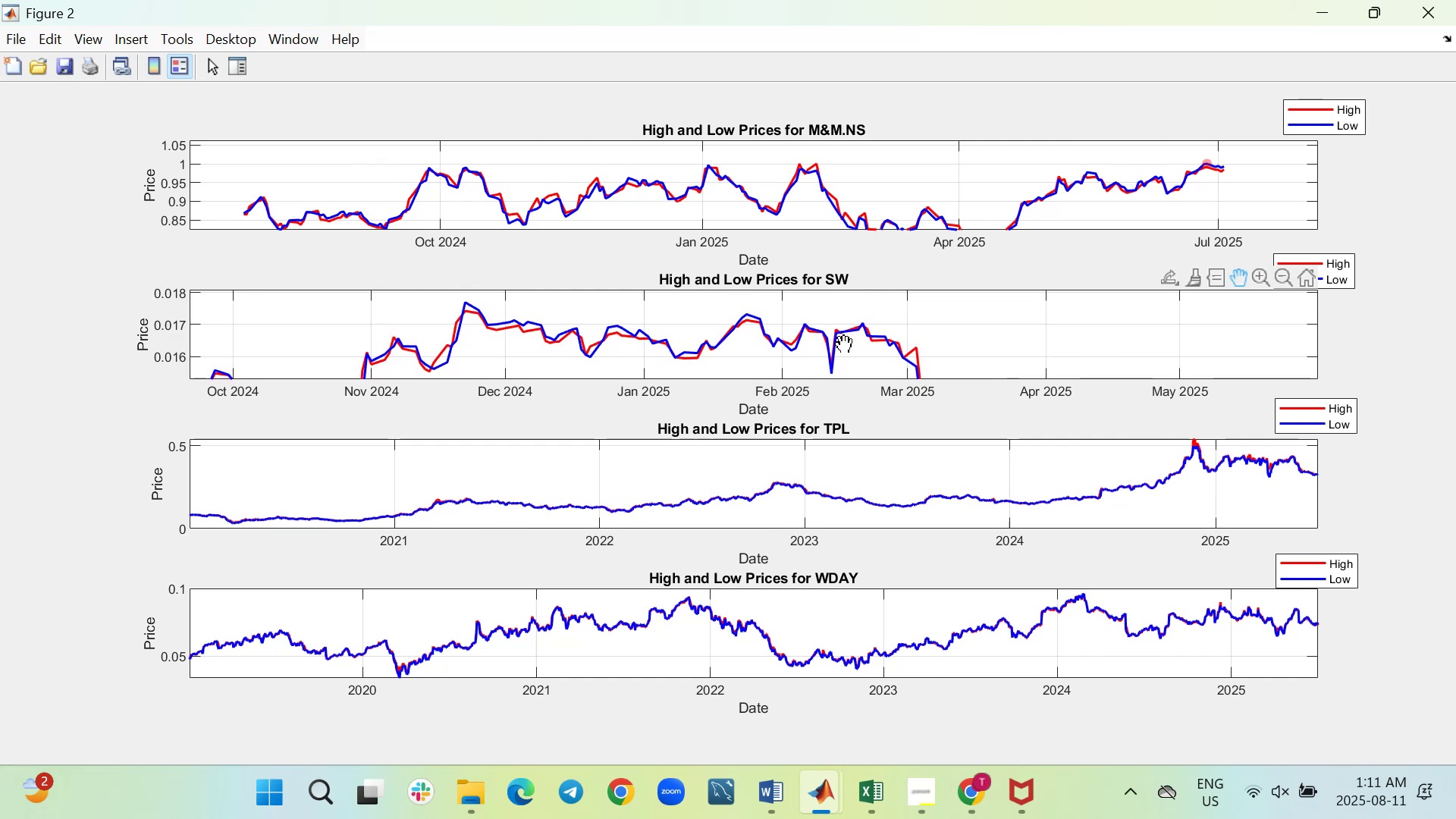 
left_click_drag(start_coordinate=[855, 349], to_coordinate=[697, 319])
 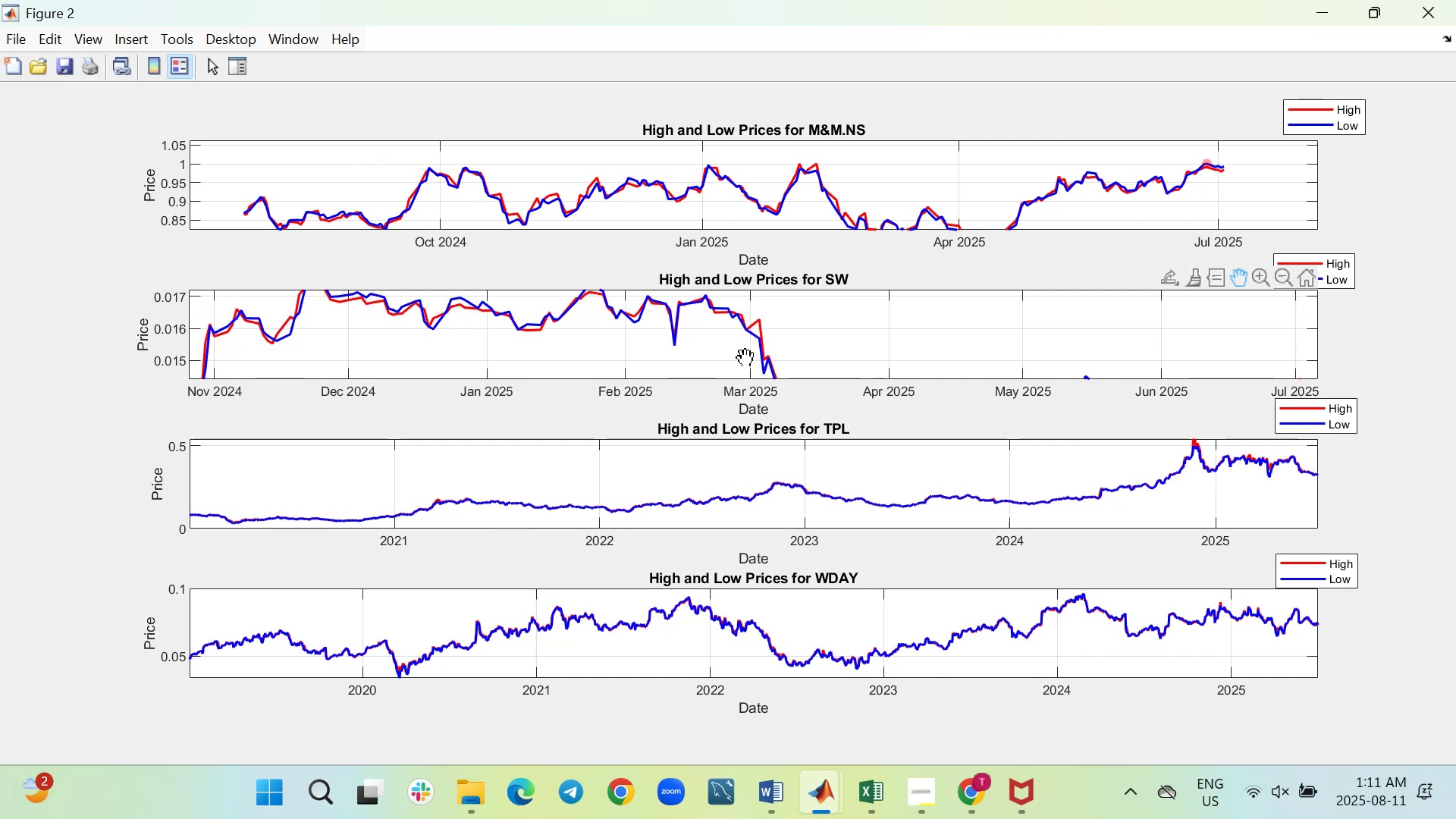 
left_click_drag(start_coordinate=[743, 356], to_coordinate=[740, 310])
 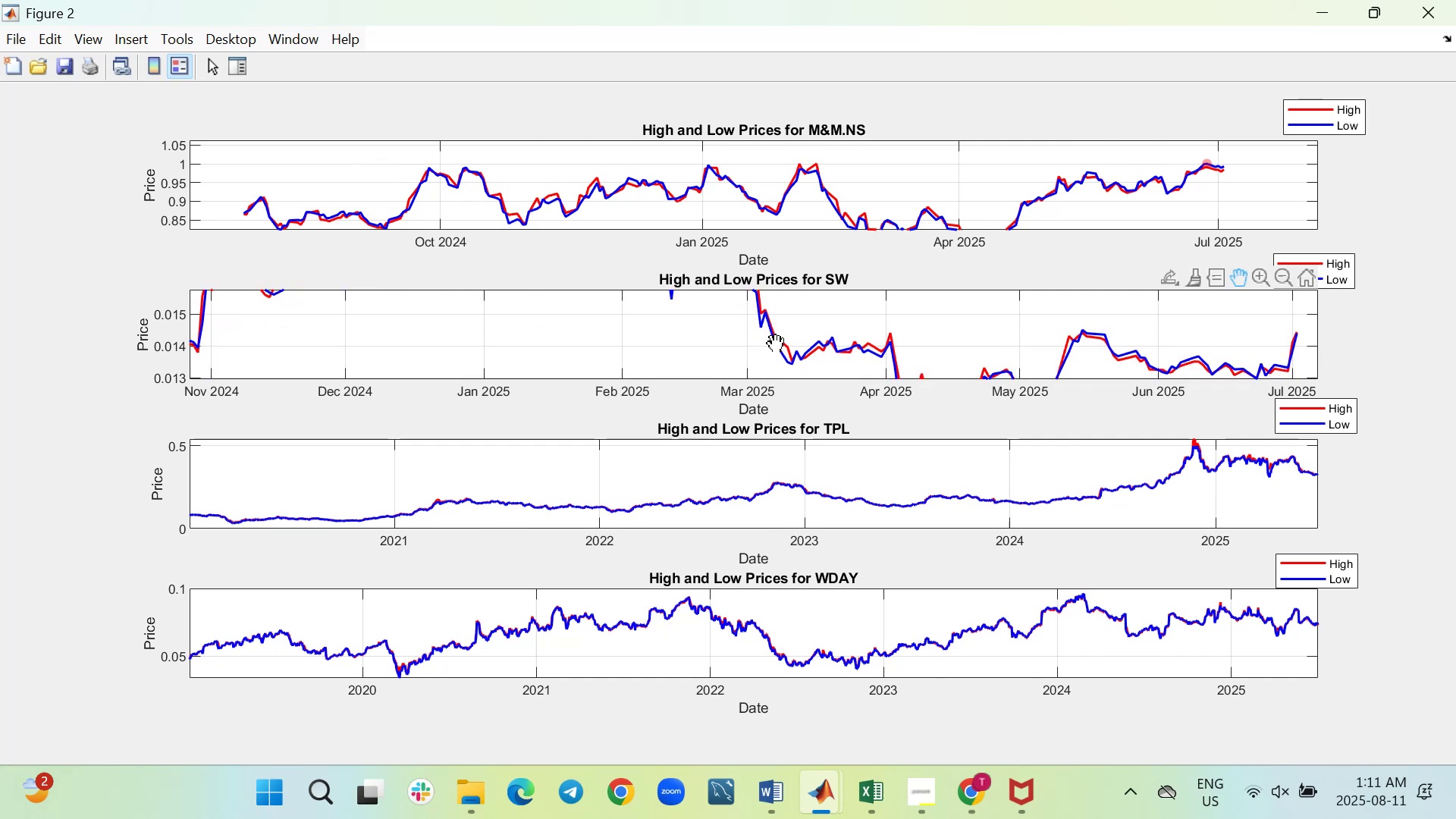 
left_click_drag(start_coordinate=[774, 343], to_coordinate=[754, 304])
 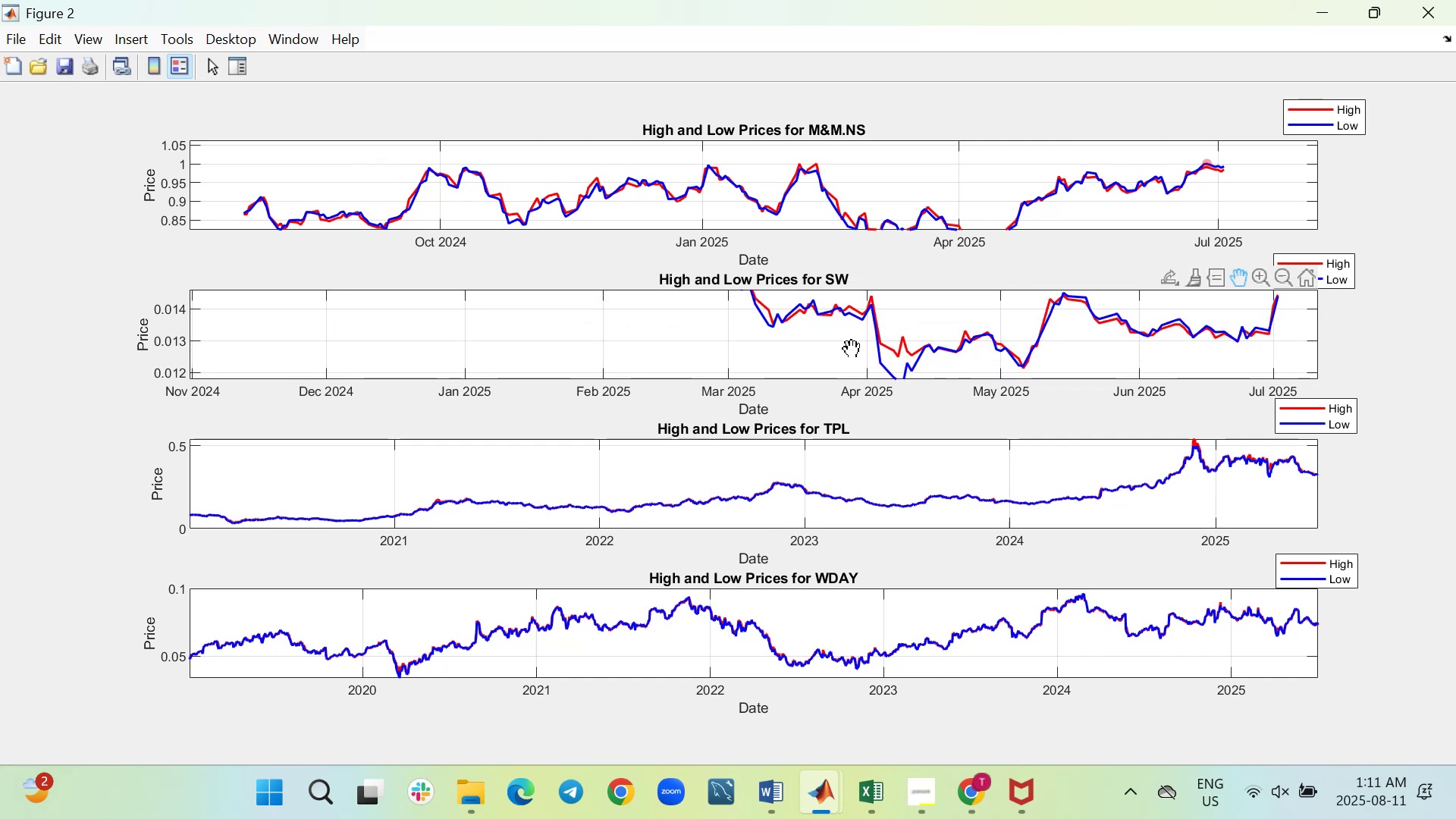 
left_click_drag(start_coordinate=[849, 347], to_coordinate=[947, 369])
 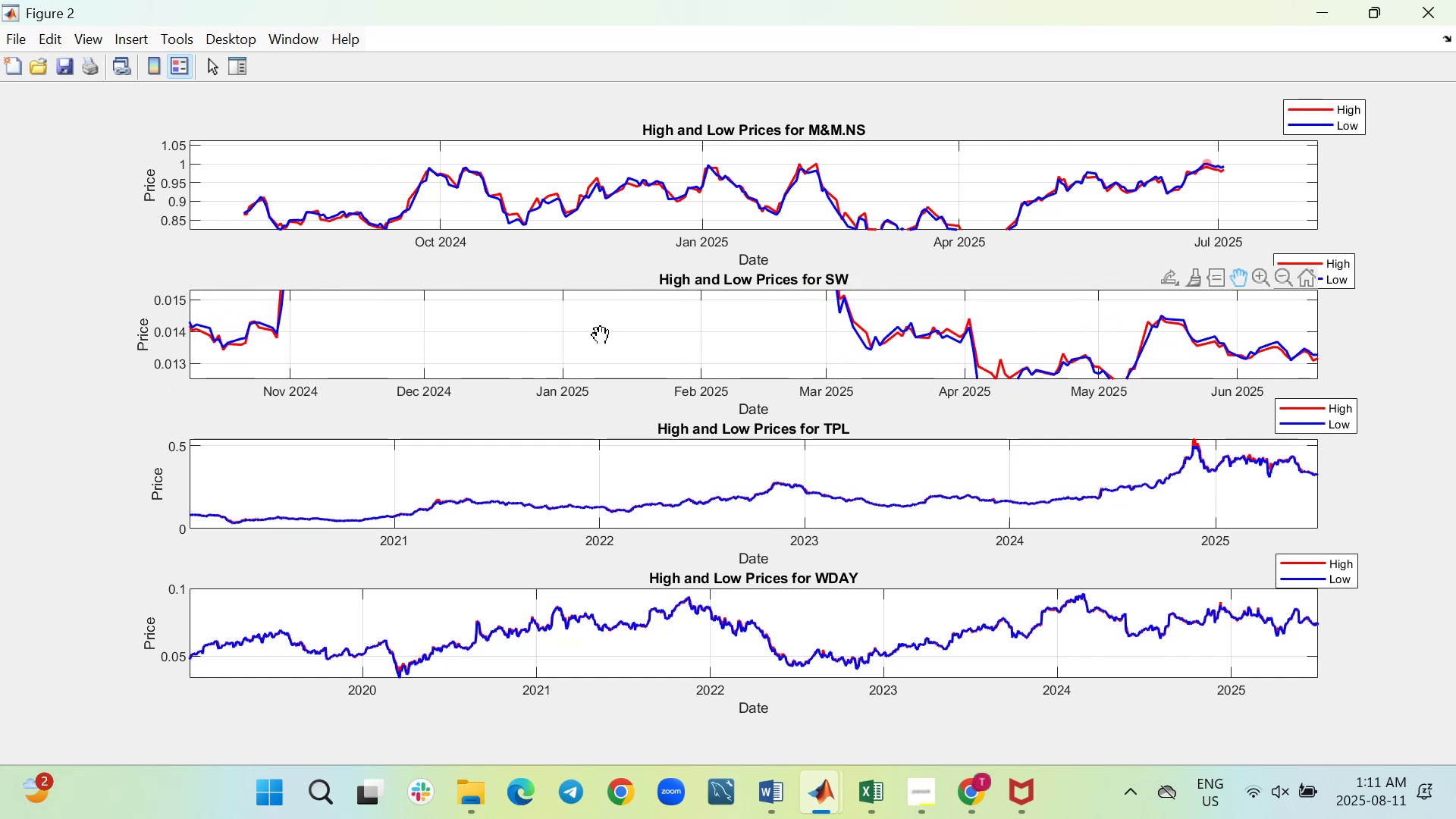 
left_click_drag(start_coordinate=[596, 330], to_coordinate=[703, 381])
 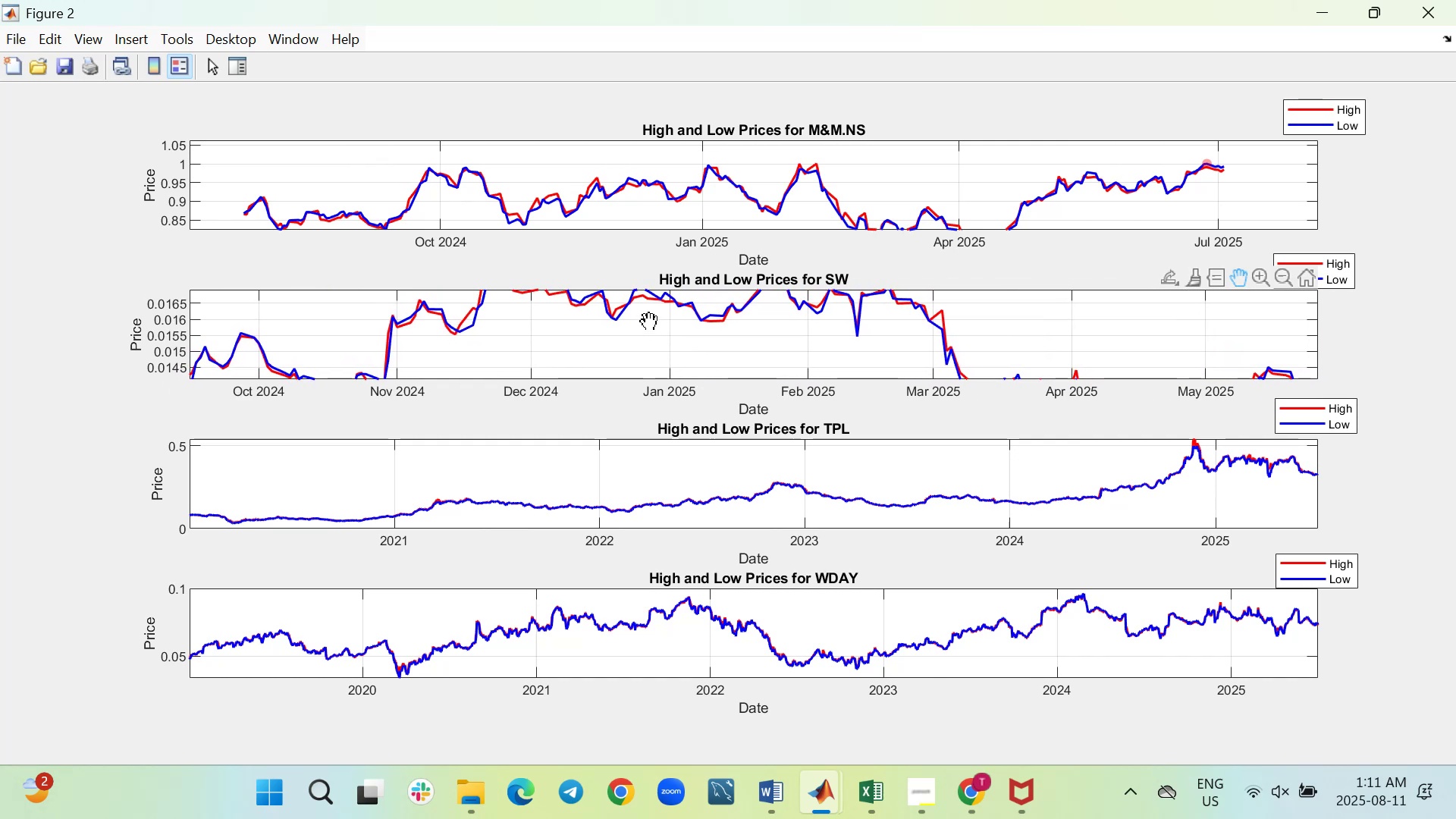 
left_click_drag(start_coordinate=[644, 315], to_coordinate=[716, 360])
 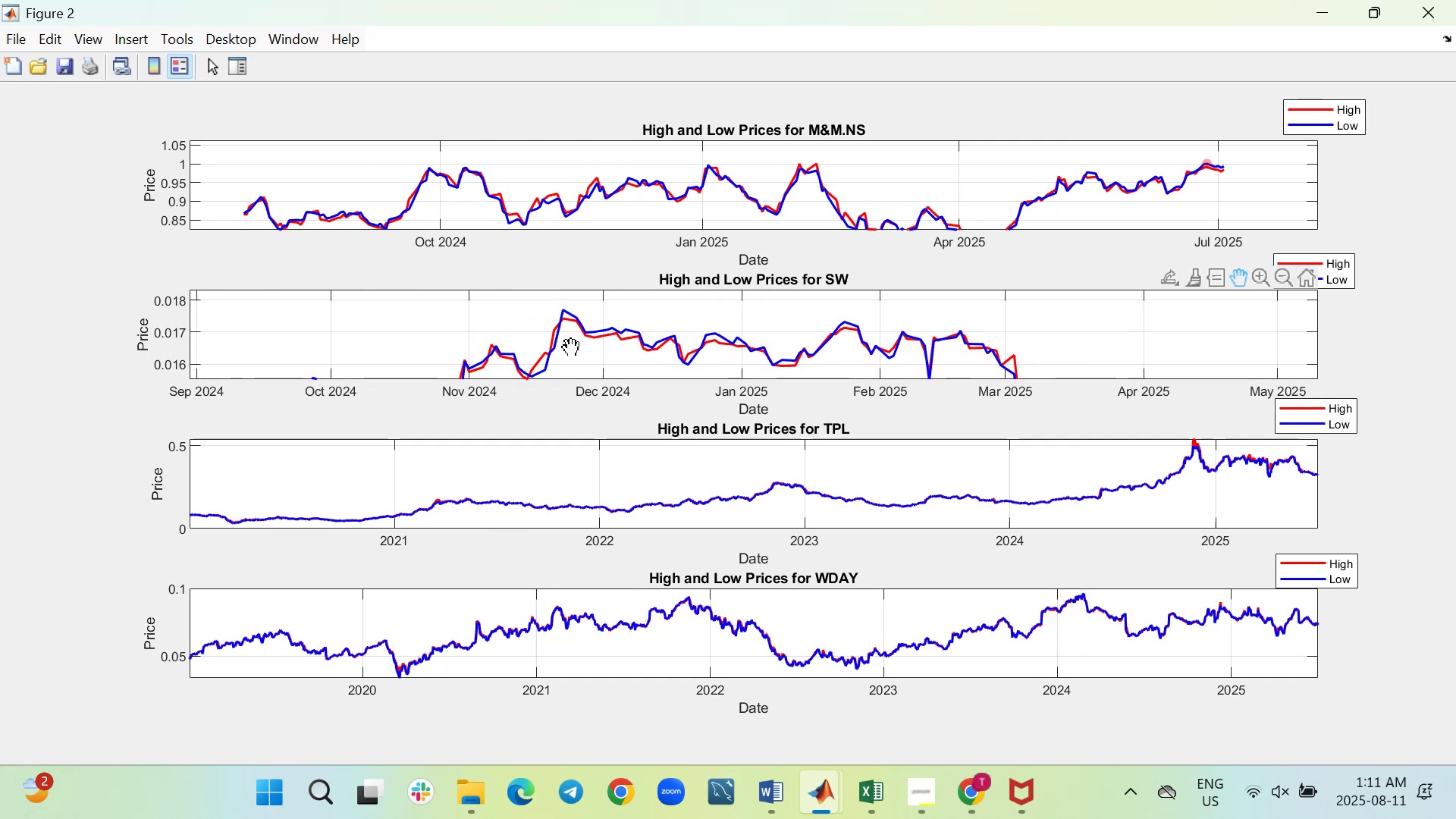 
left_click_drag(start_coordinate=[568, 344], to_coordinate=[654, 325])
 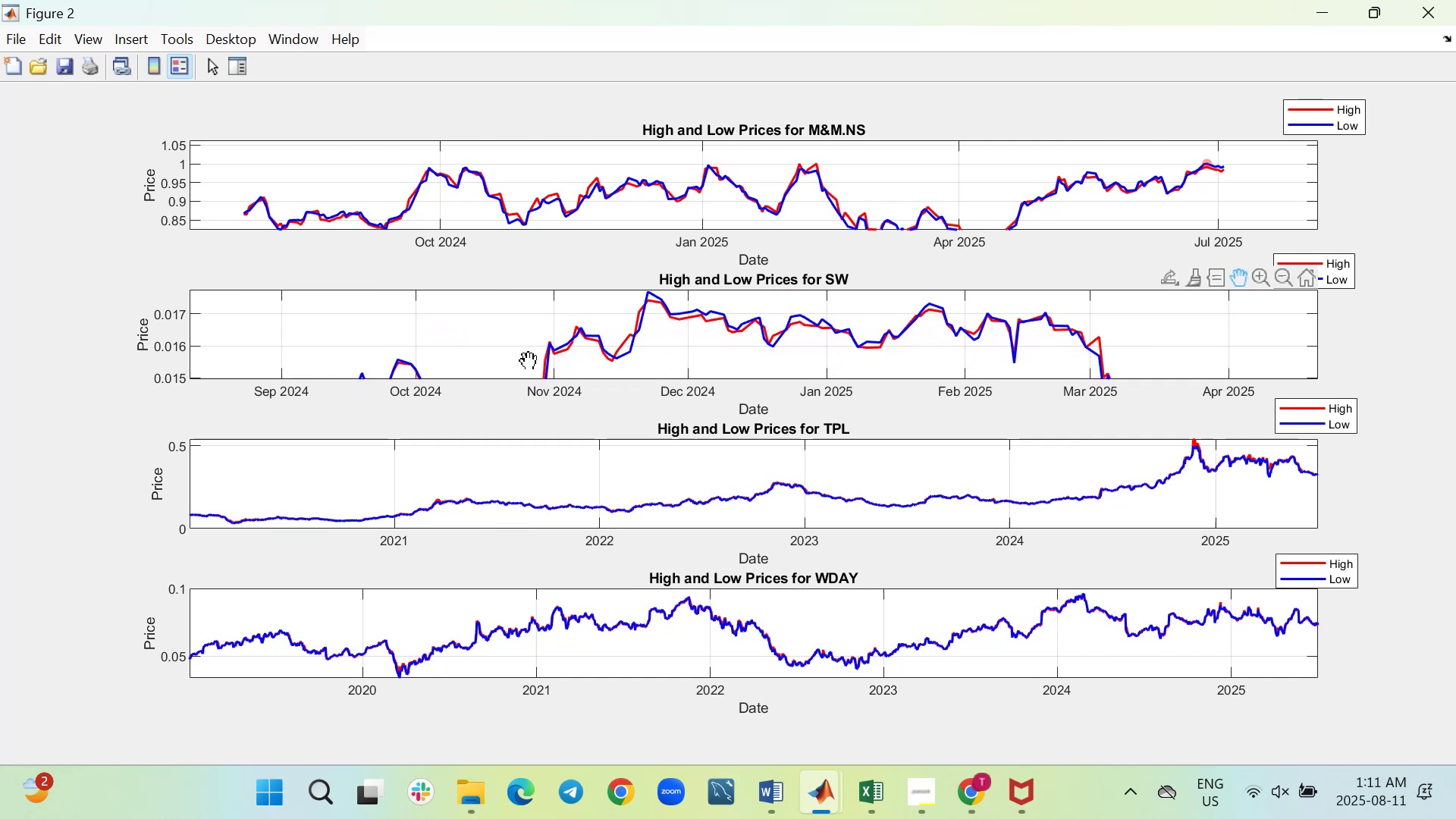 
left_click_drag(start_coordinate=[516, 362], to_coordinate=[604, 315])
 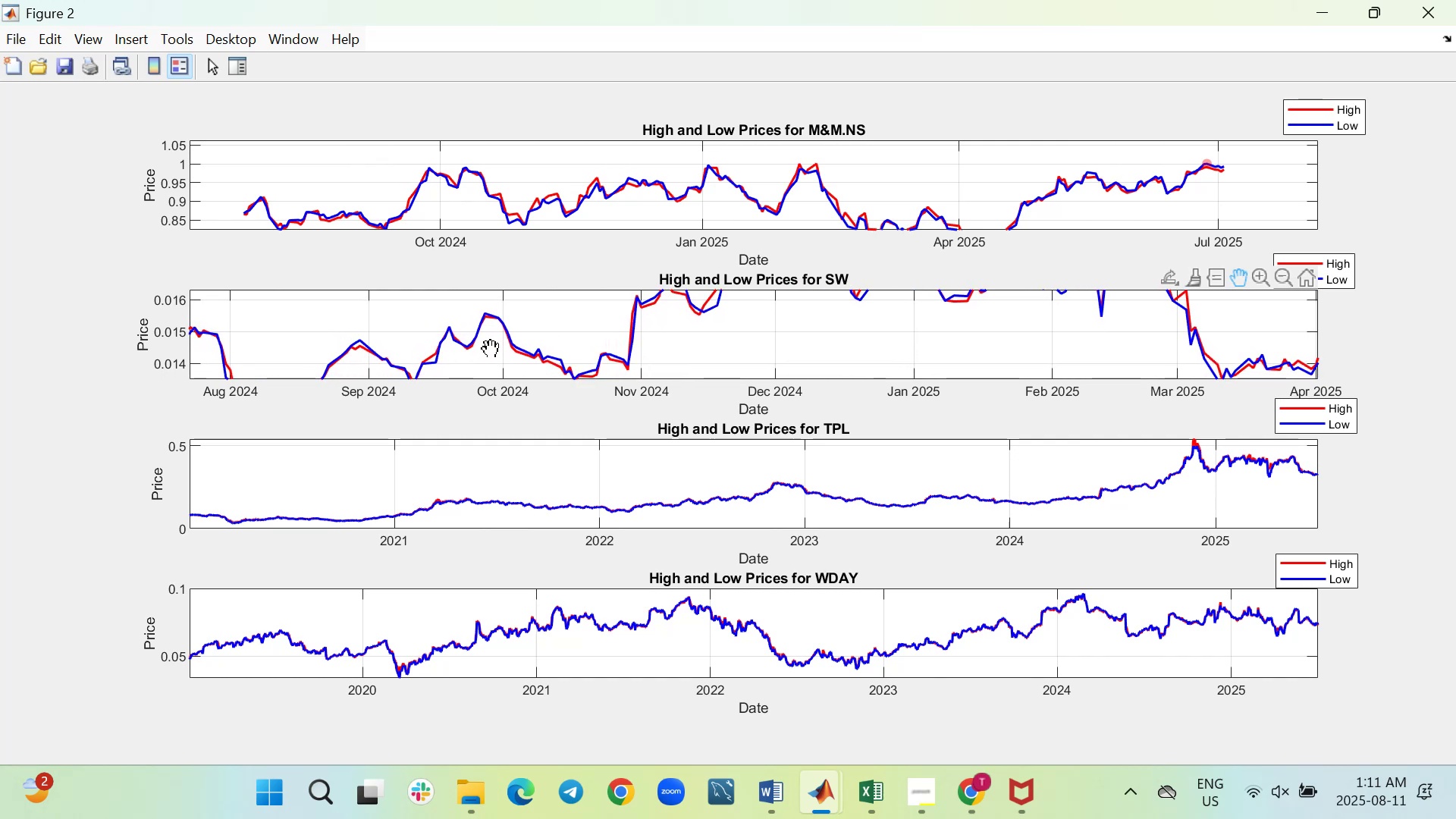 
left_click_drag(start_coordinate=[484, 352], to_coordinate=[617, 333])
 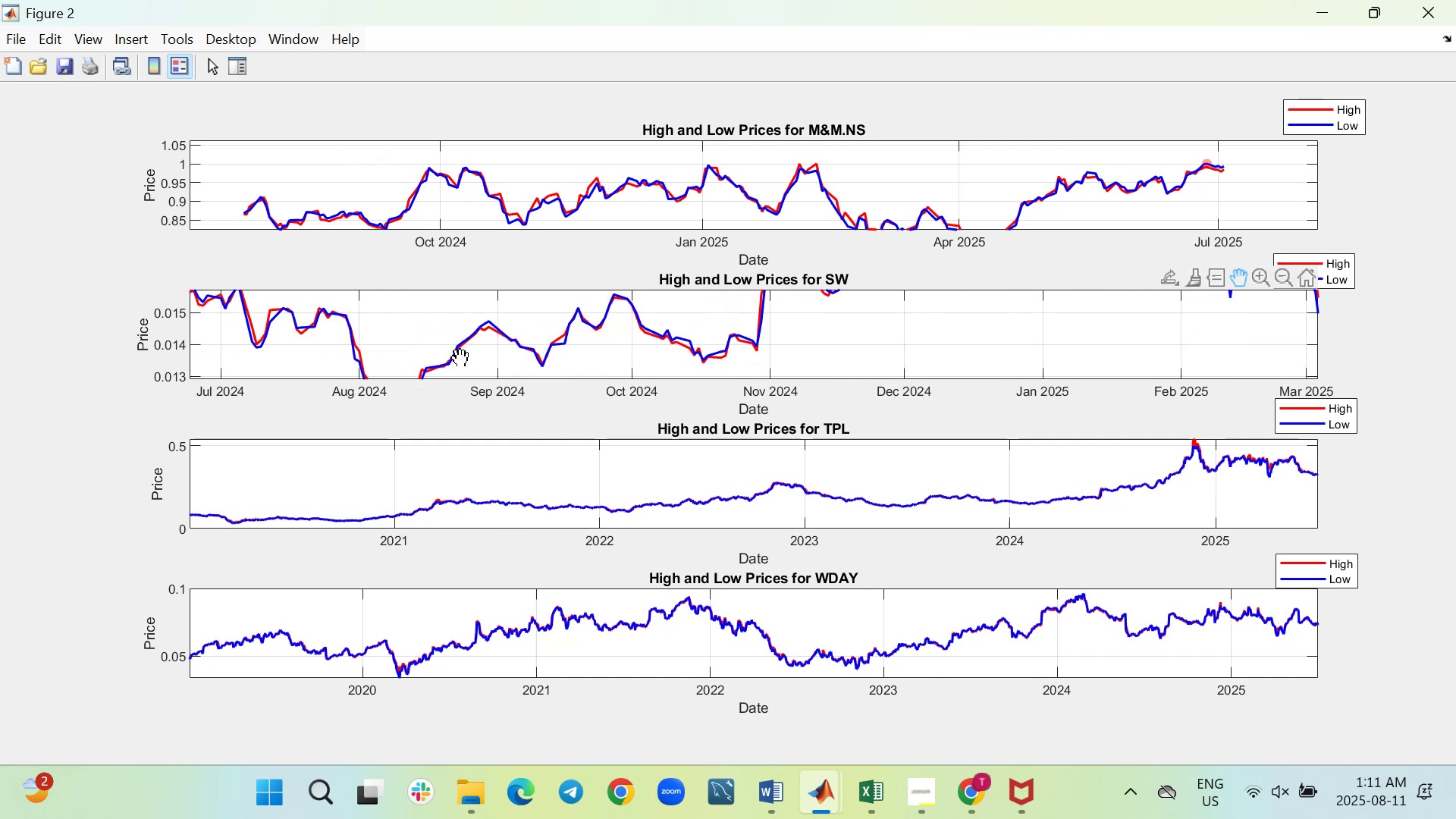 
left_click_drag(start_coordinate=[458, 356], to_coordinate=[604, 366])
 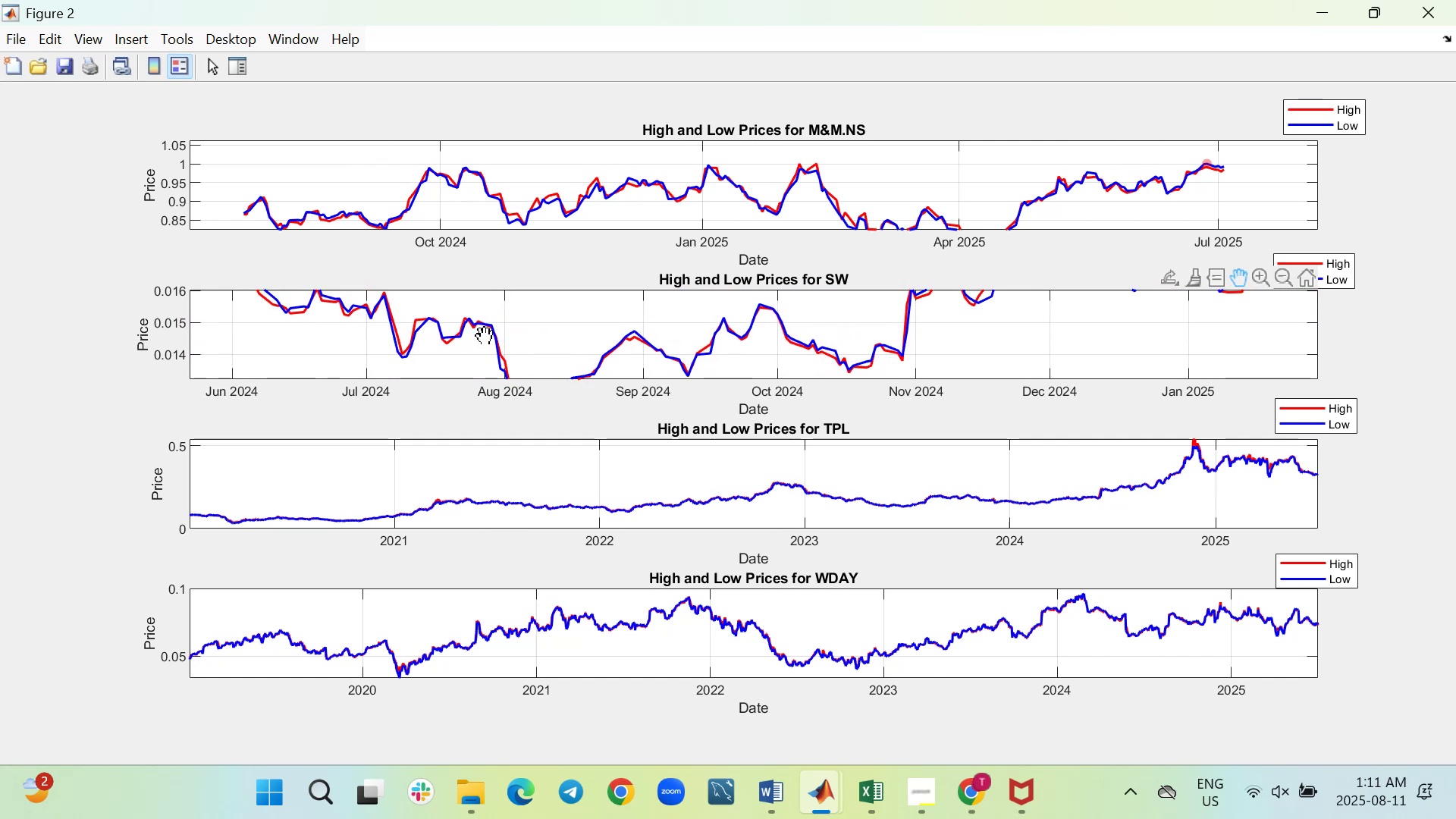 
left_click_drag(start_coordinate=[480, 328], to_coordinate=[726, 359])
 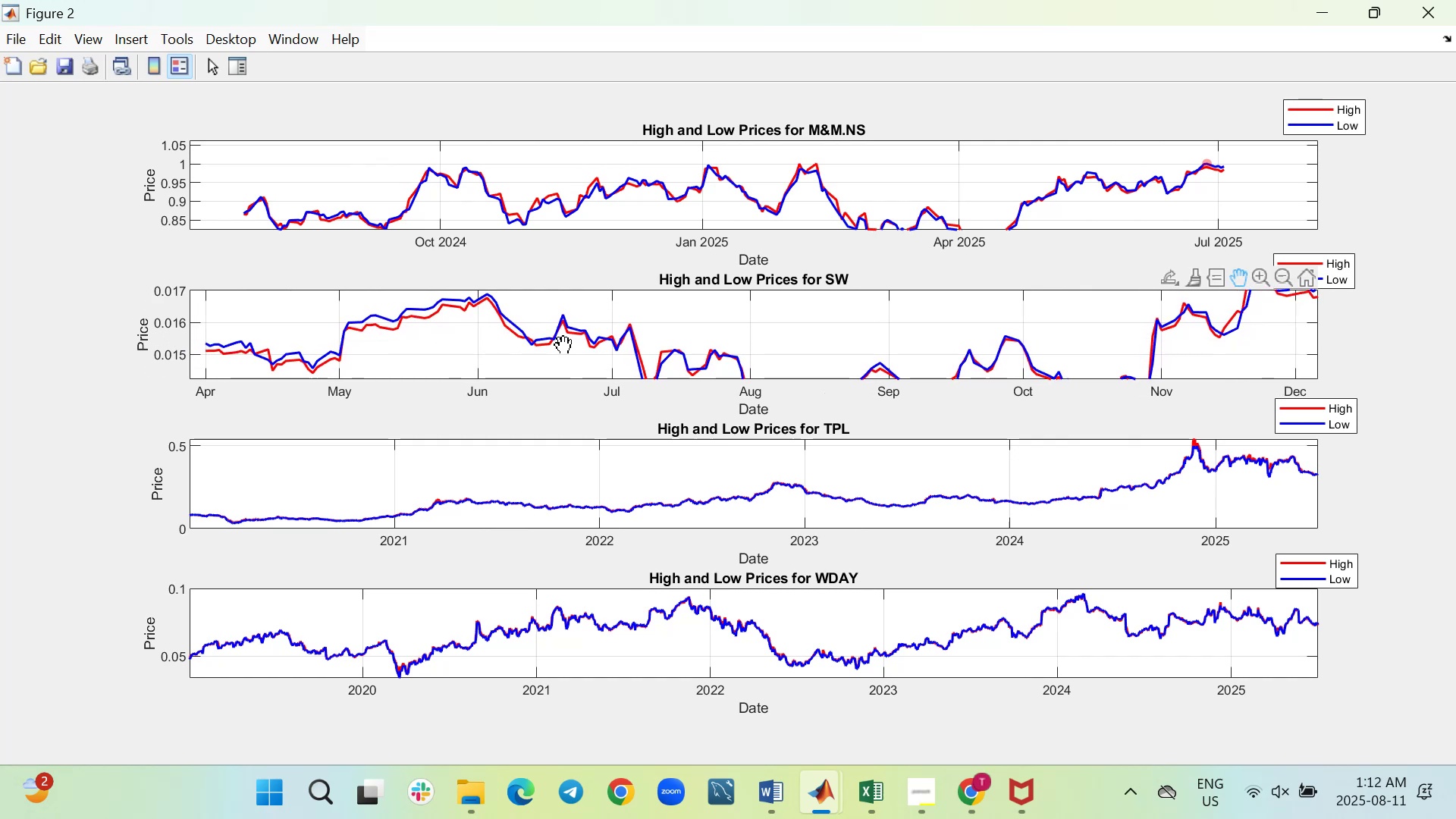 
left_click_drag(start_coordinate=[629, 354], to_coordinate=[497, 318])
 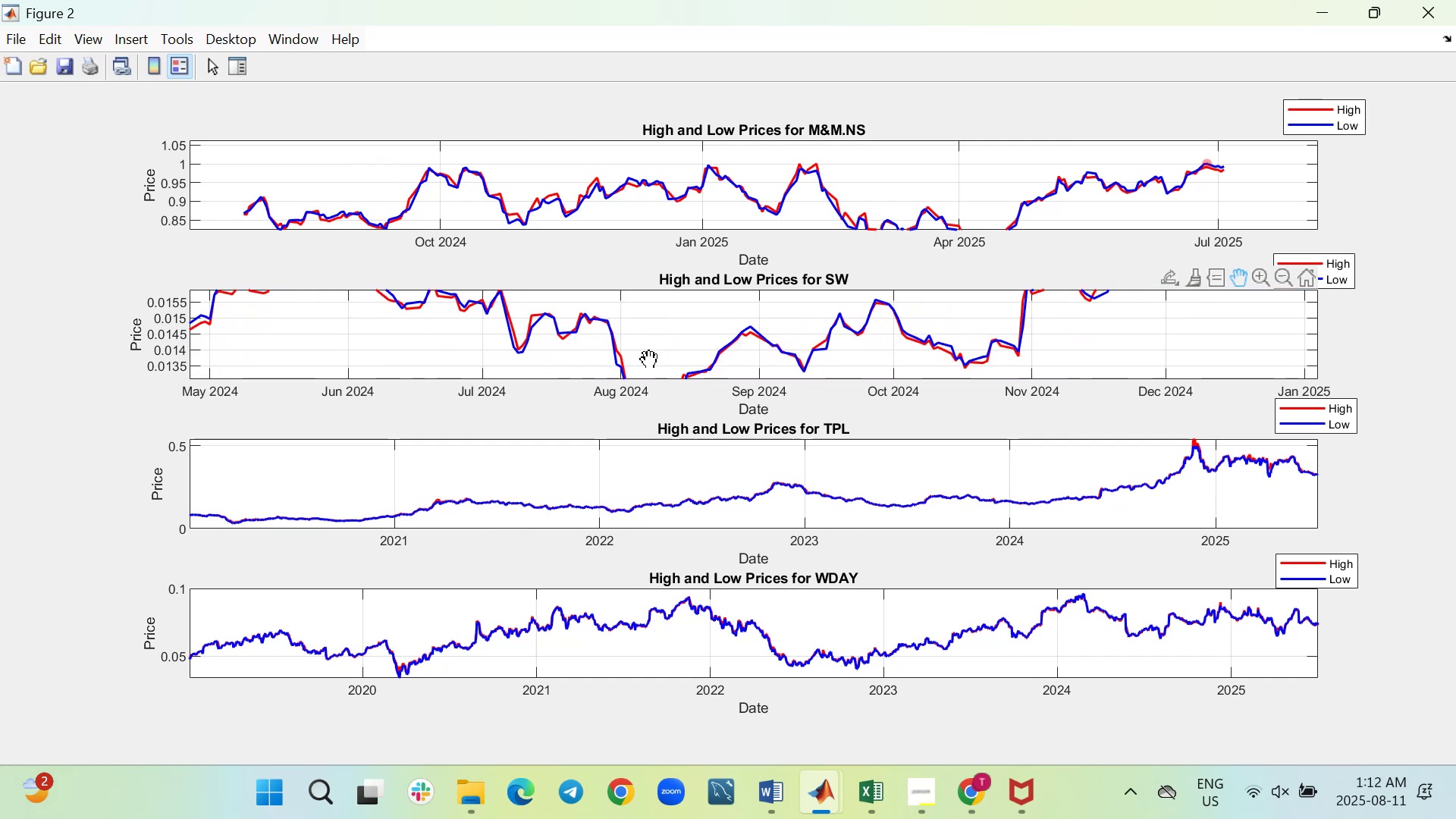 
left_click_drag(start_coordinate=[651, 360], to_coordinate=[485, 344])
 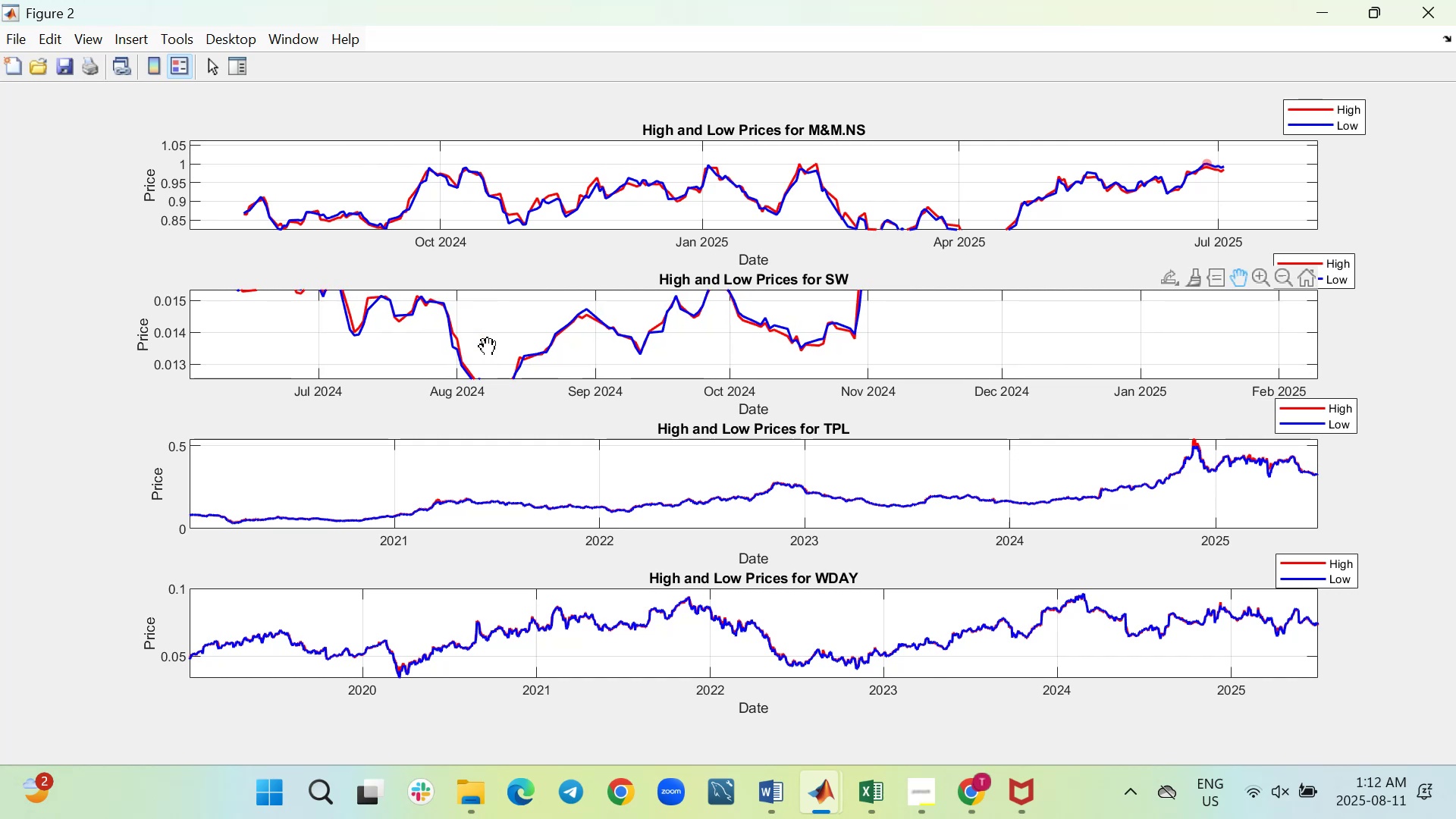 
left_click_drag(start_coordinate=[694, 327], to_coordinate=[579, 382])
 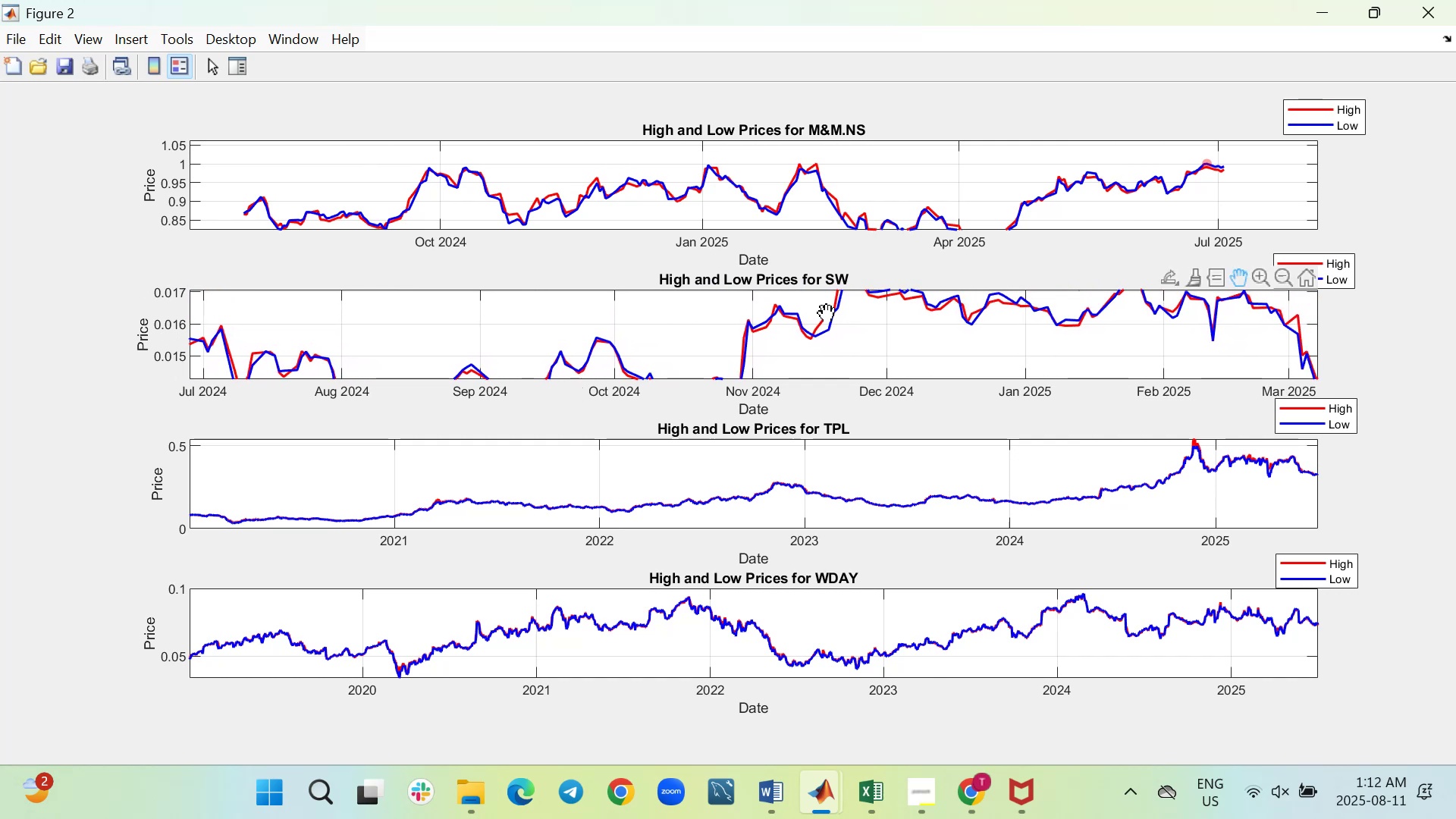 
left_click_drag(start_coordinate=[824, 314], to_coordinate=[761, 347])
 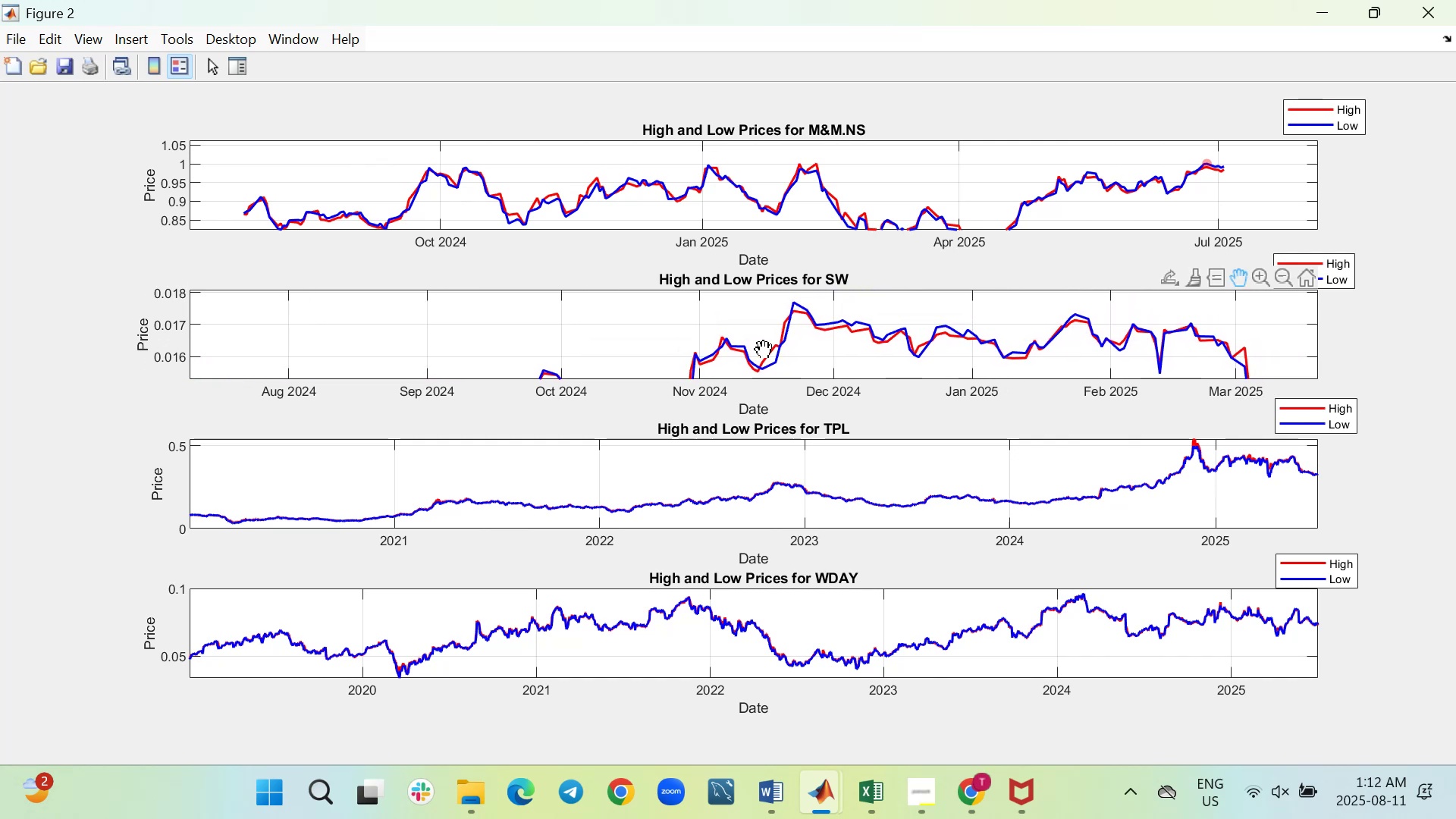 
wait(8.08)
 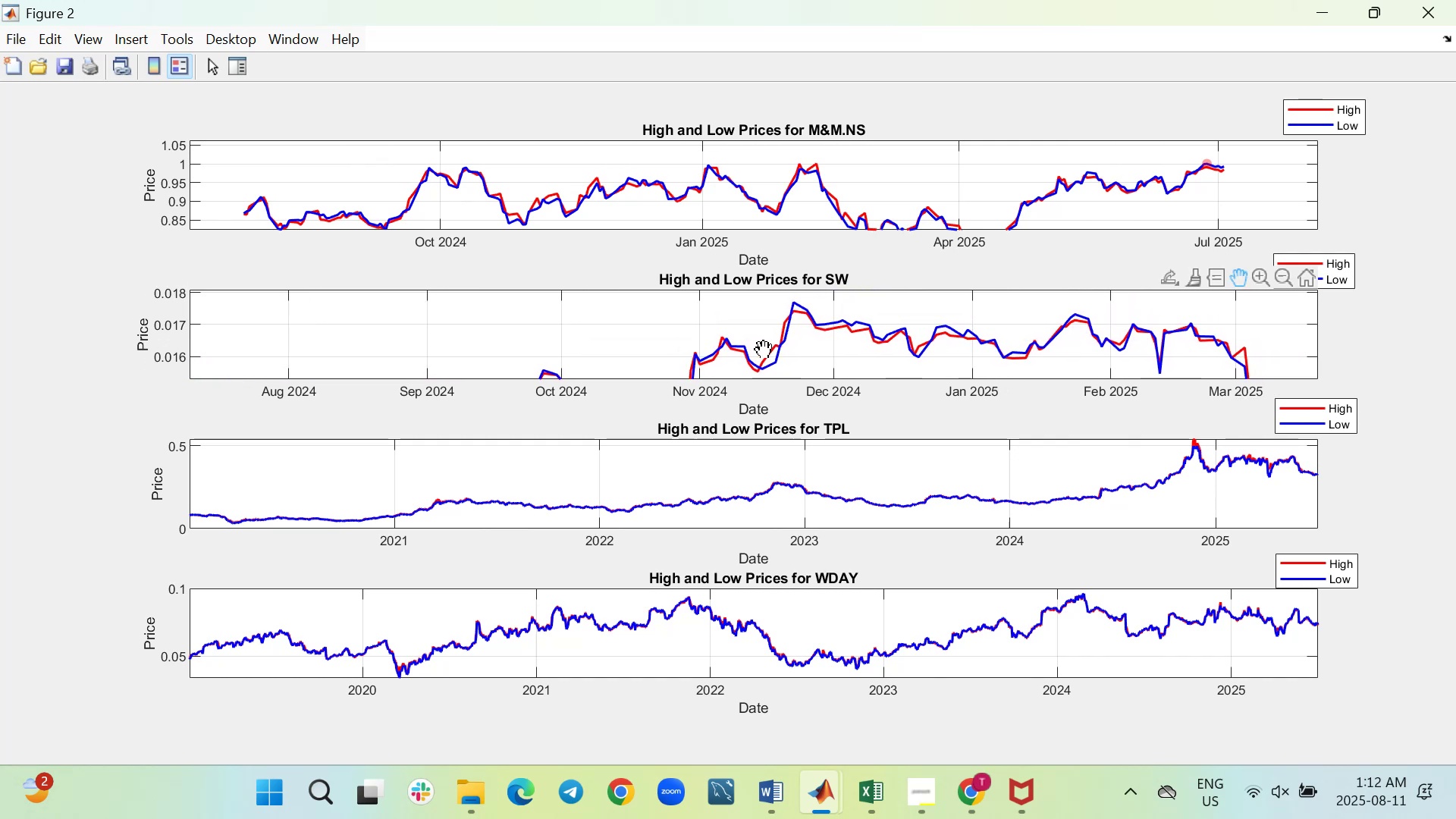 
left_click([1280, 275])
 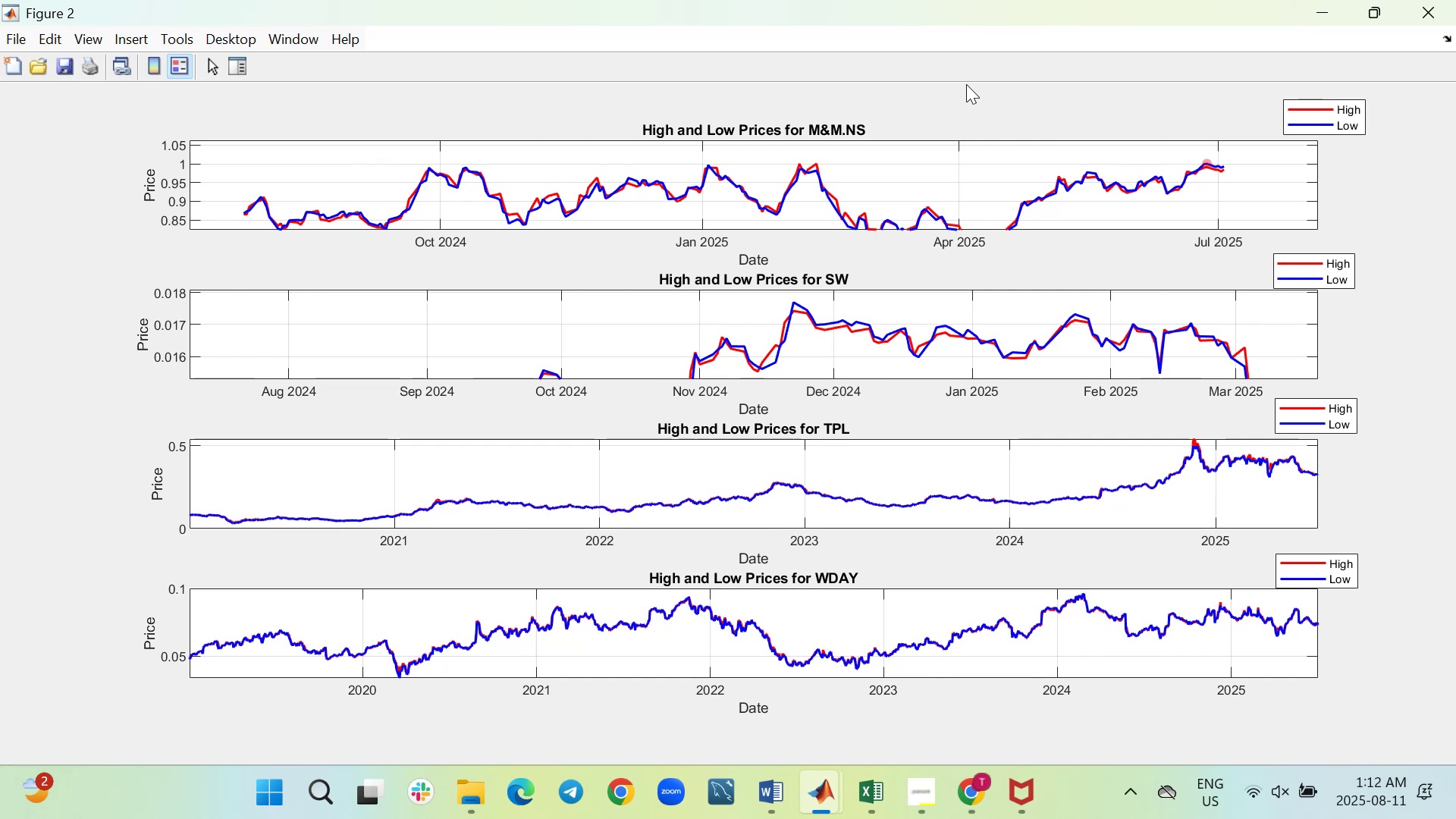 
wait(14.75)
 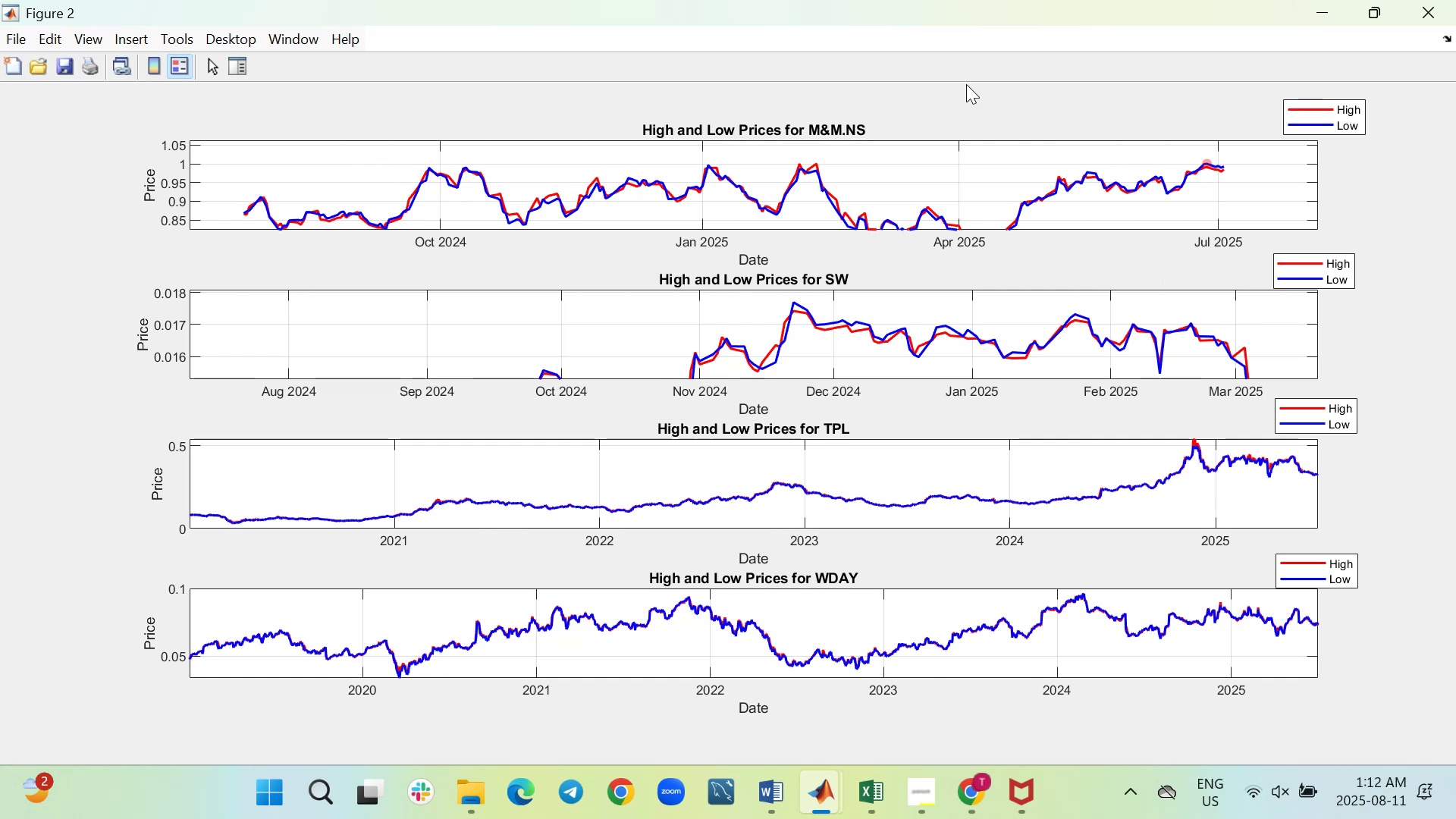 
scroll: coordinate [841, 334], scroll_direction: up, amount: 3.0
 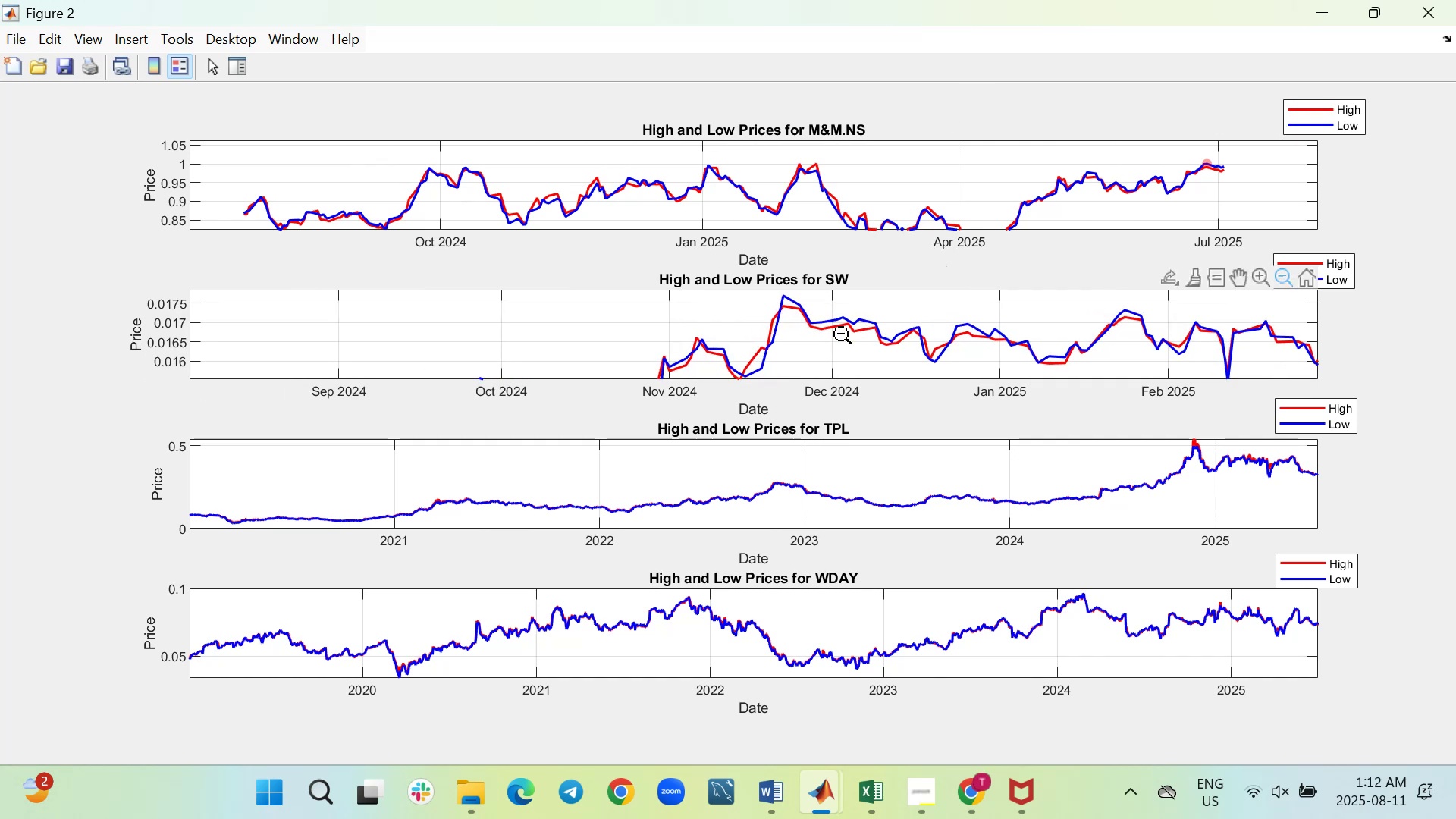 
scroll: coordinate [841, 334], scroll_direction: down, amount: 5.0
 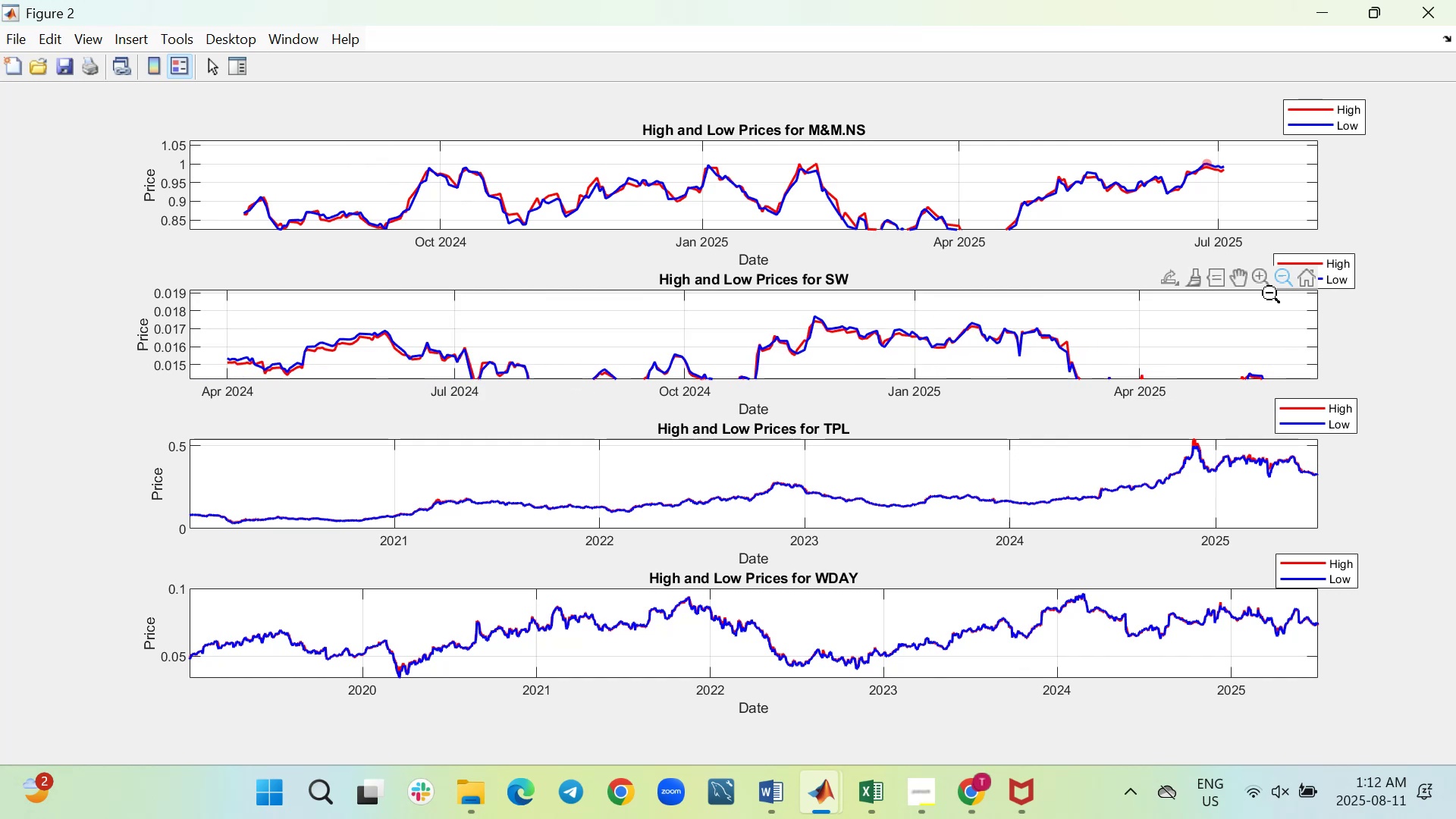 
left_click([1240, 278])
 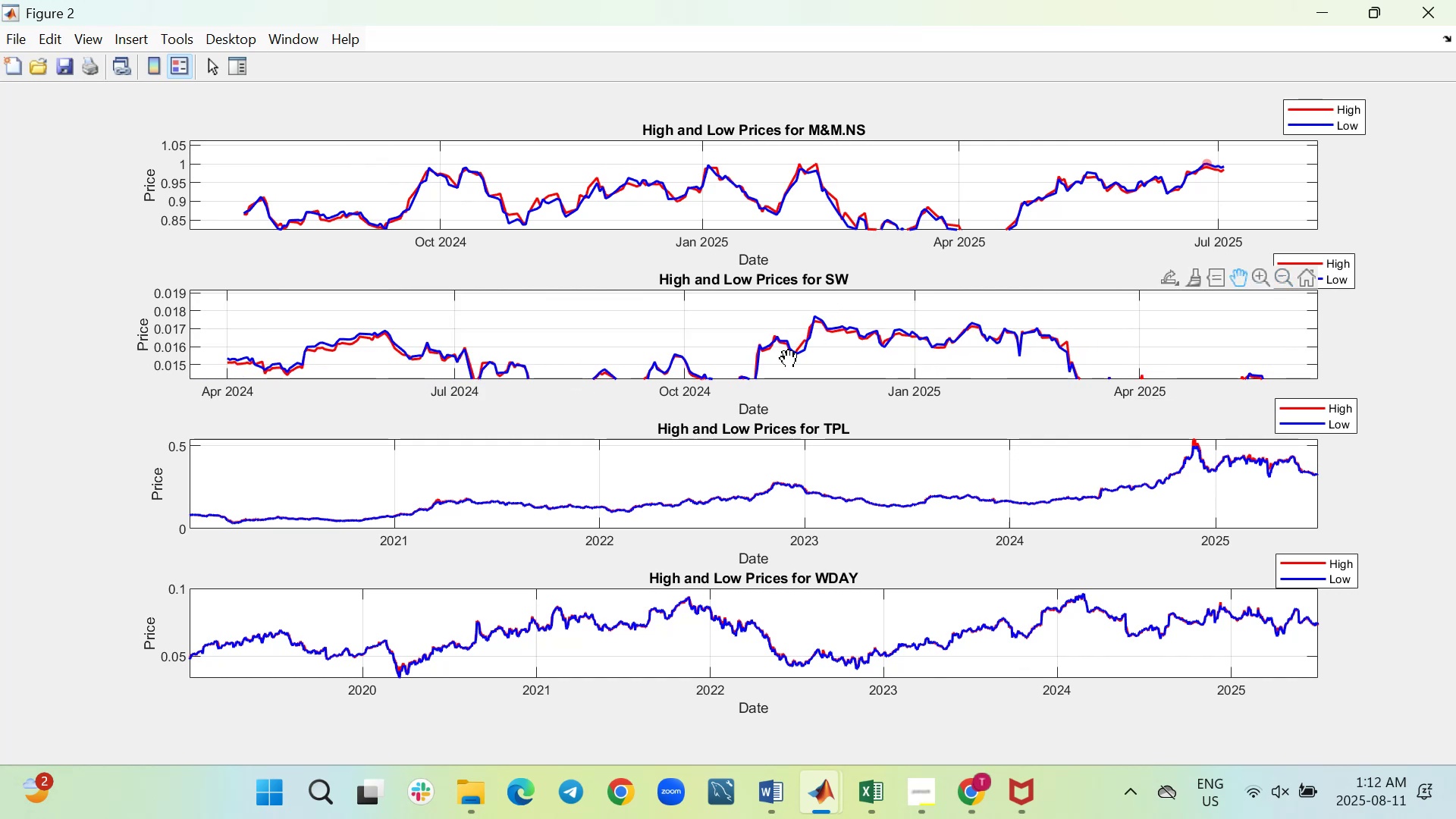 
left_click_drag(start_coordinate=[781, 362], to_coordinate=[744, 331])
 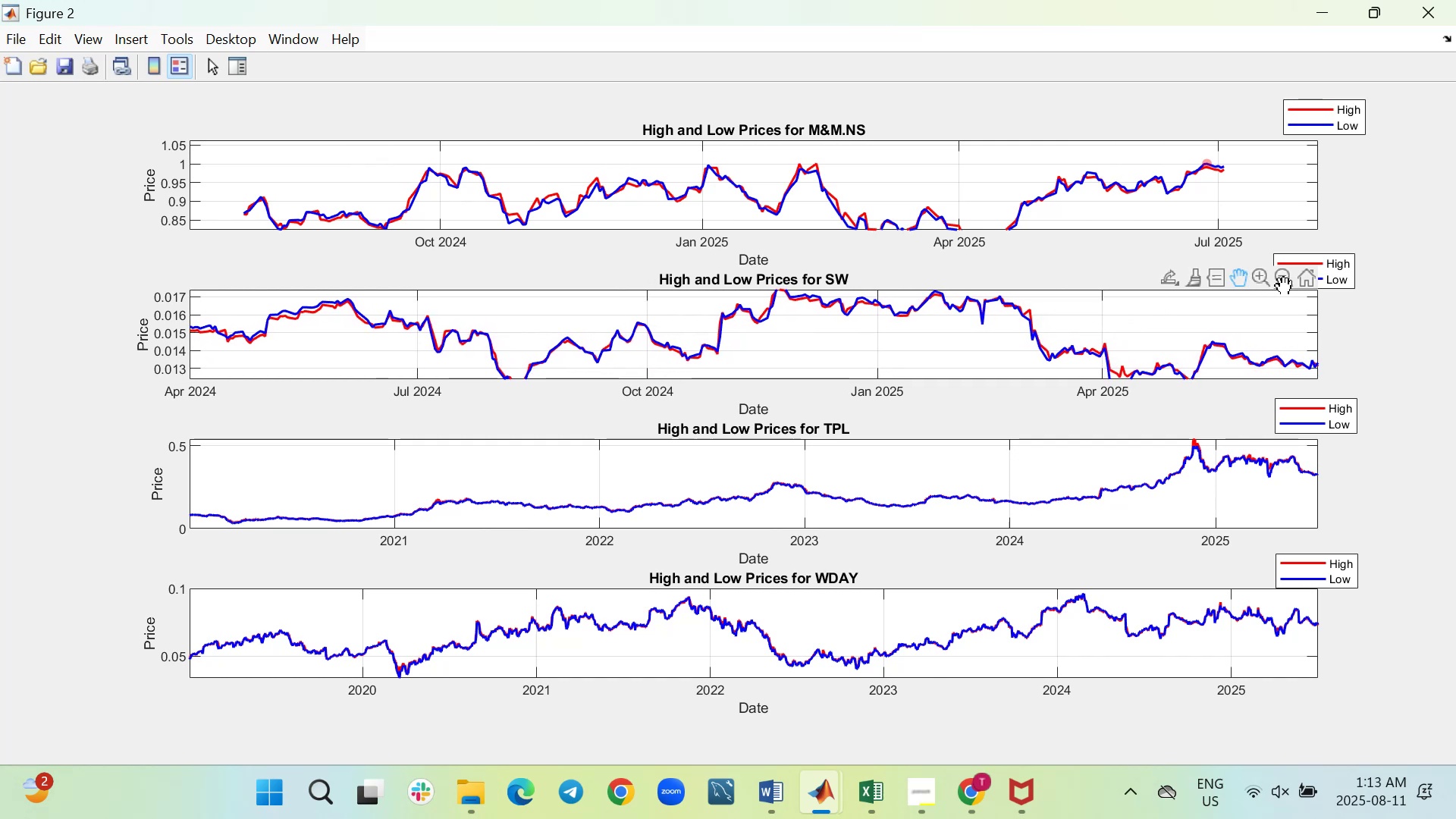 
left_click([1284, 277])
 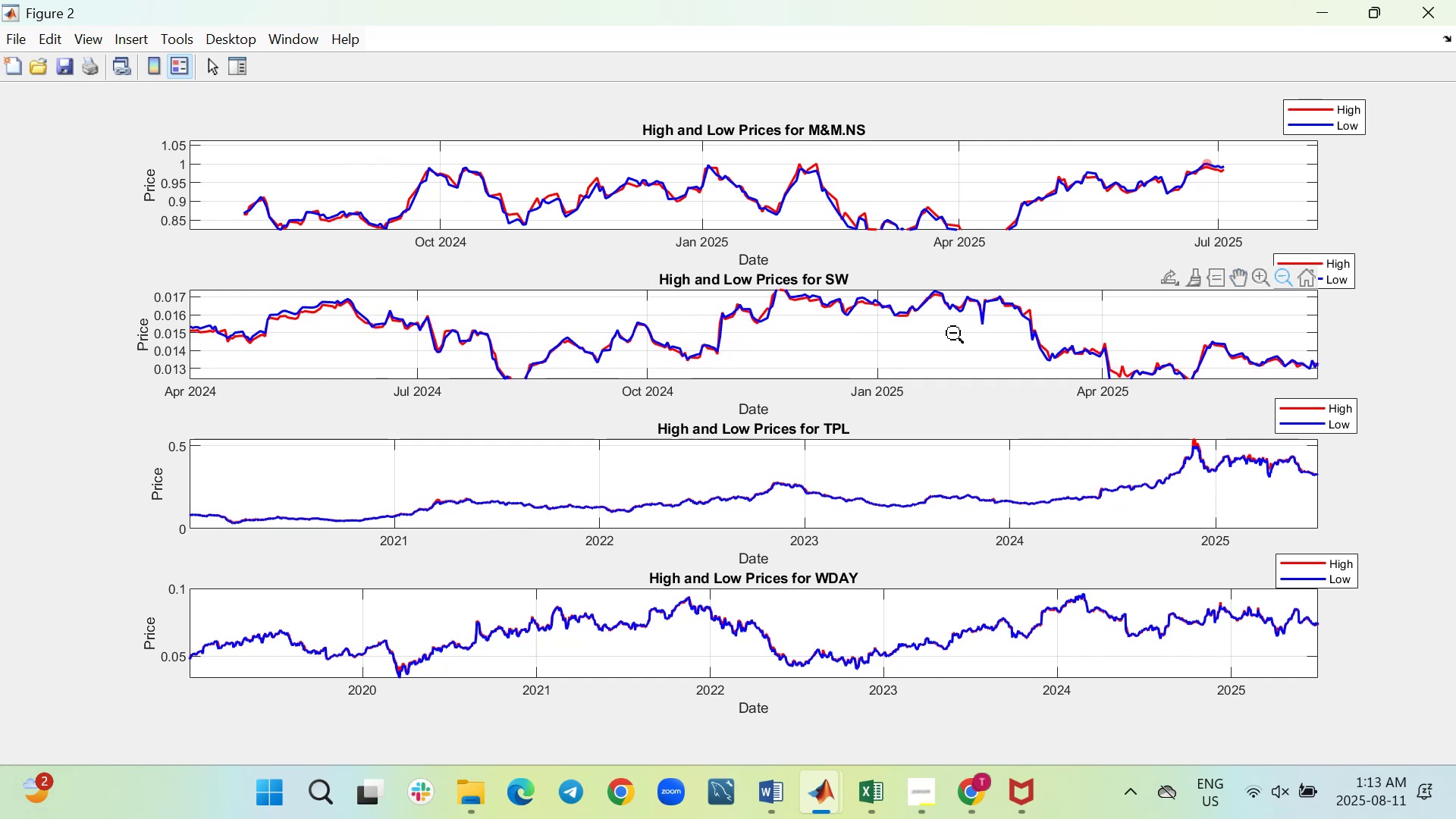 
scroll: coordinate [953, 333], scroll_direction: down, amount: 1.0
 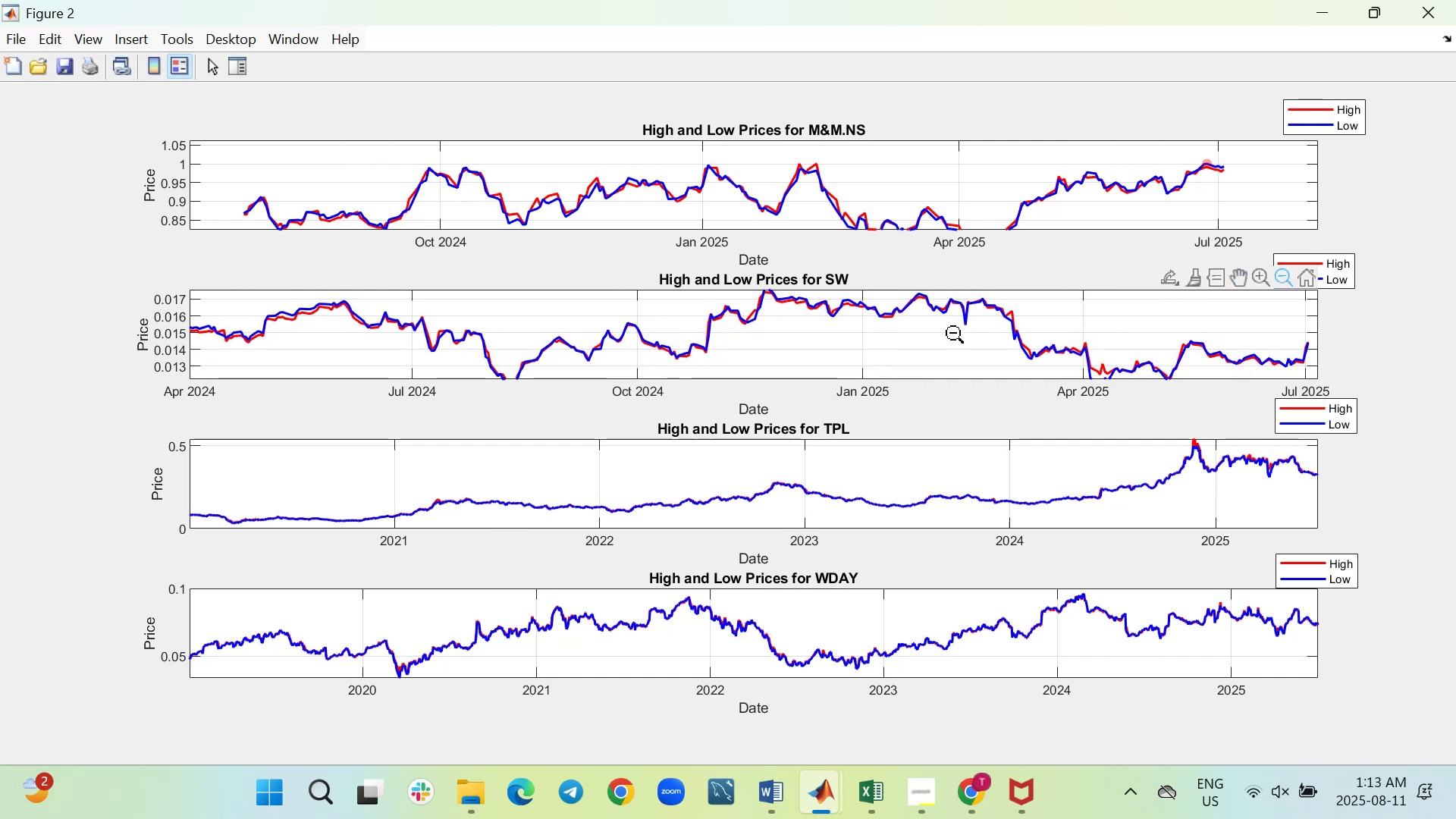 
scroll: coordinate [953, 333], scroll_direction: up, amount: 1.0
 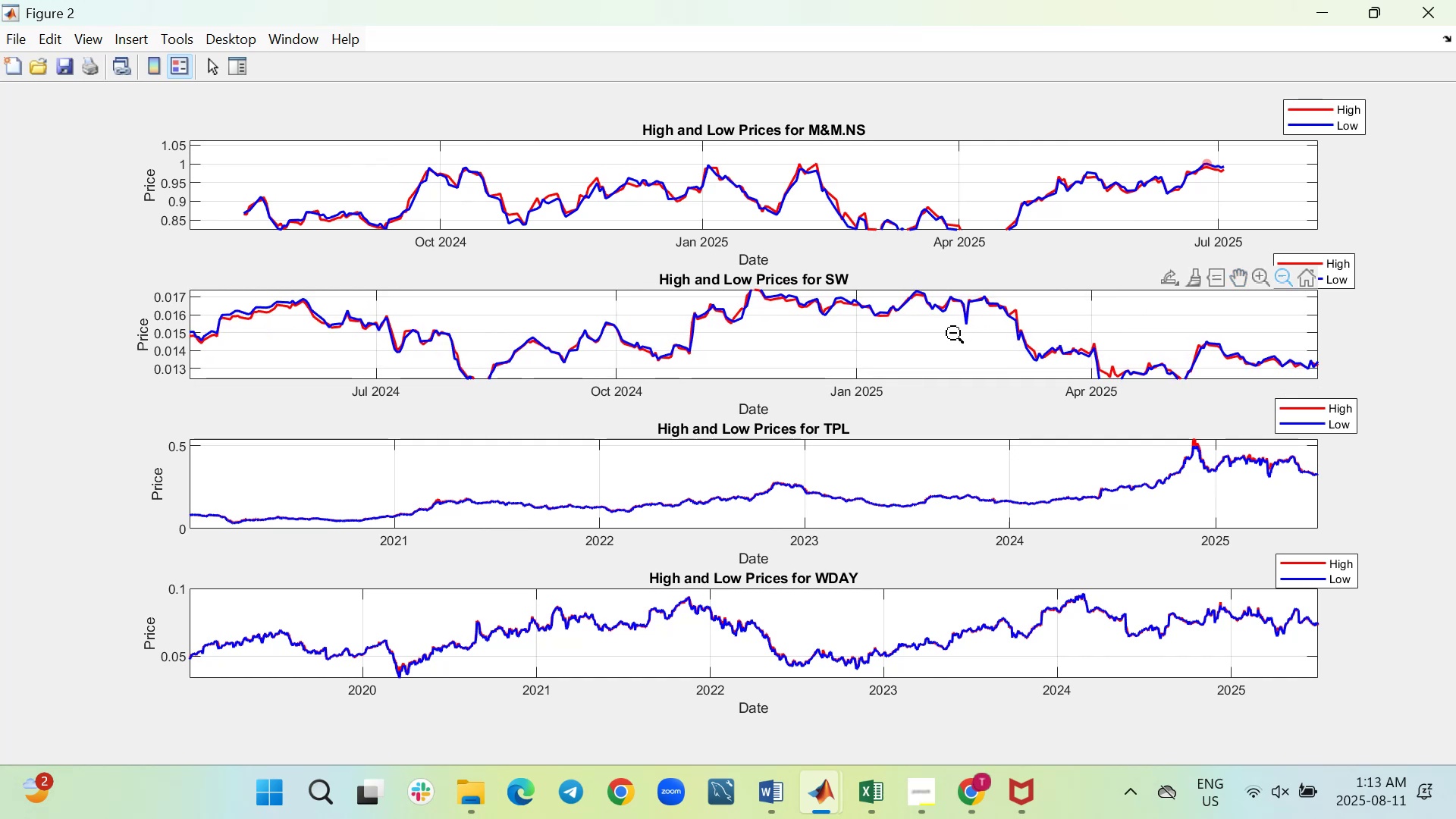 
scroll: coordinate [953, 333], scroll_direction: down, amount: 7.0
 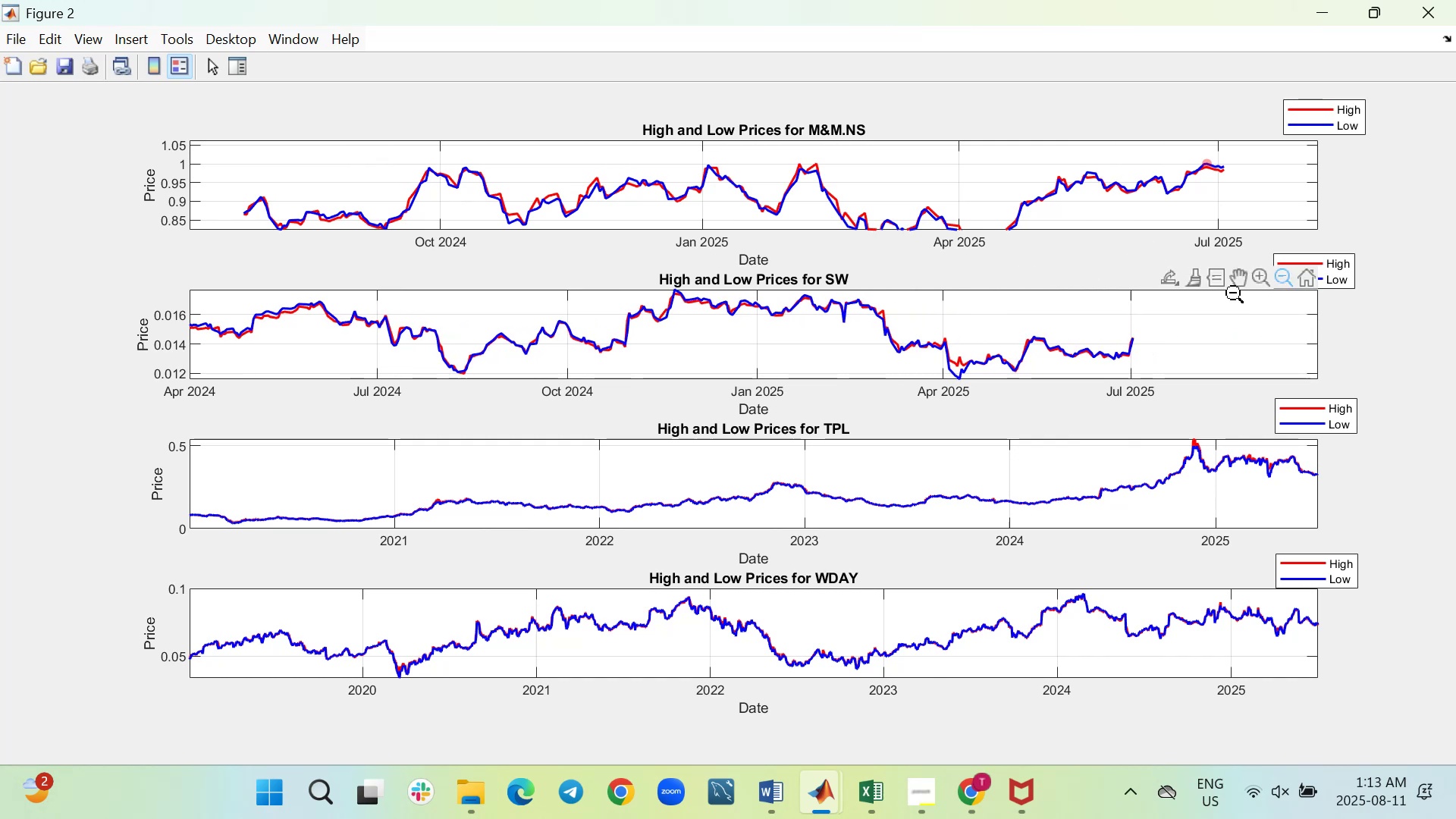 
left_click([1245, 280])
 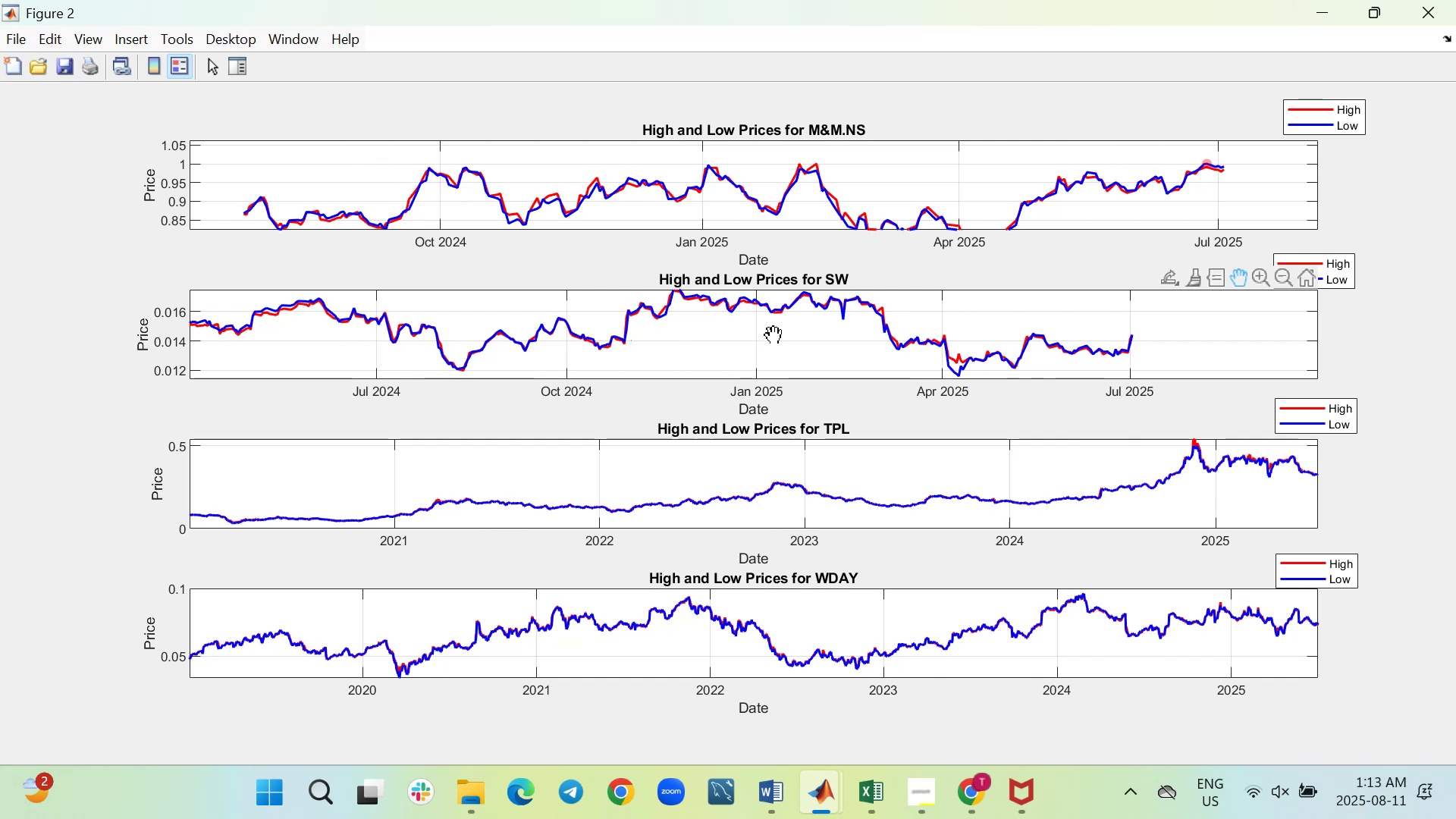 
wait(7.36)
 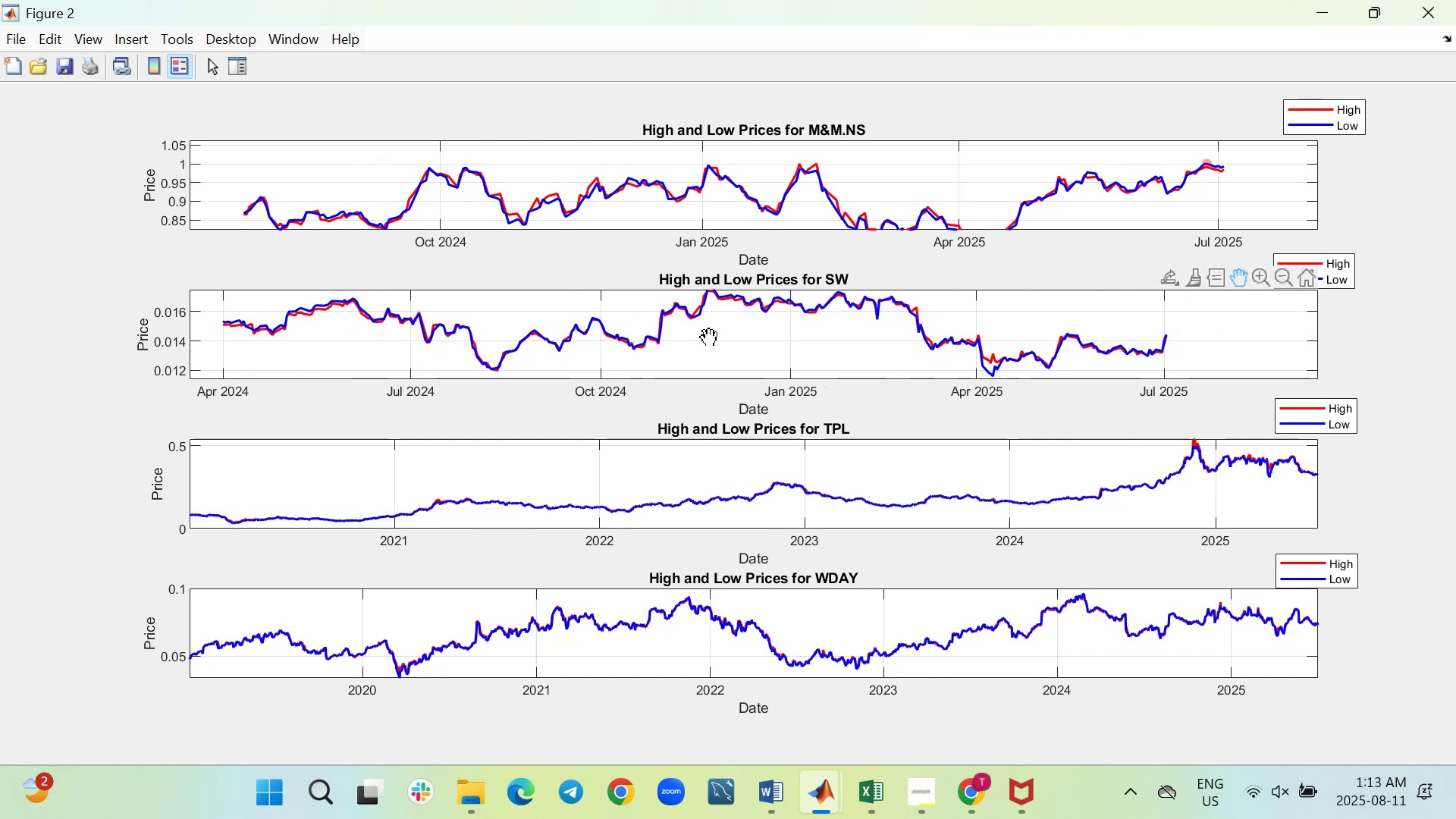 
left_click([1276, 277])
 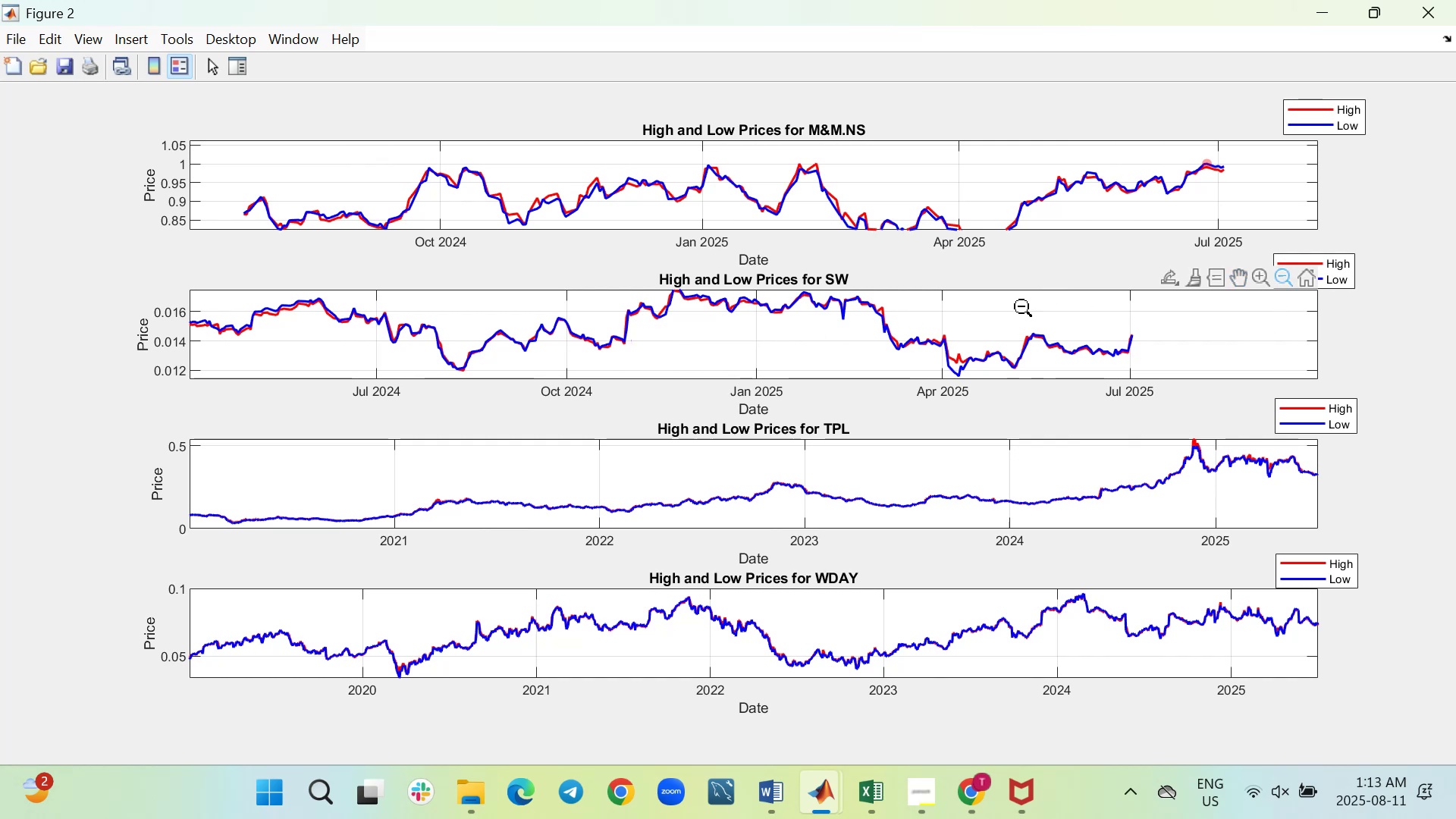 
scroll: coordinate [1021, 306], scroll_direction: down, amount: 2.0
 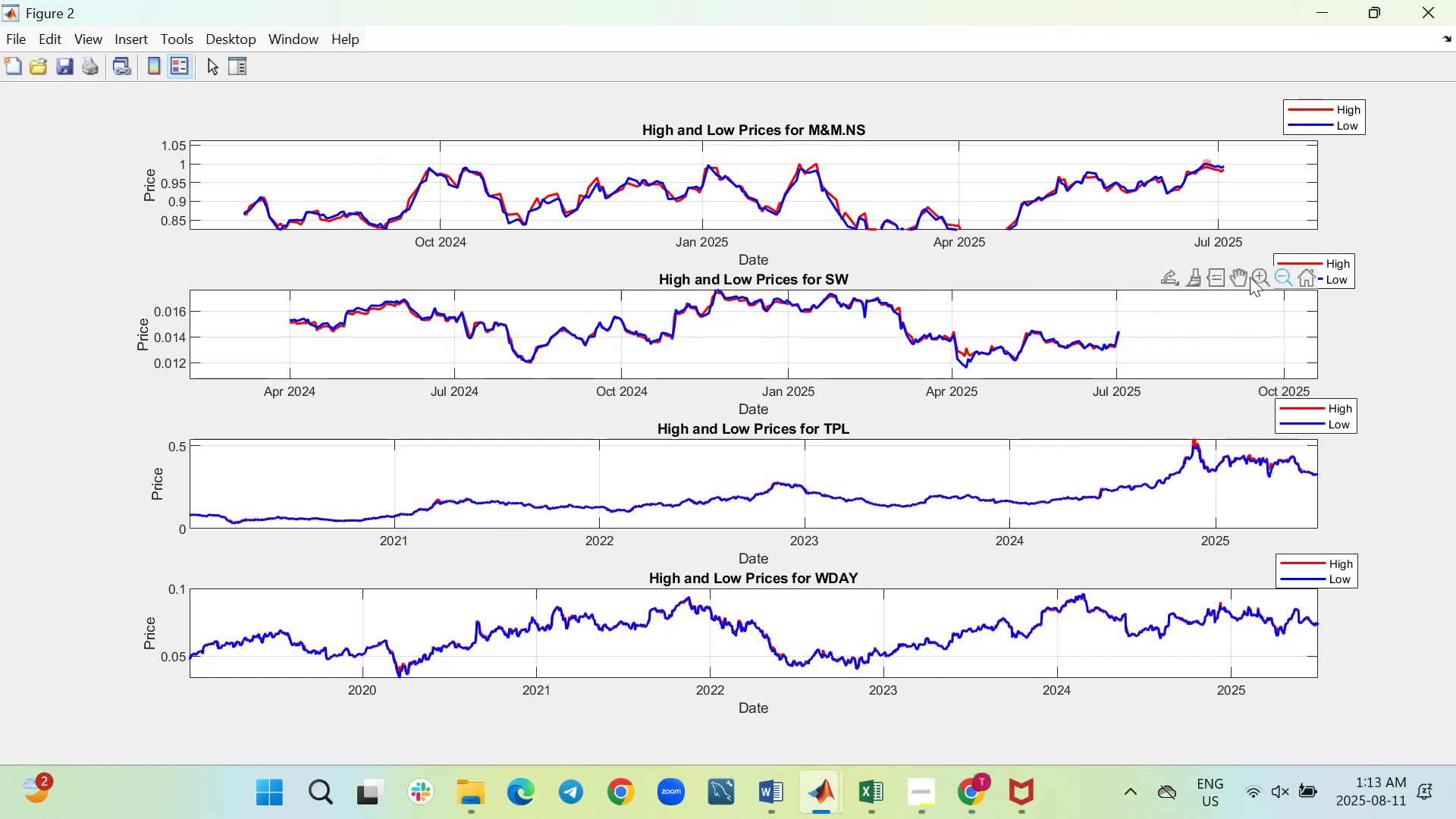 
left_click([1240, 284])
 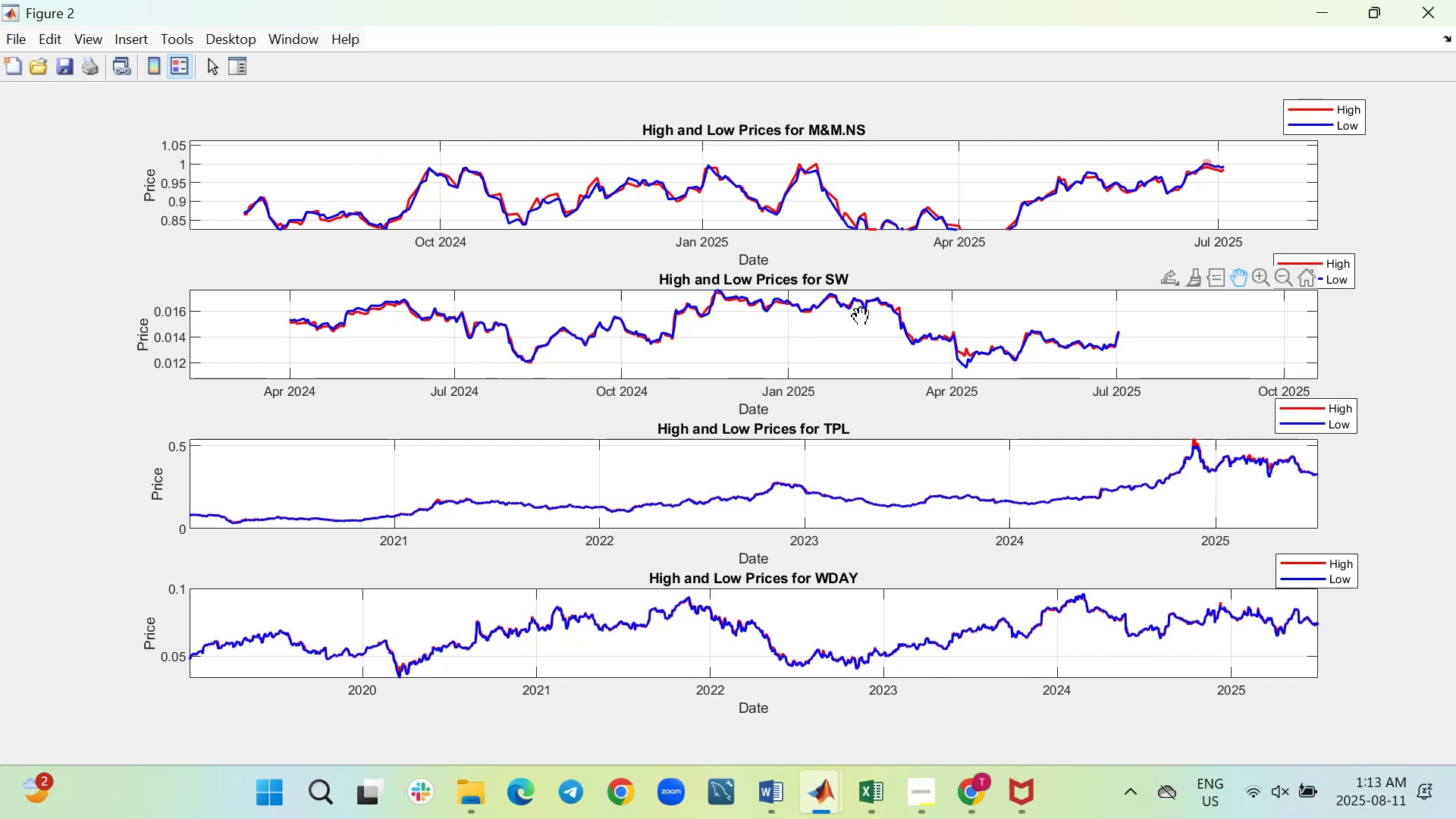 
left_click_drag(start_coordinate=[843, 322], to_coordinate=[757, 339])
 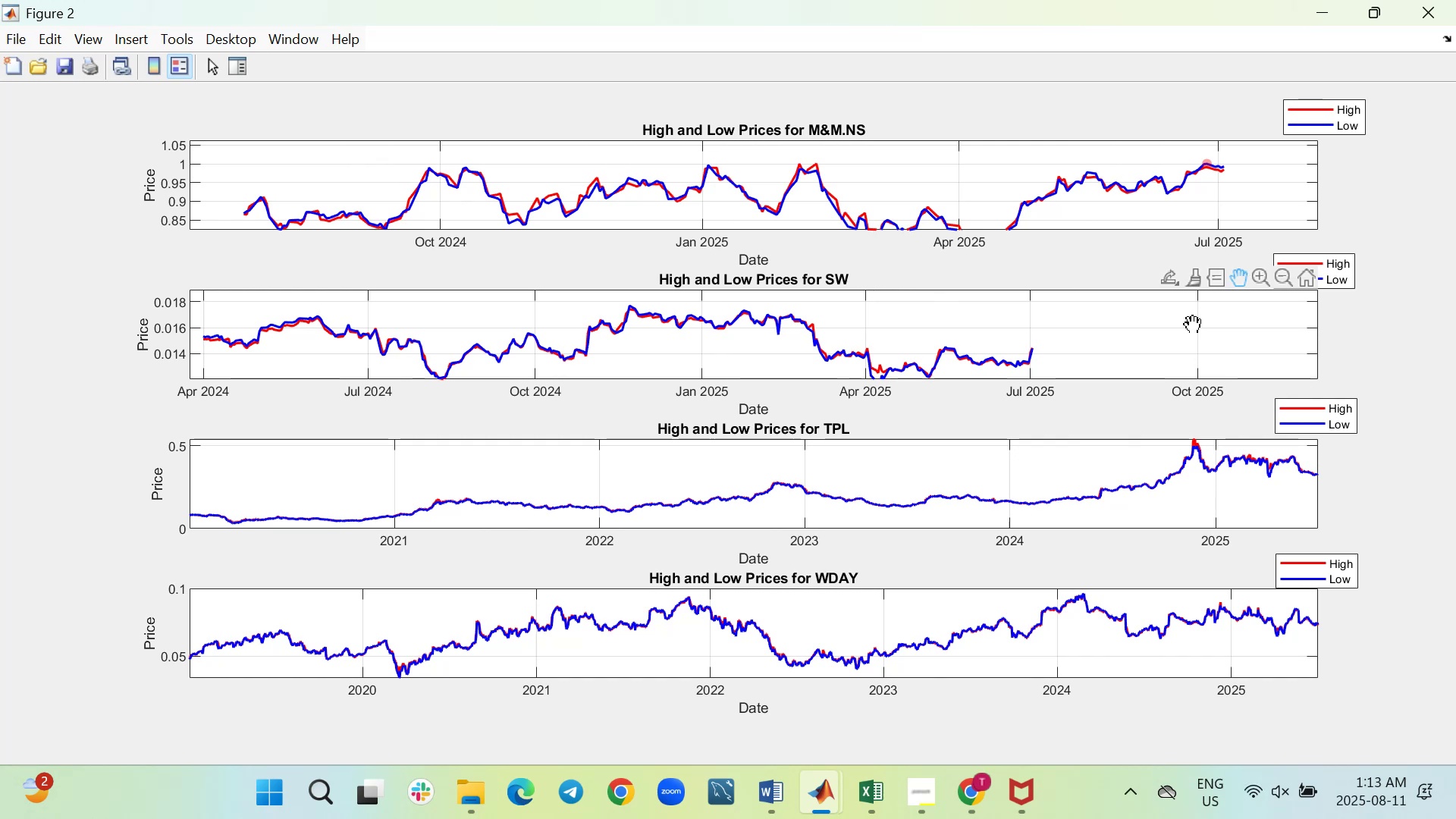 
wait(14.45)
 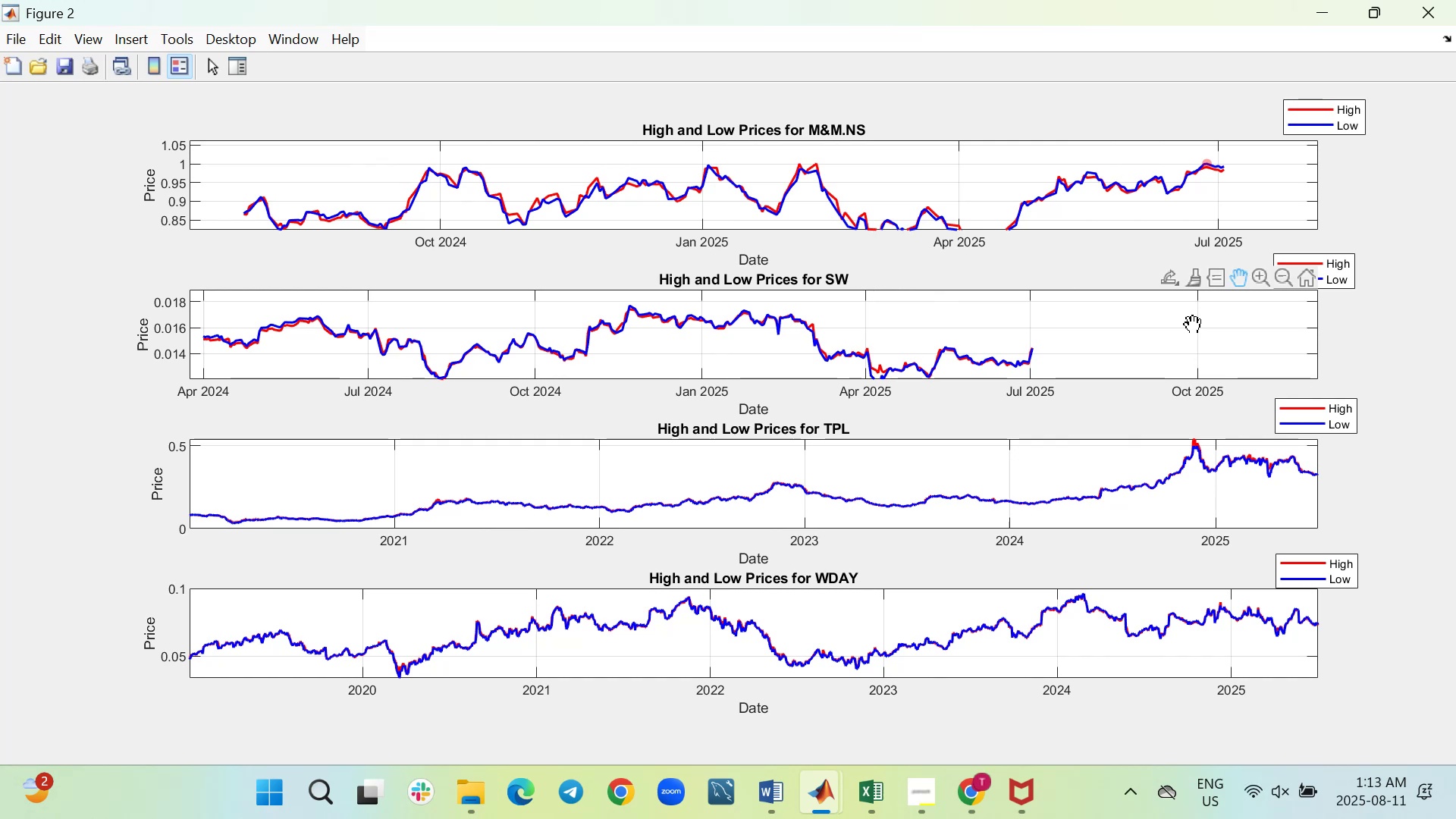 
left_click([1192, 281])
 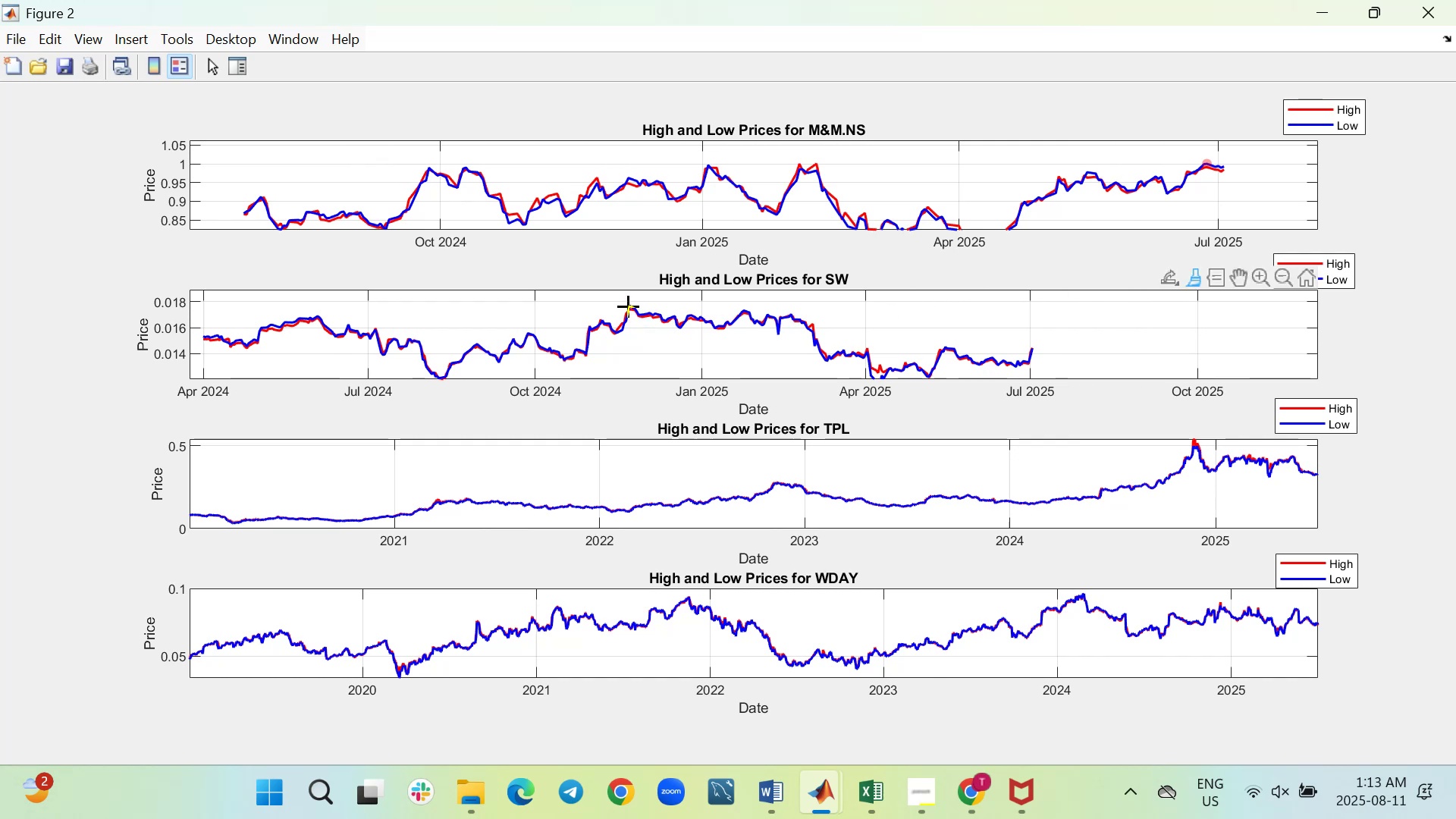 
wait(10.98)
 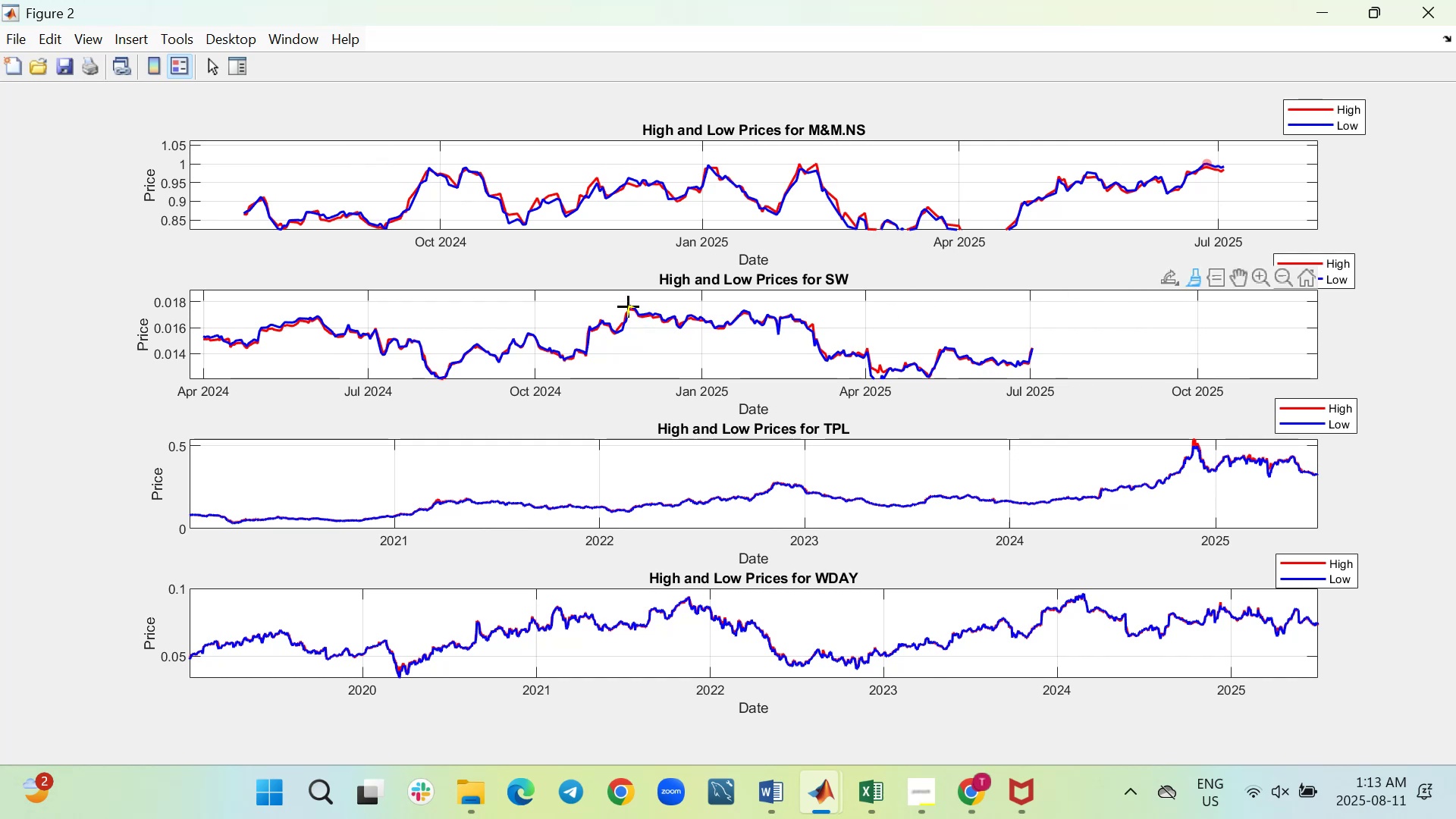 
left_click([629, 306])
 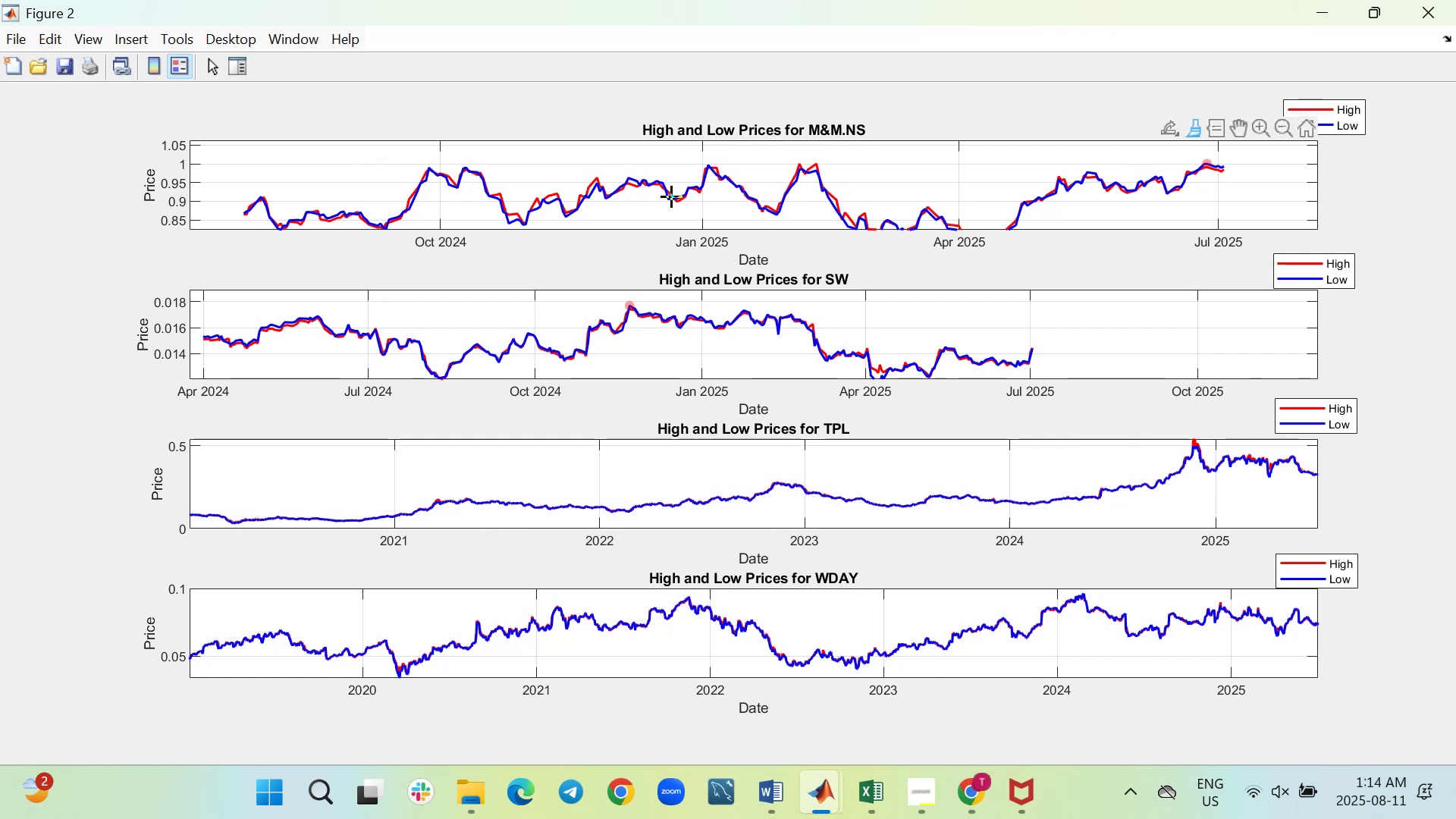 
wait(9.34)
 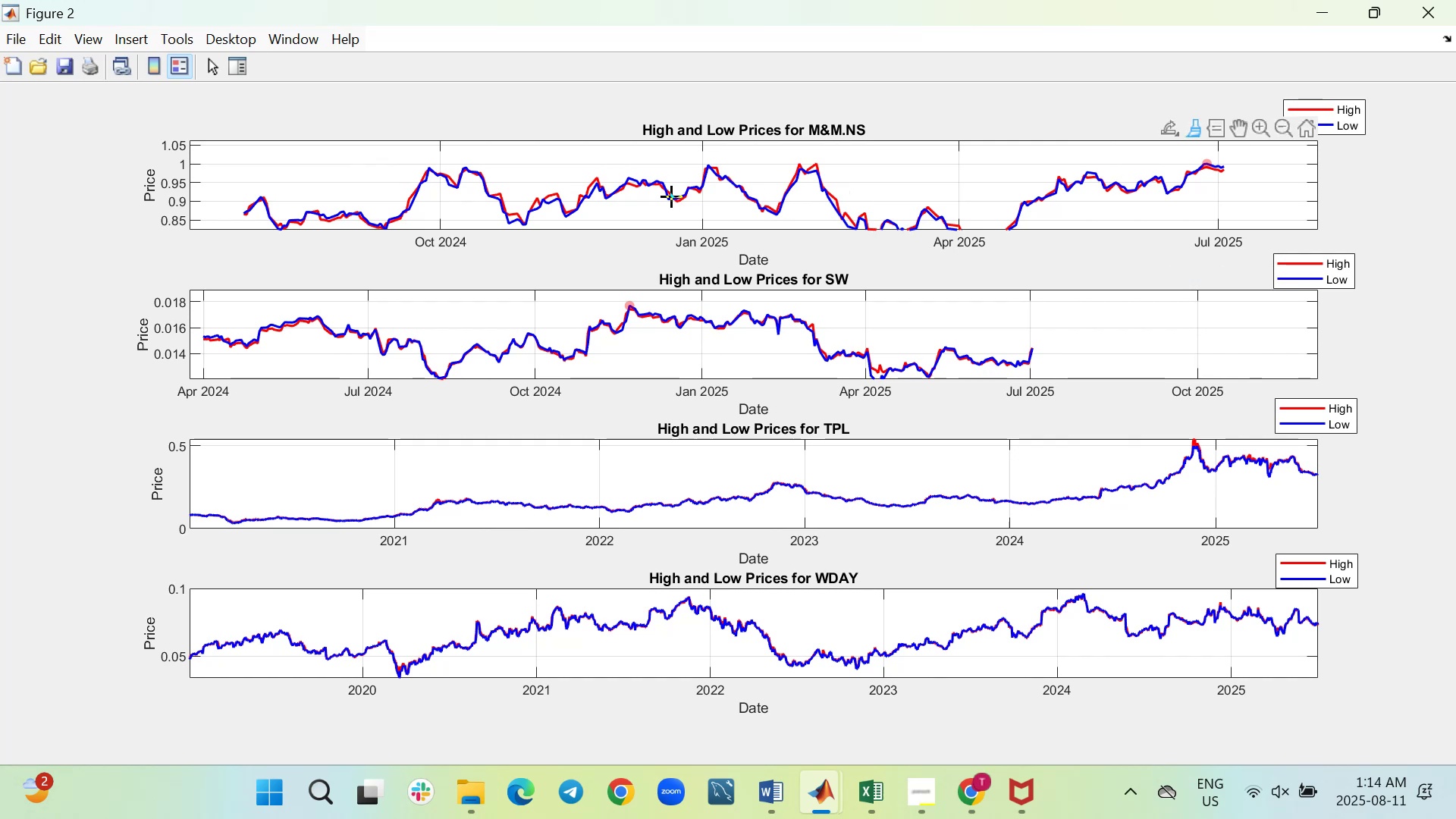 
mouse_move([1254, 275])
 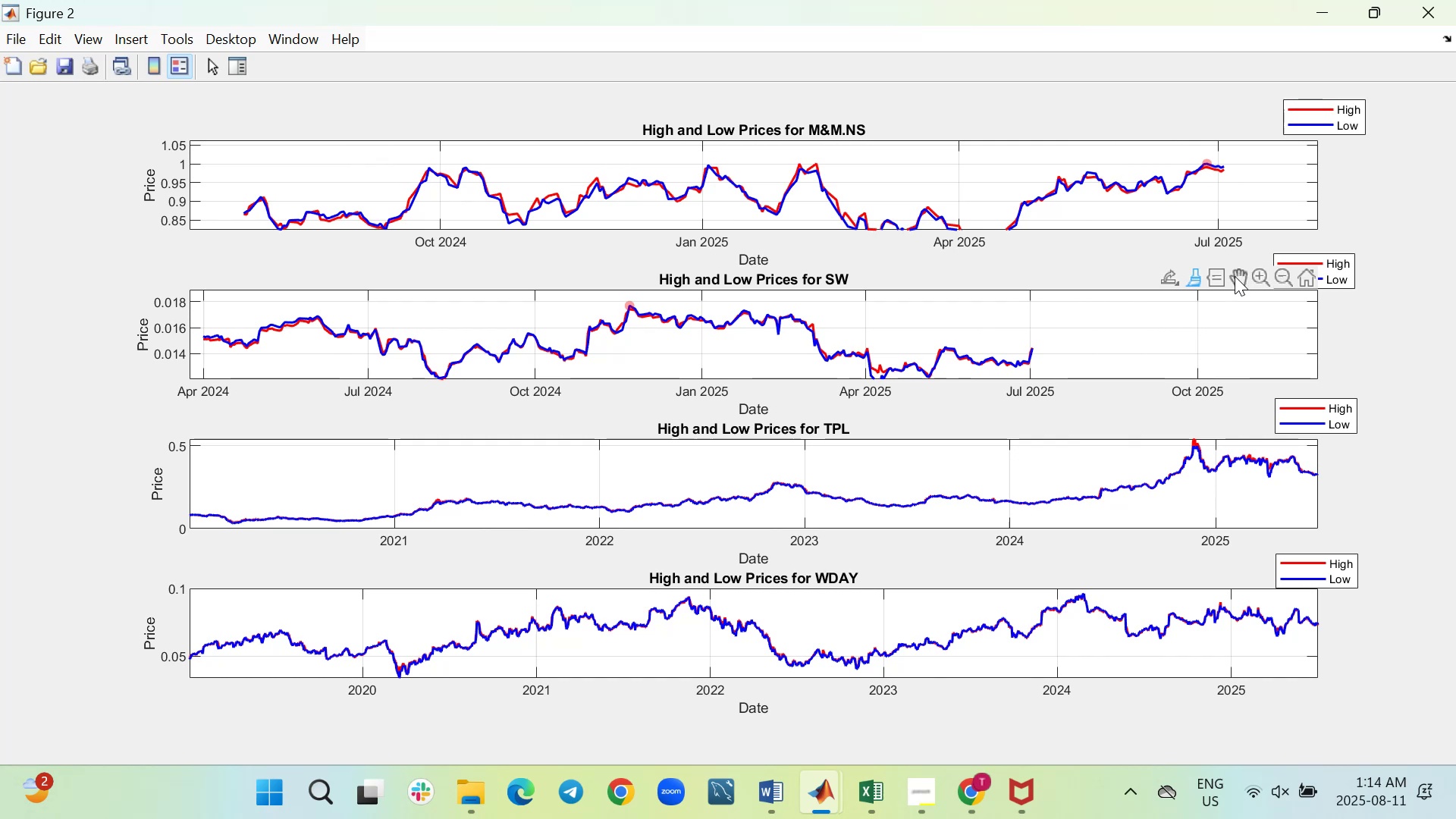 
left_click([1235, 276])
 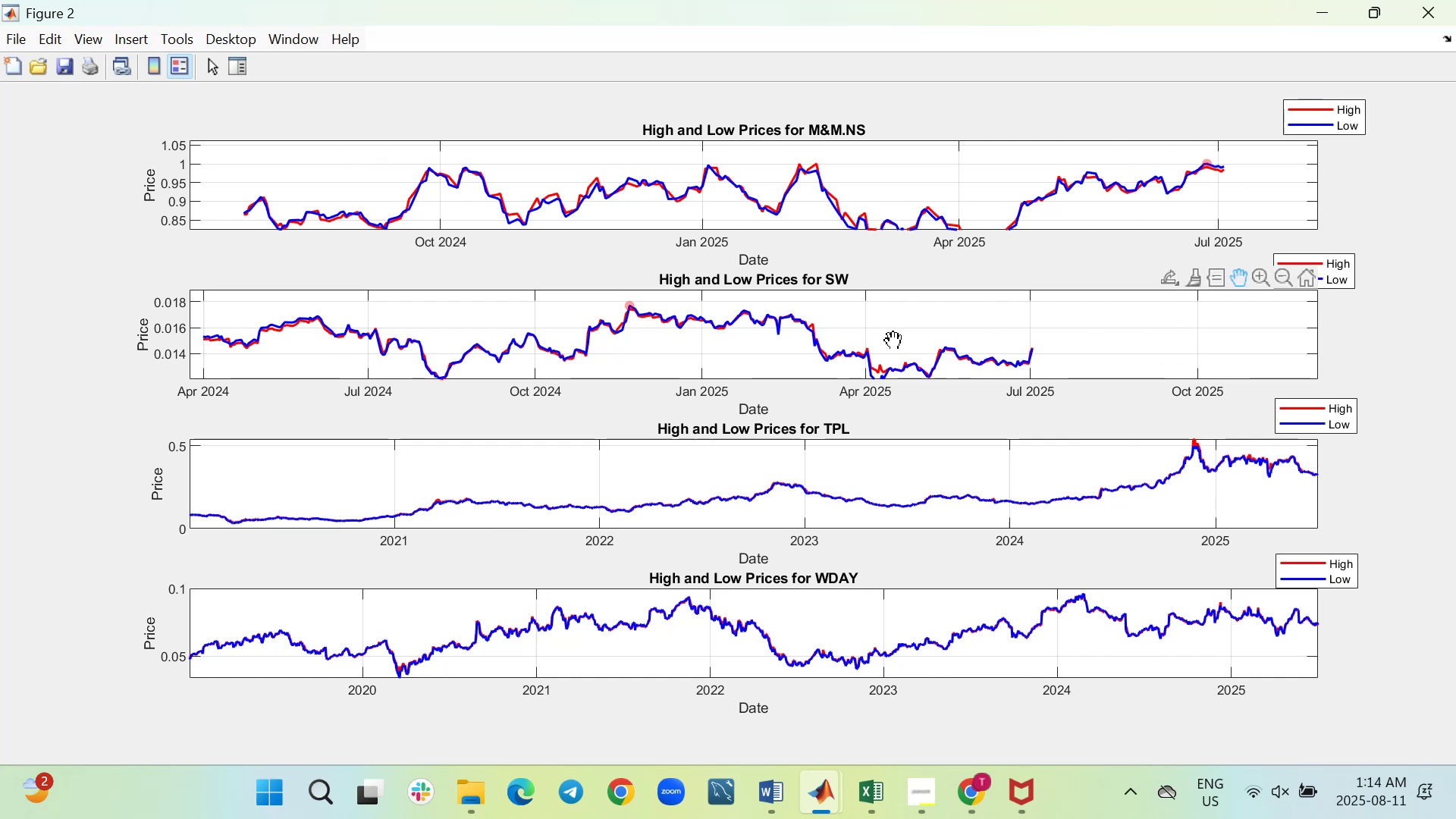 
wait(11.93)
 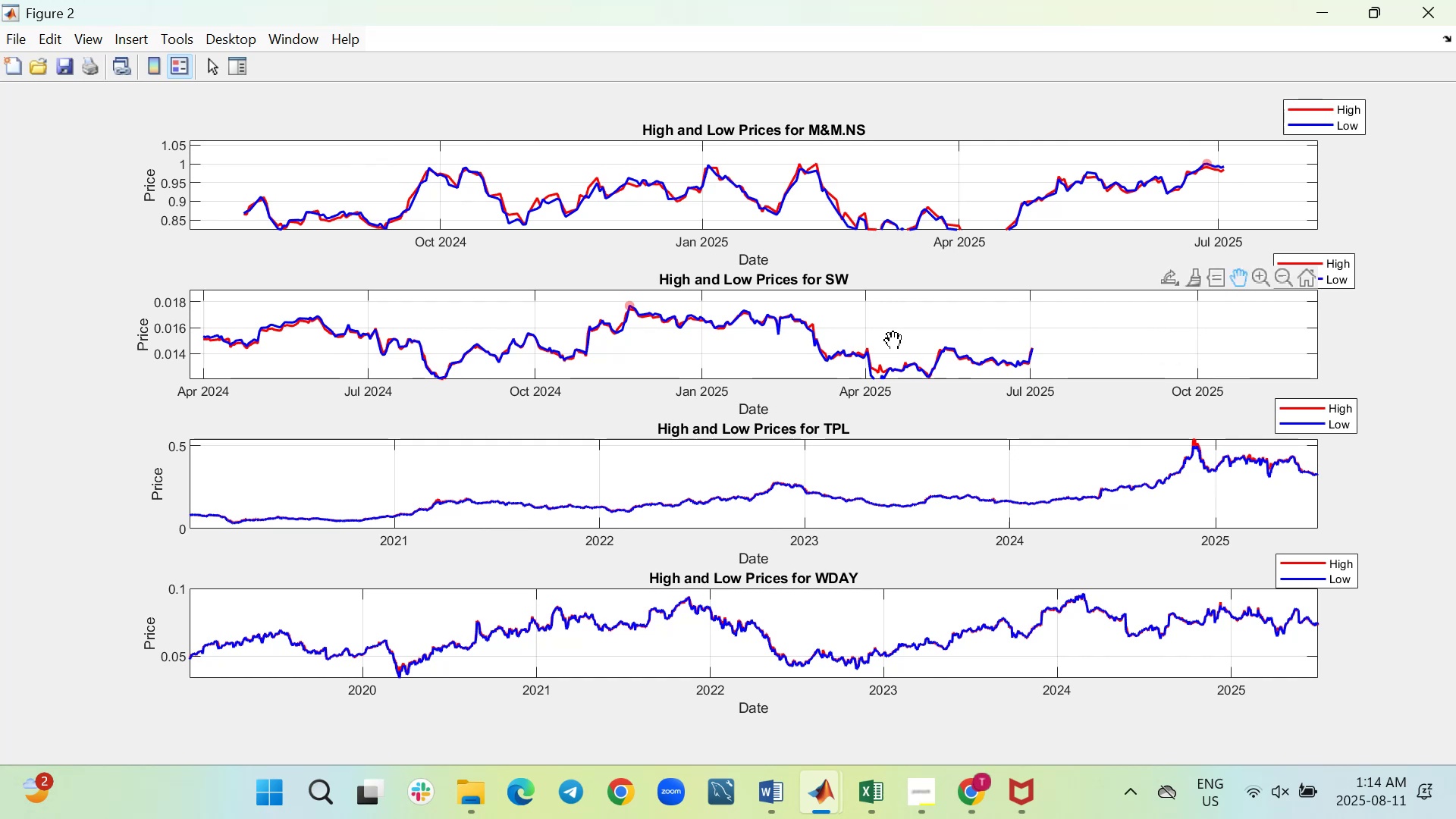 
mouse_move([1287, 426])
 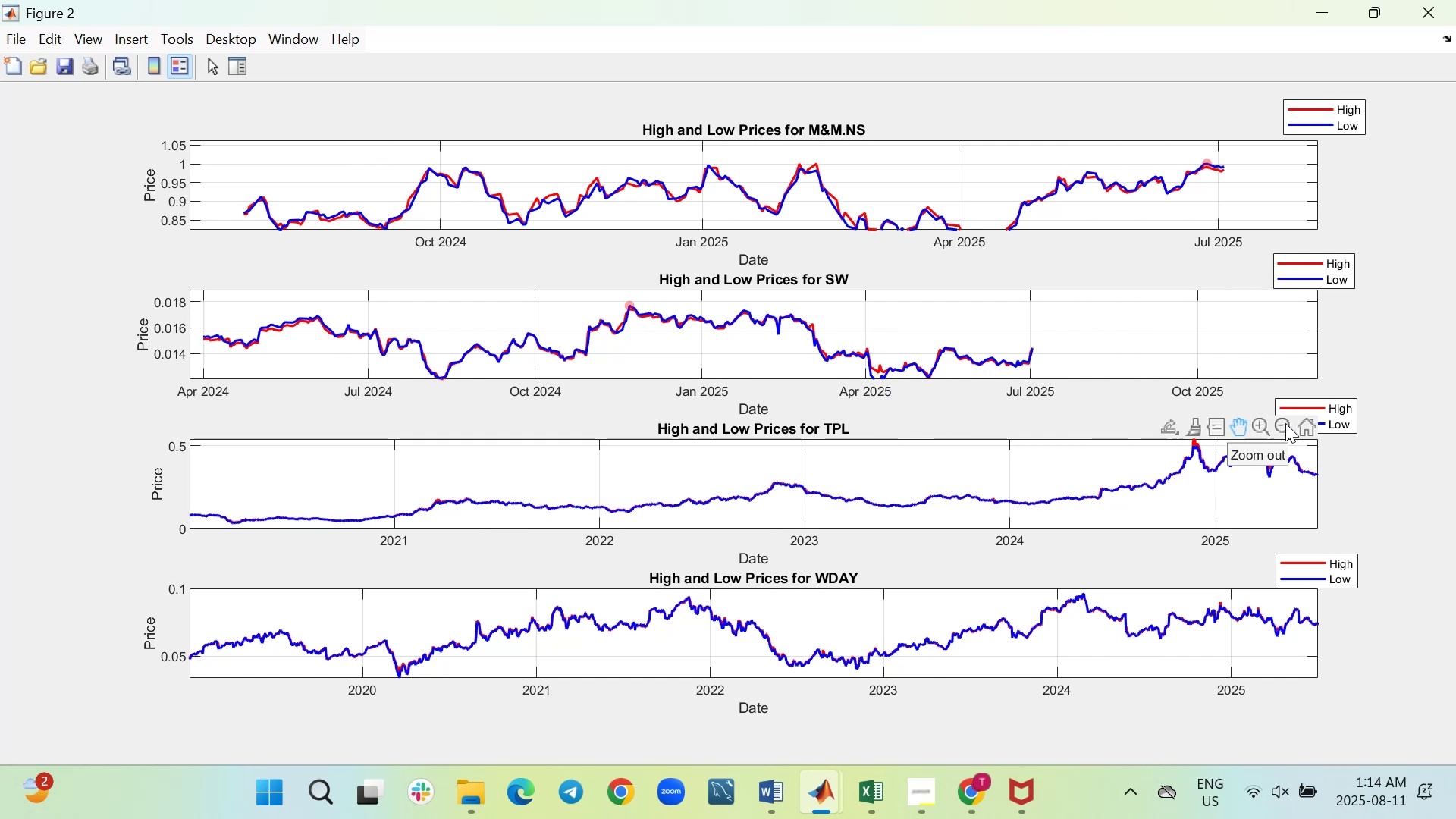 
left_click([1285, 423])
 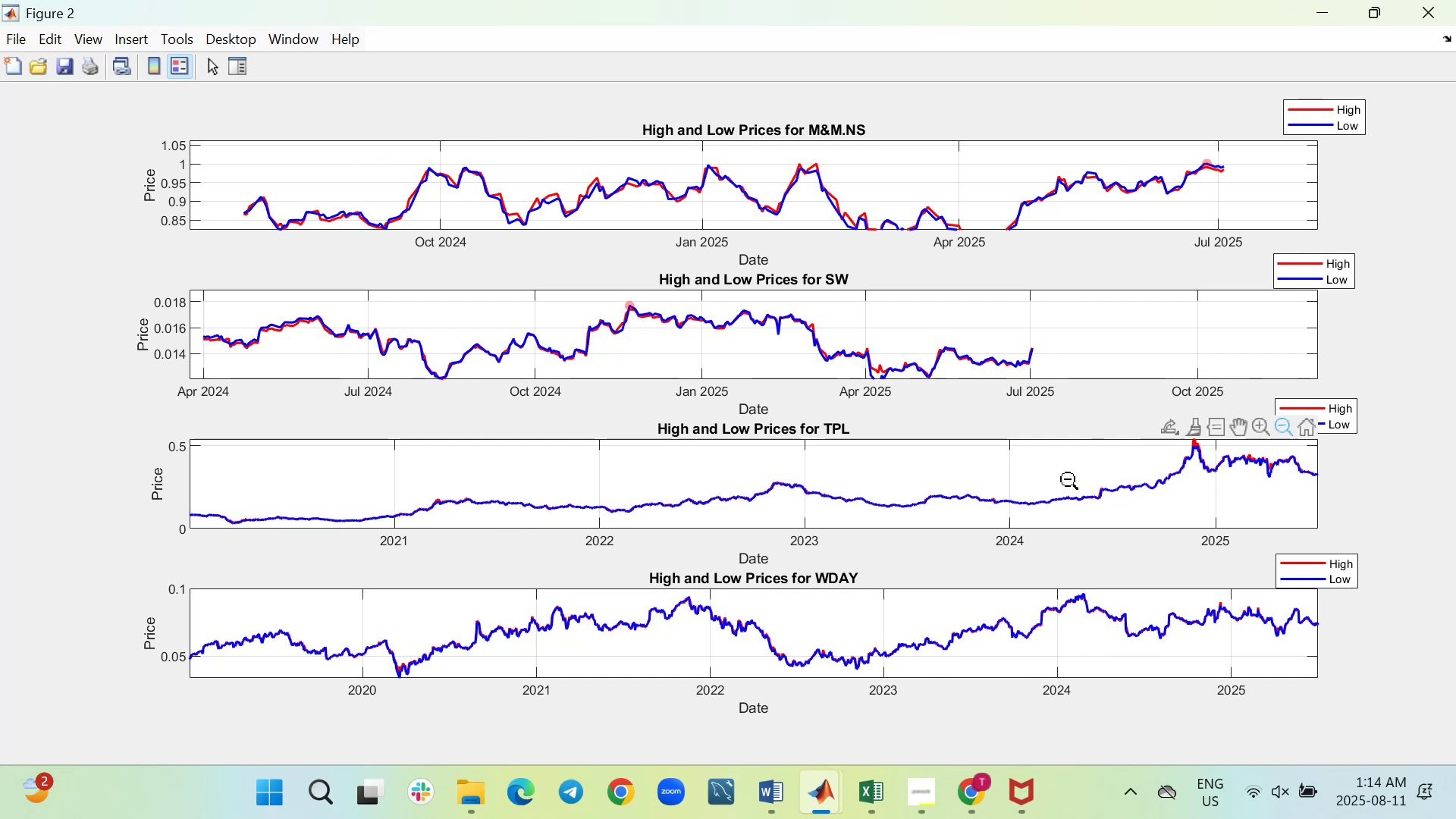 
scroll: coordinate [1068, 479], scroll_direction: down, amount: 1.0
 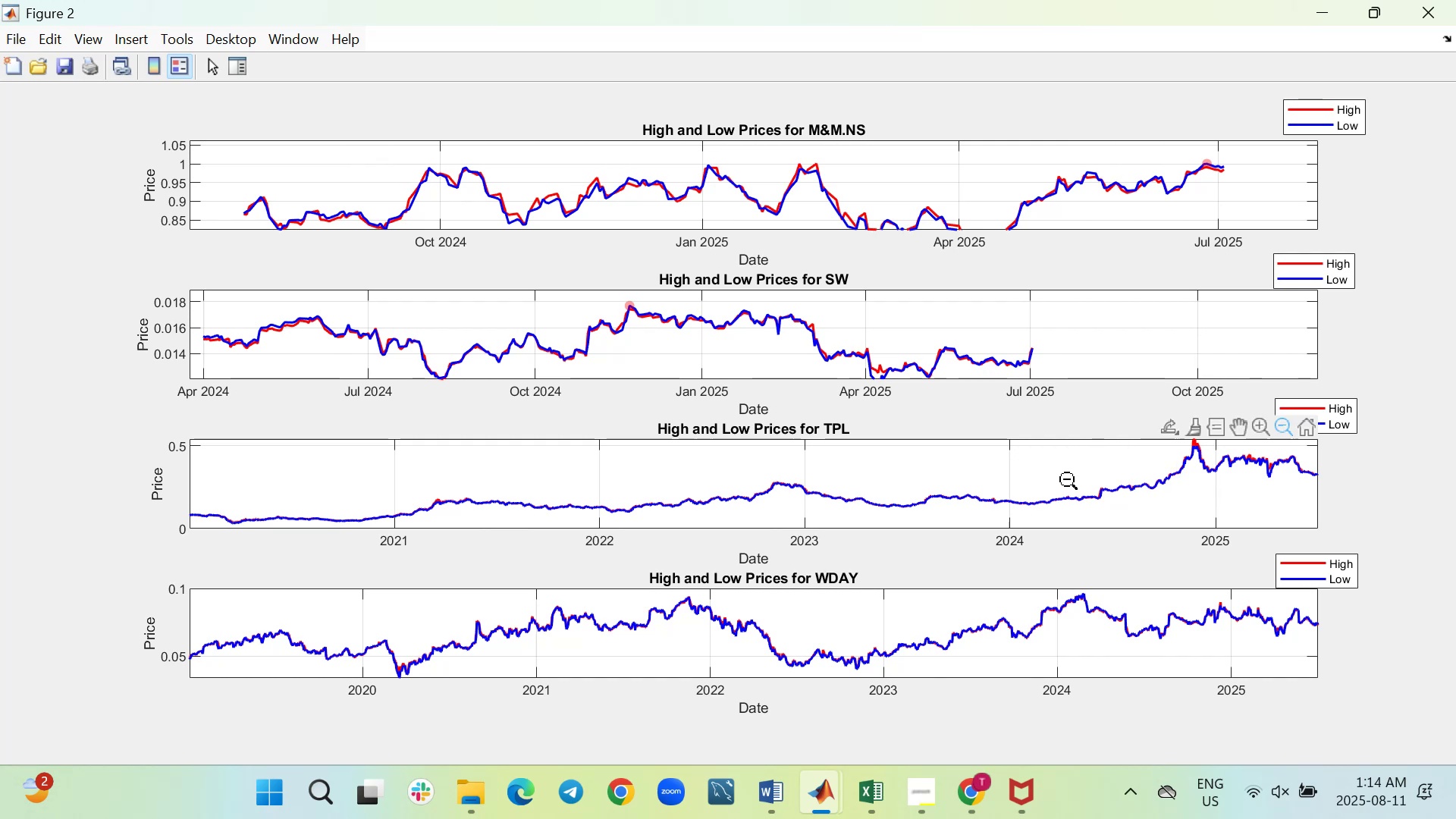 
left_click([1067, 479])
 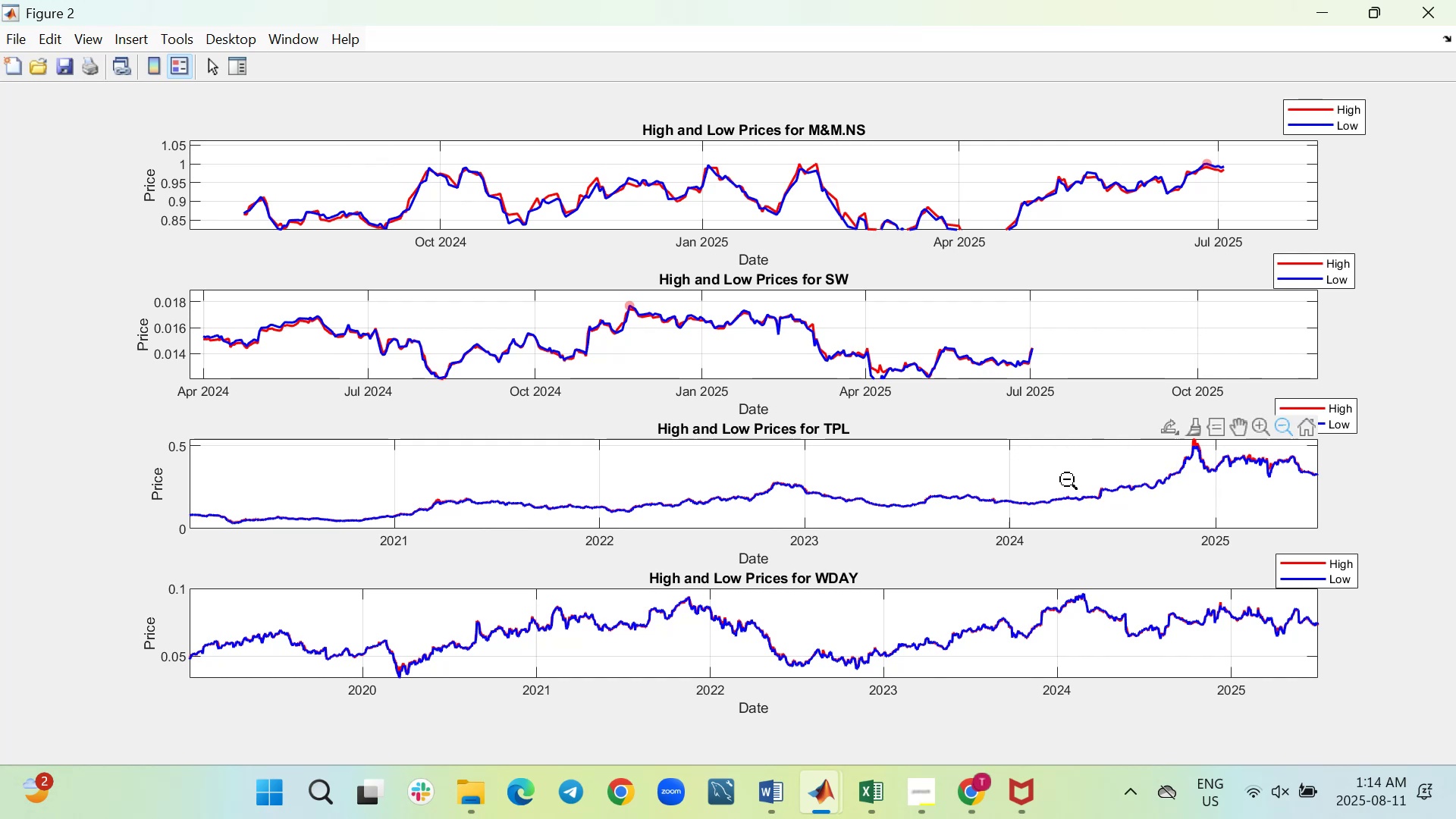 
scroll: coordinate [1067, 479], scroll_direction: none, amount: 0.0
 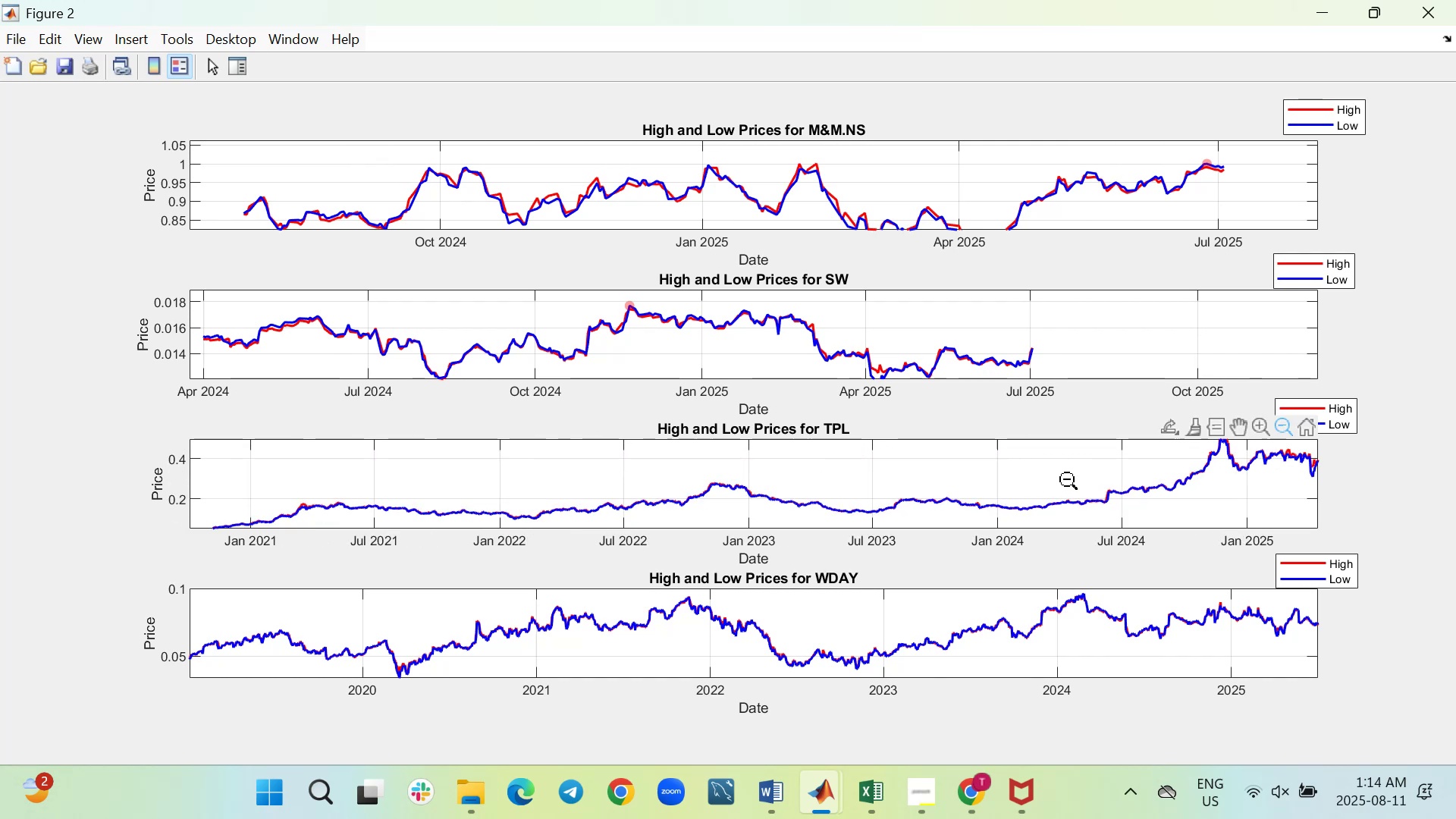 
scroll: coordinate [1158, 483], scroll_direction: up, amount: 15.0
 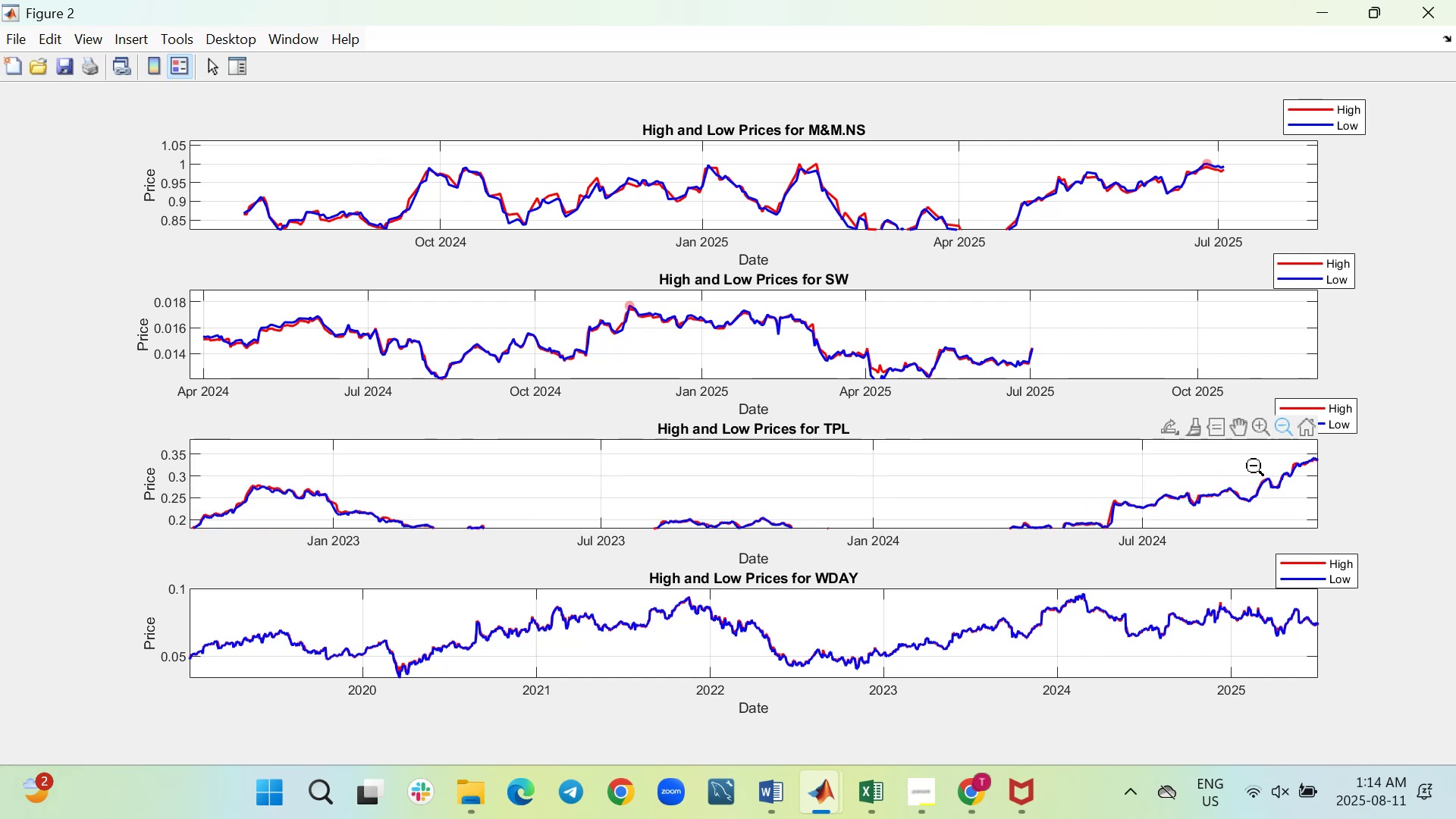 
mouse_move([1232, 432])
 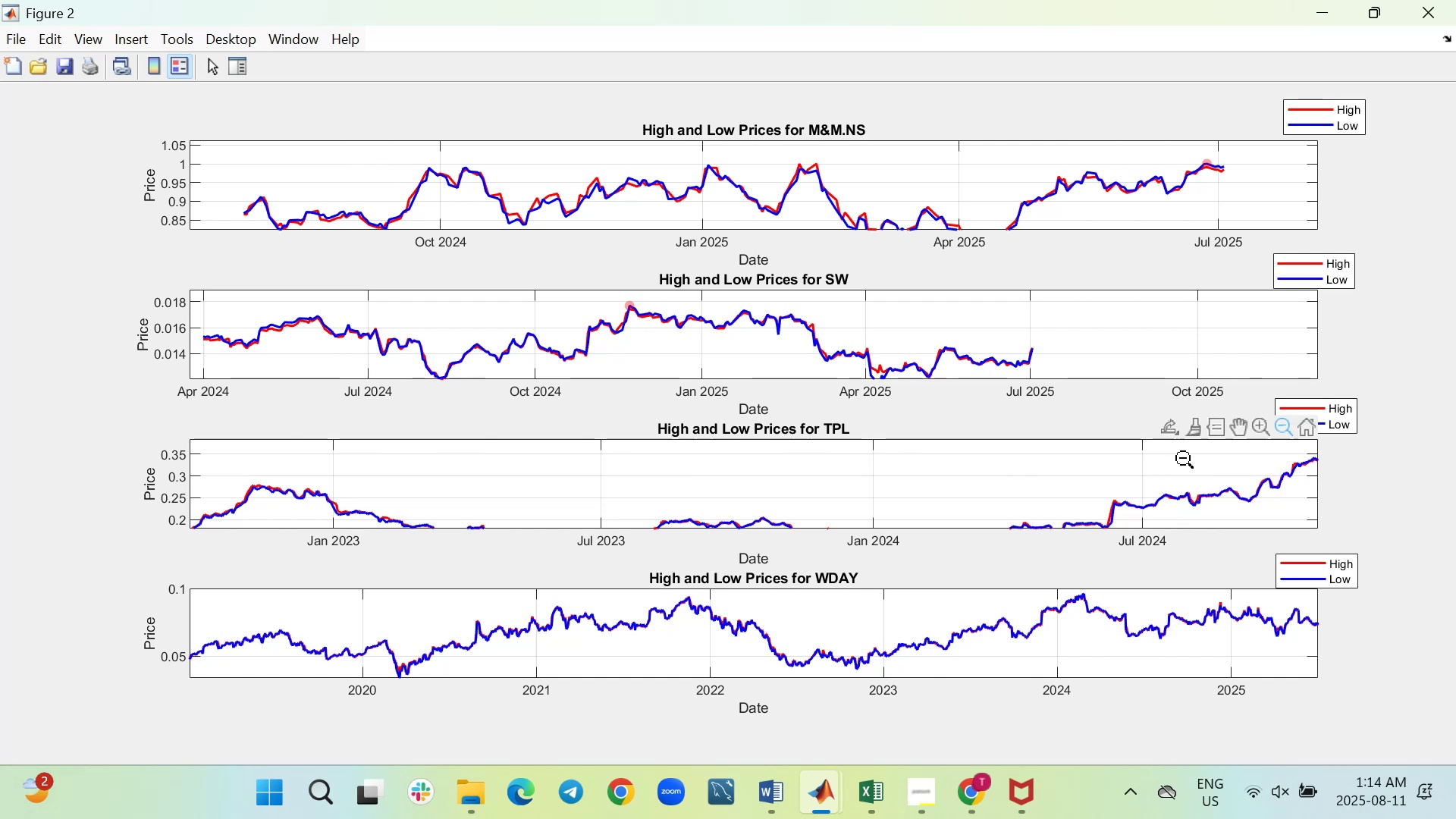 
scroll: coordinate [1183, 458], scroll_direction: up, amount: 1.0
 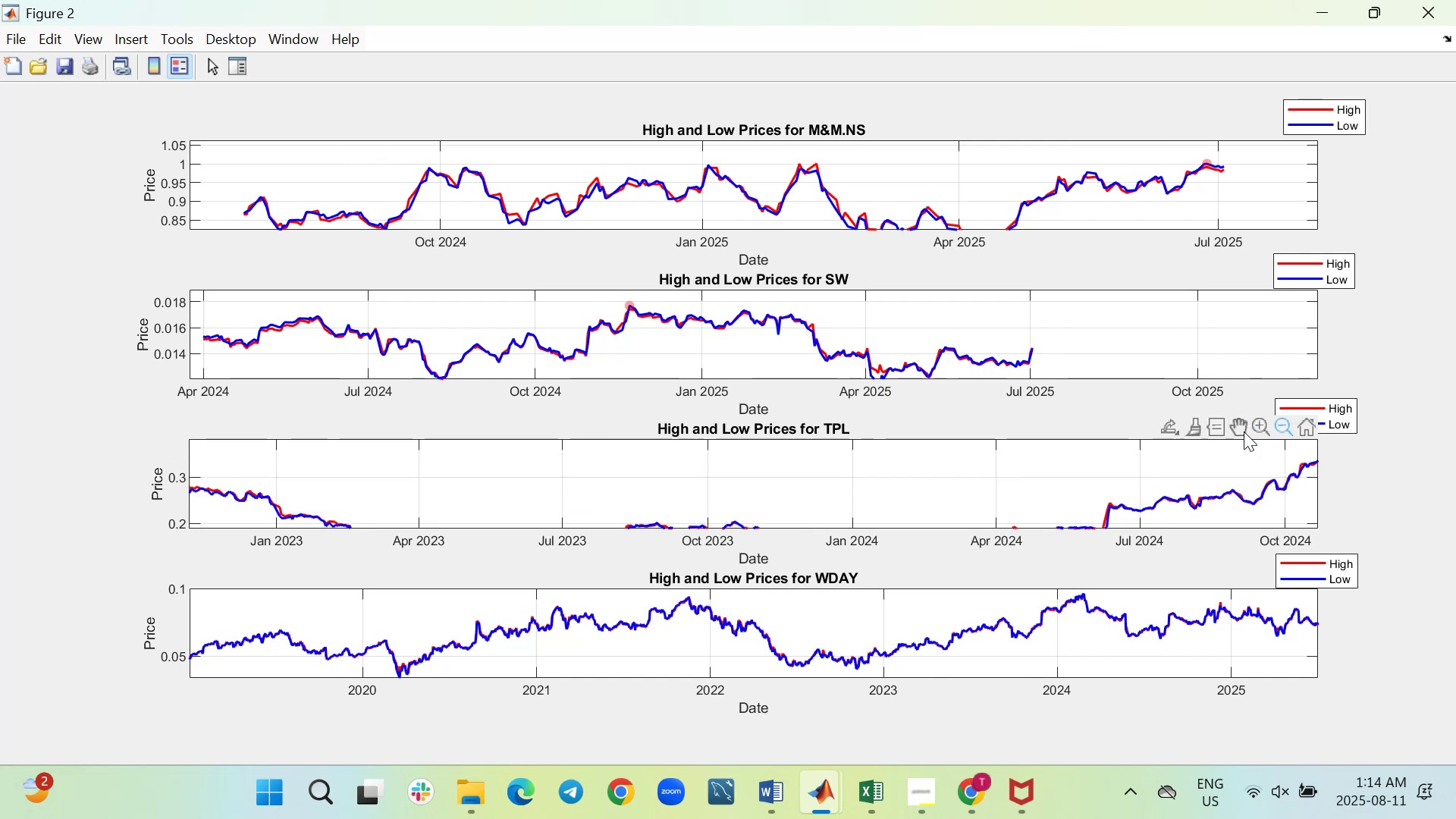 
left_click([1242, 431])
 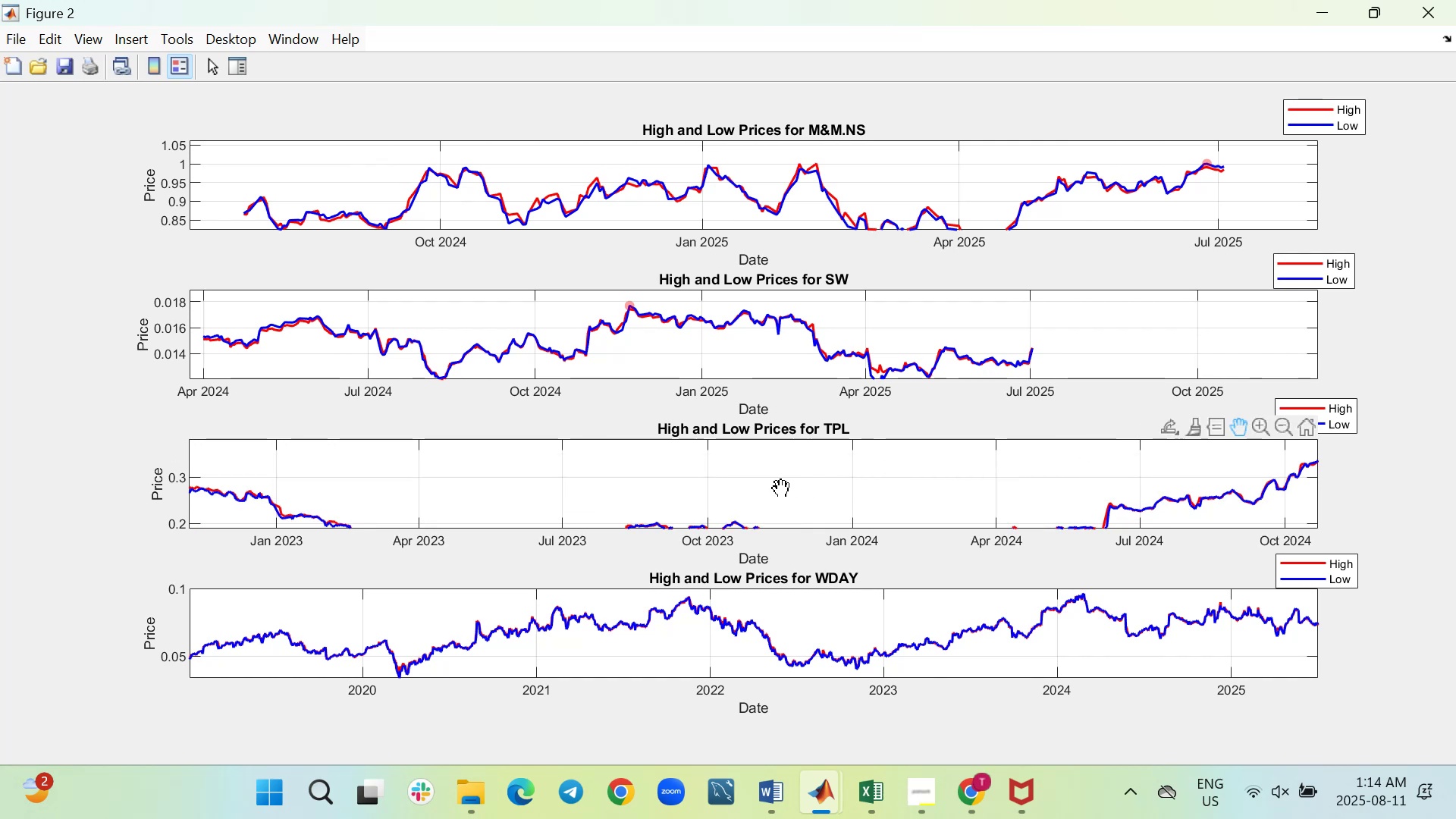 
left_click_drag(start_coordinate=[745, 497], to_coordinate=[891, 470])
 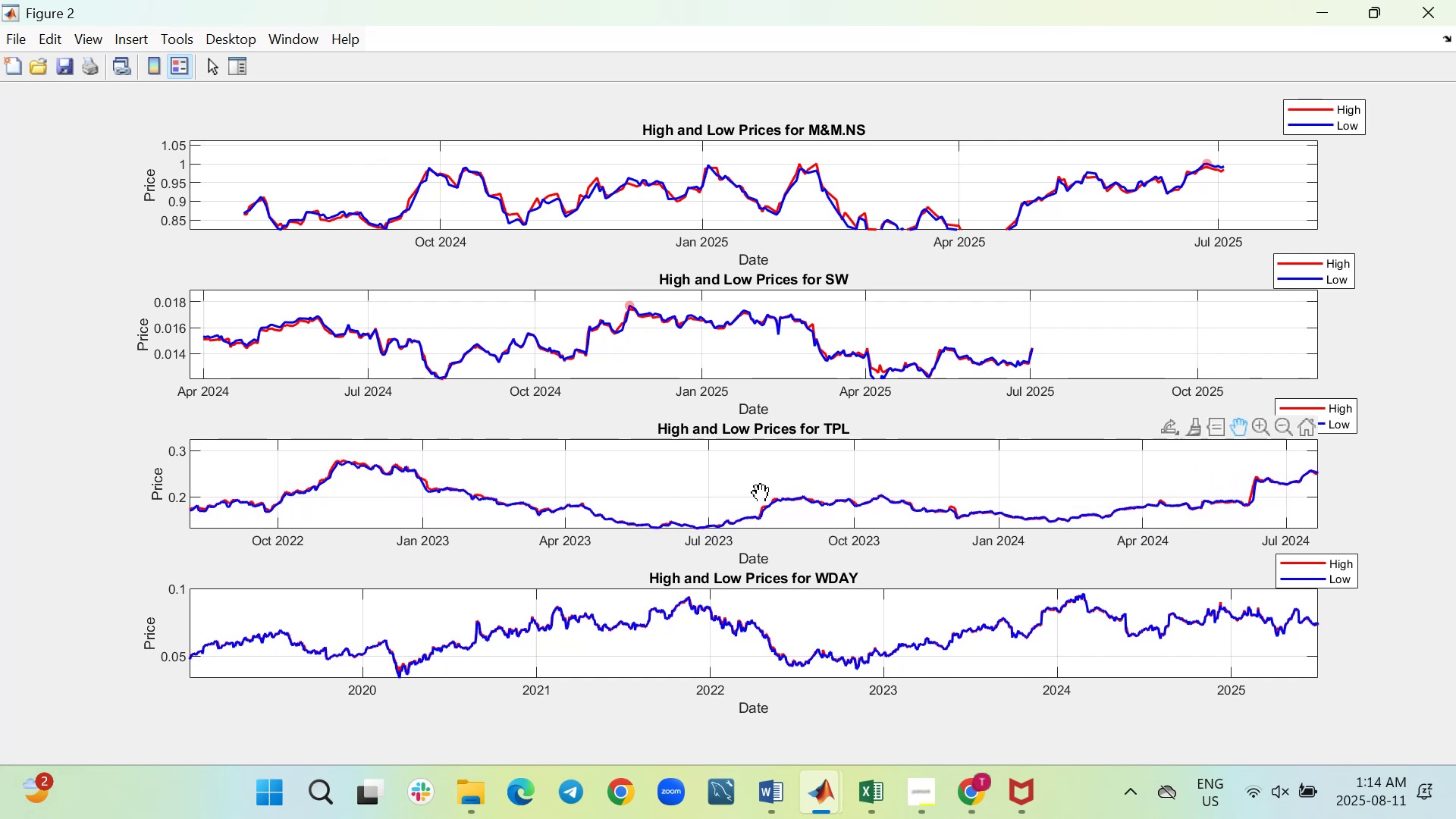 
left_click_drag(start_coordinate=[757, 495], to_coordinate=[779, 479])
 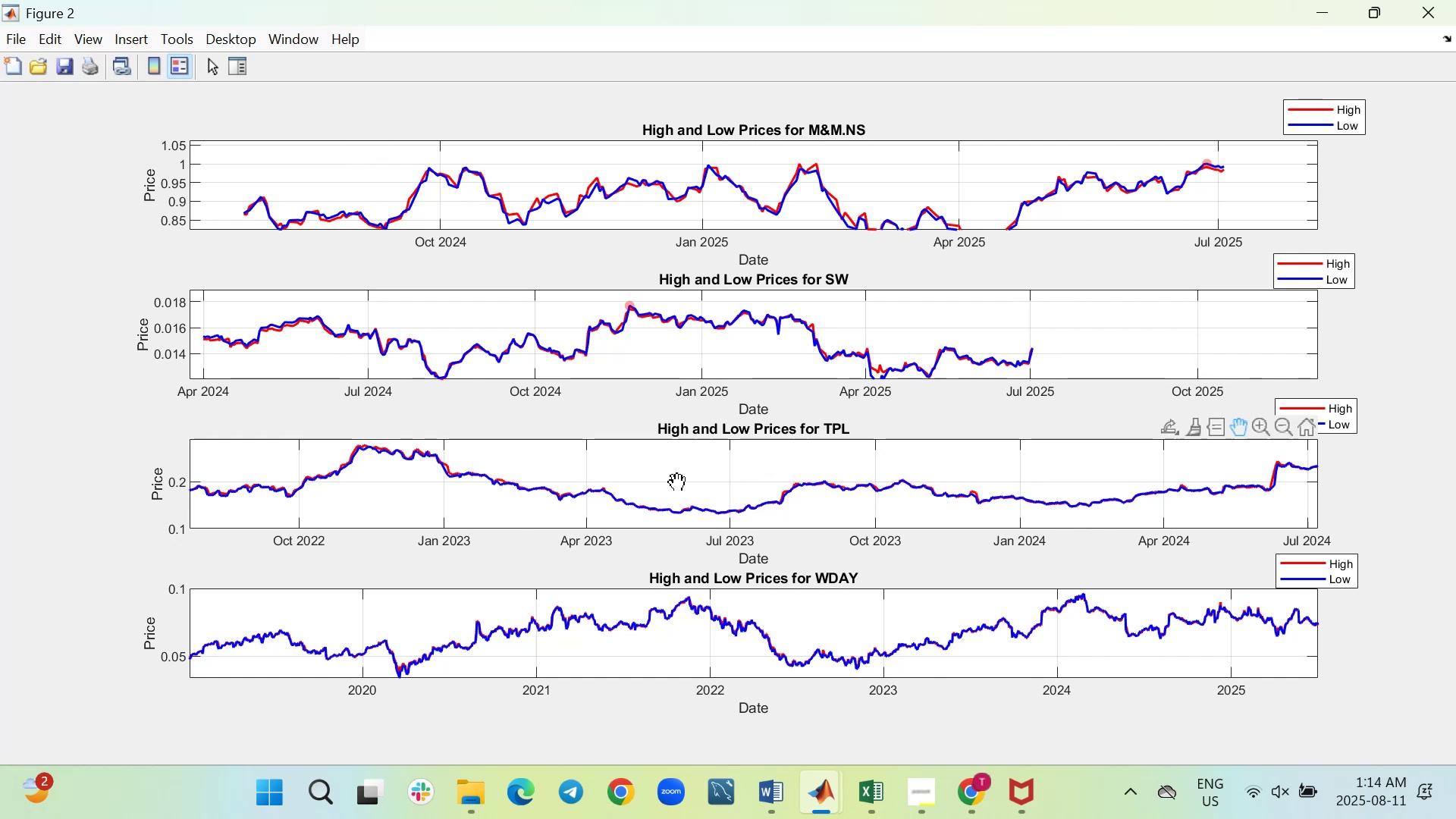 
wait(6.09)
 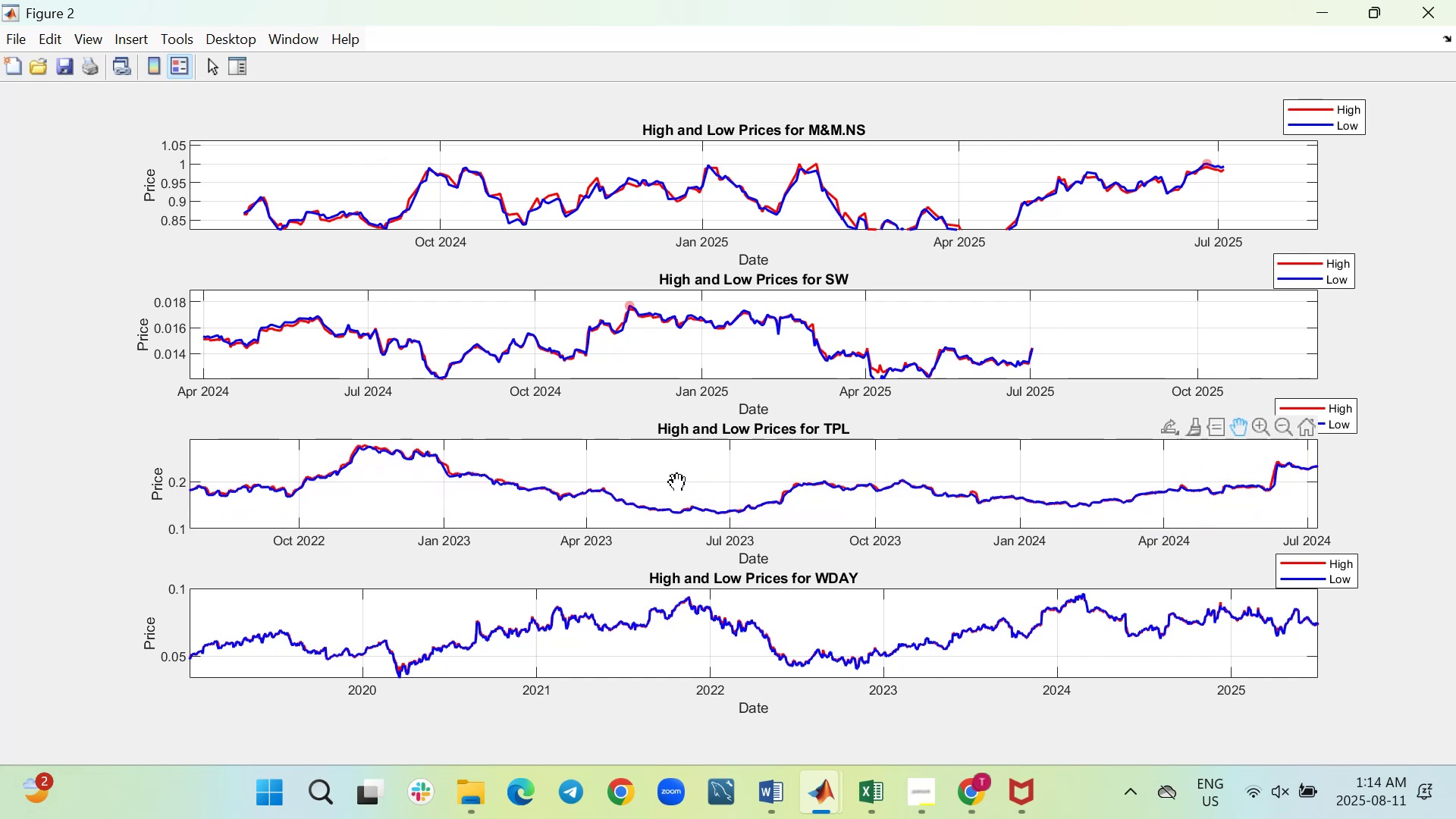 
left_click_drag(start_coordinate=[670, 480], to_coordinate=[792, 488])
 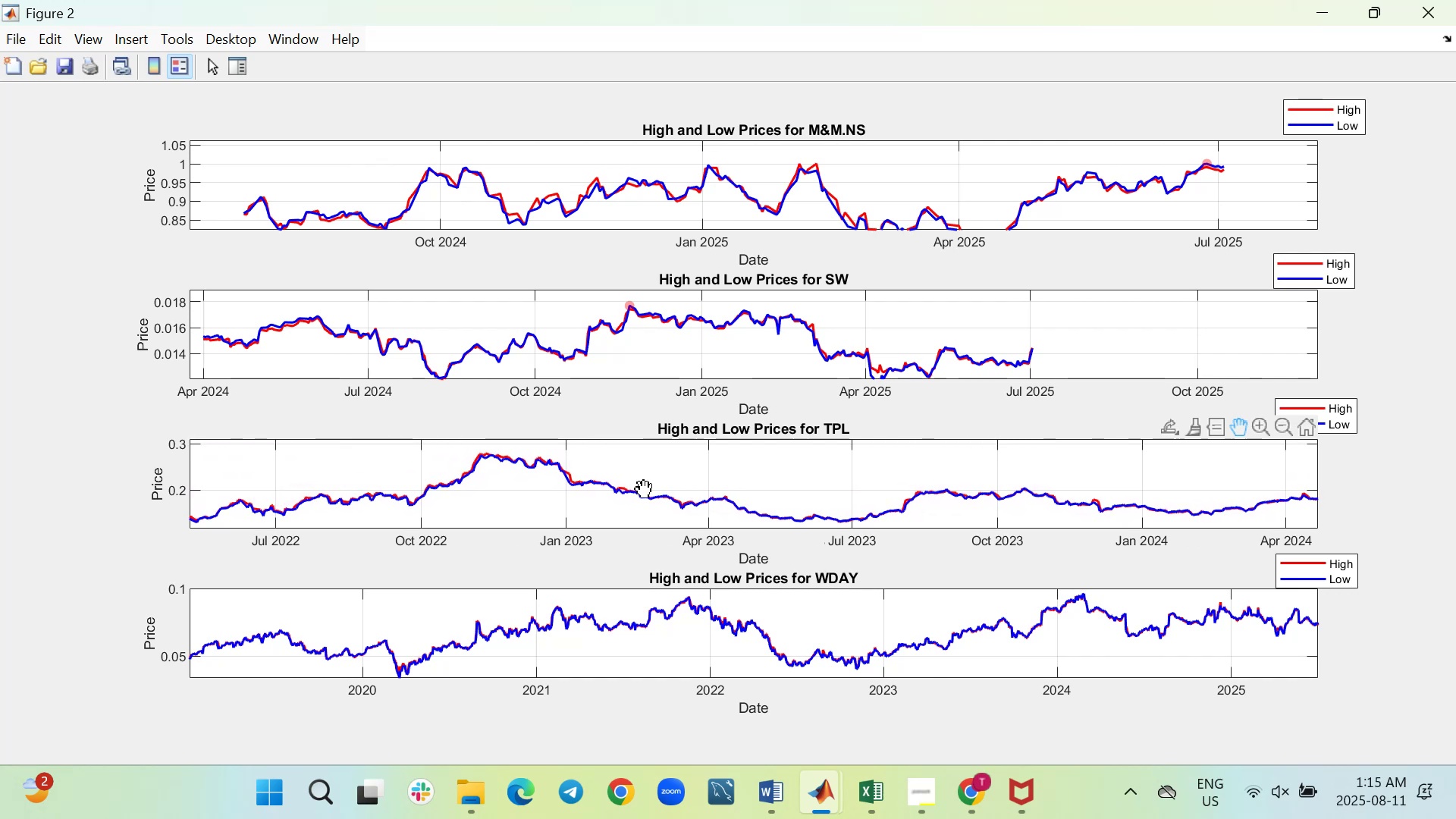 
left_click_drag(start_coordinate=[642, 487], to_coordinate=[763, 481])
 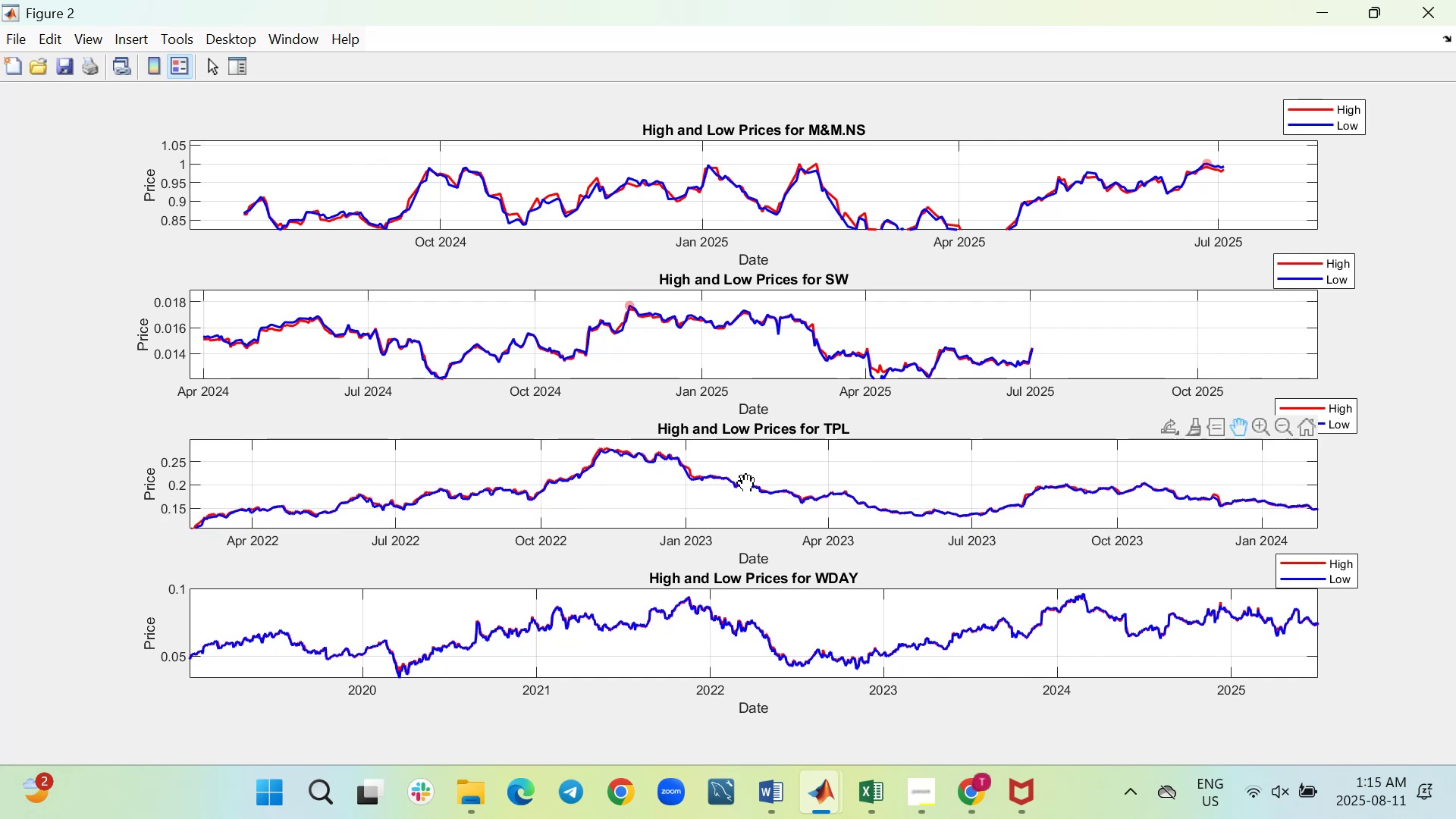 
wait(5.62)
 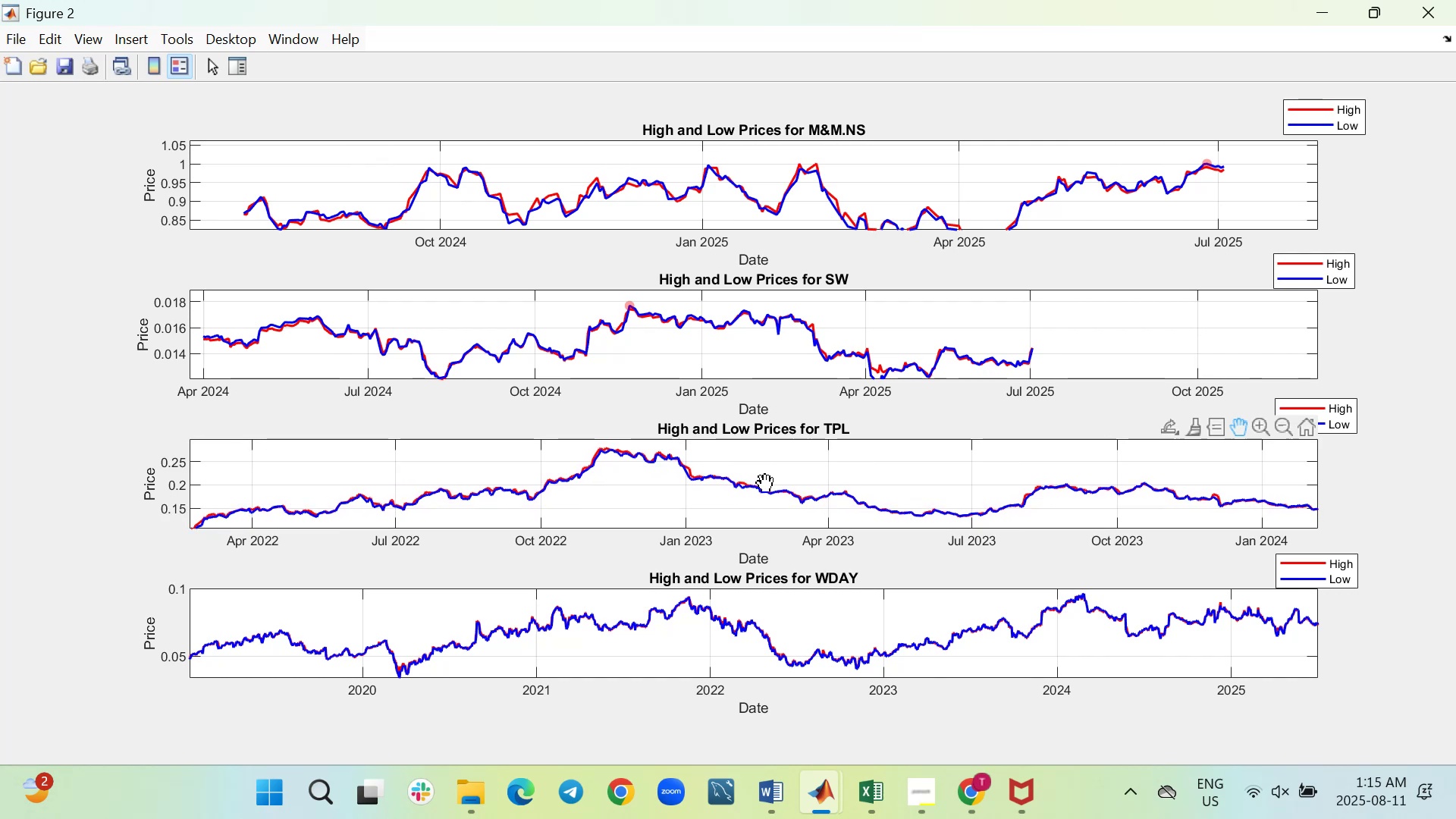 
left_click_drag(start_coordinate=[582, 492], to_coordinate=[737, 479])
 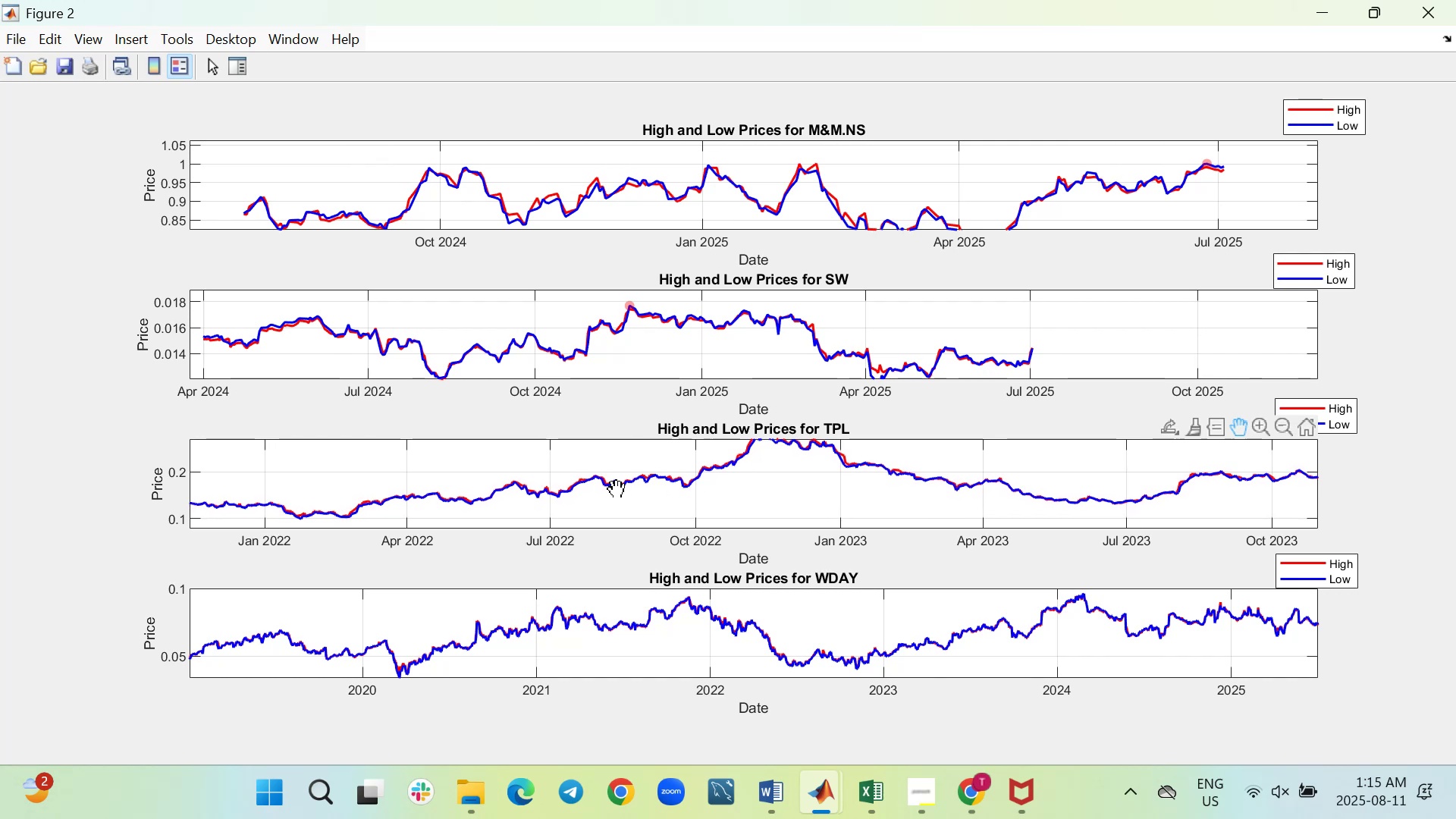 
left_click_drag(start_coordinate=[532, 481], to_coordinate=[692, 475])
 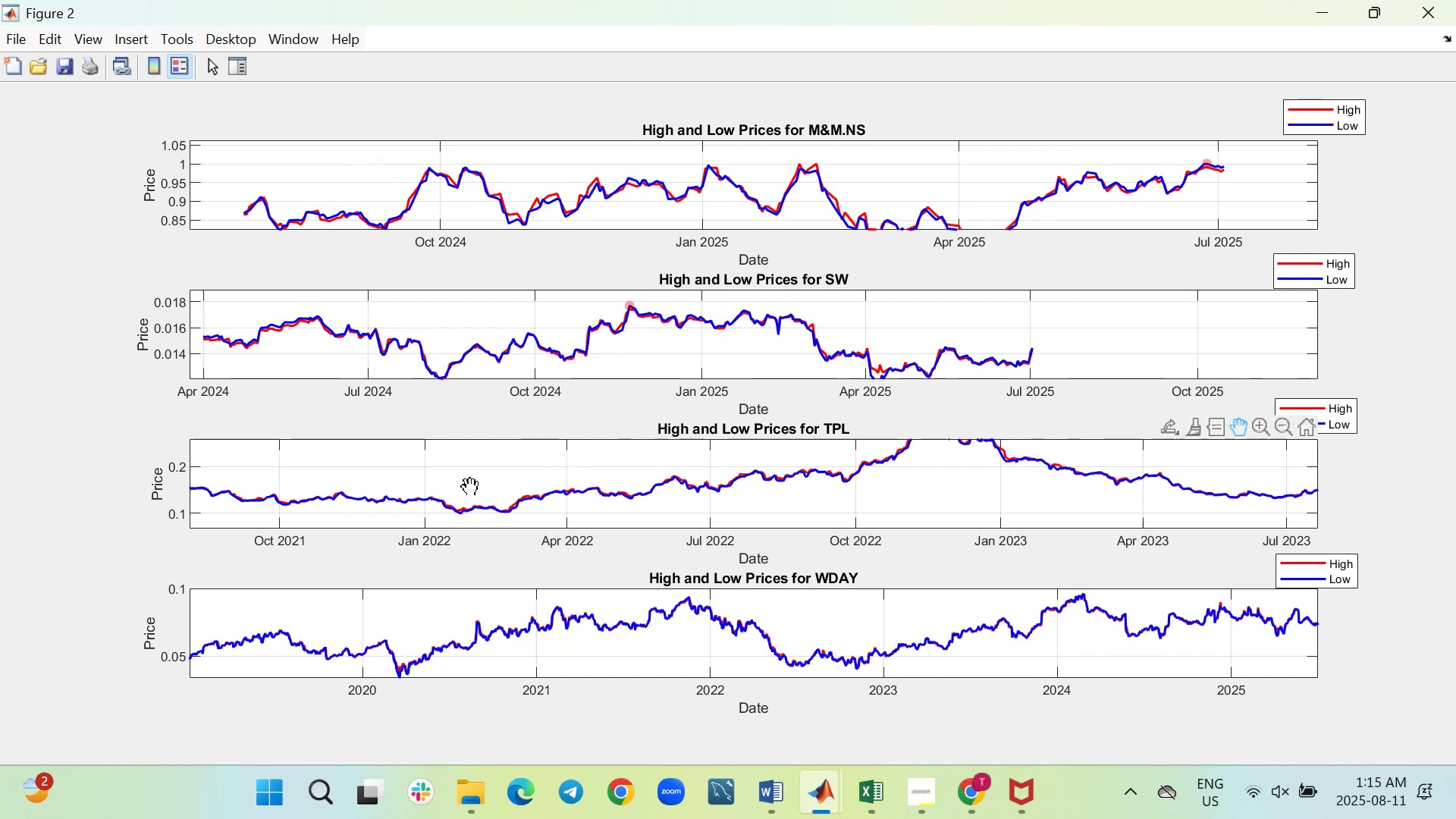 
wait(9.75)
 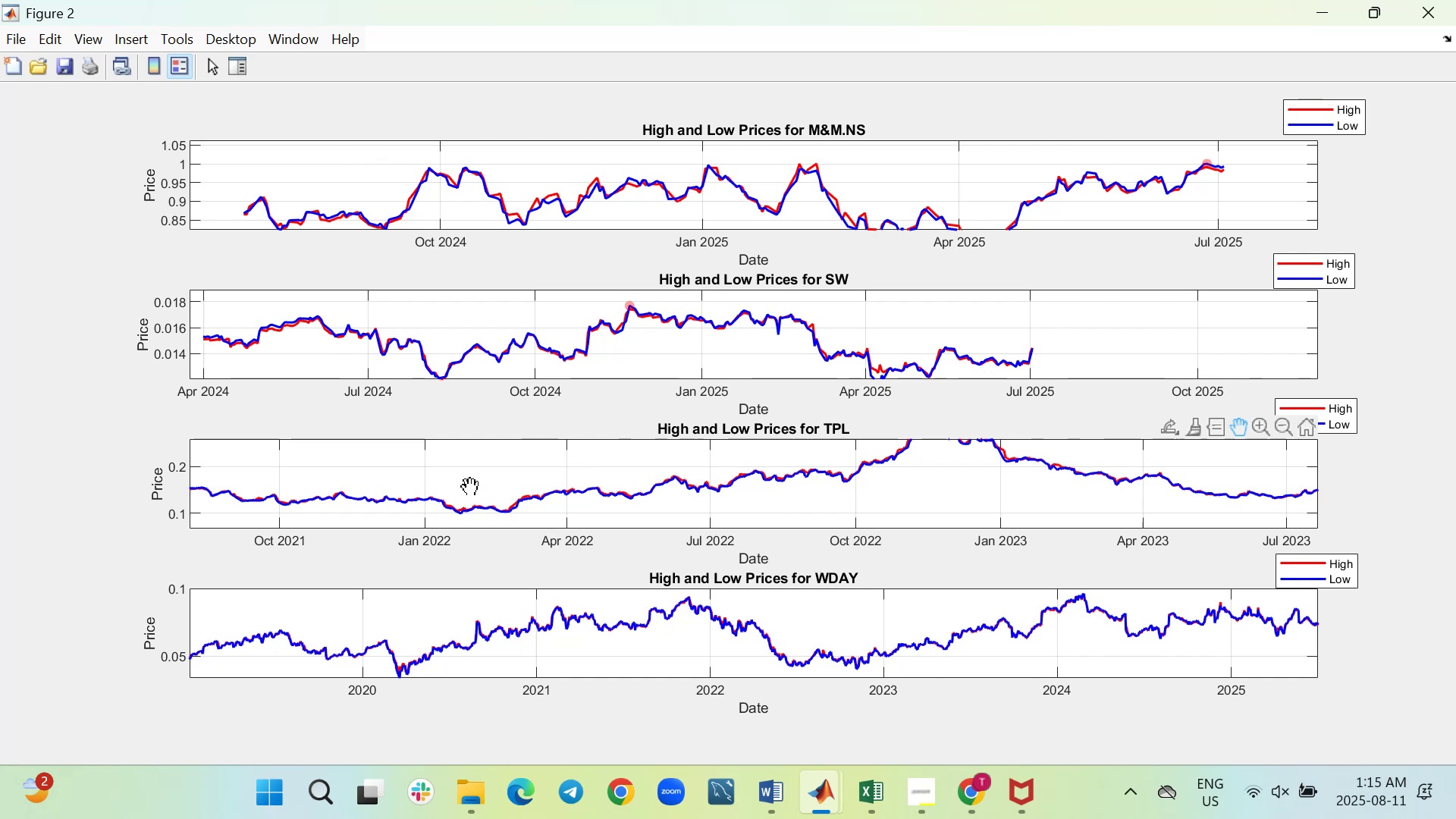 
left_click_drag(start_coordinate=[468, 485], to_coordinate=[668, 477])
 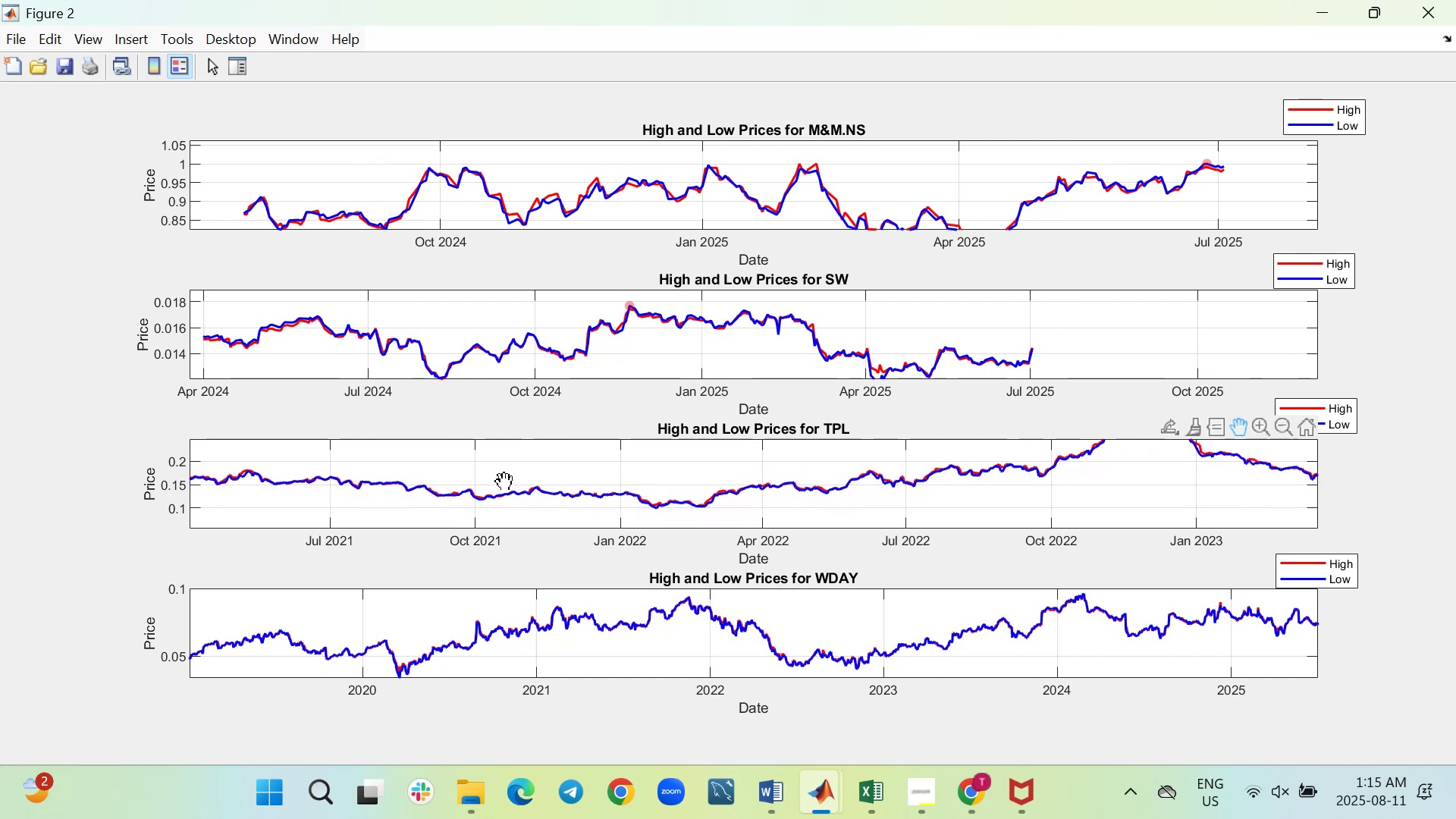 
left_click_drag(start_coordinate=[502, 479], to_coordinate=[720, 479])
 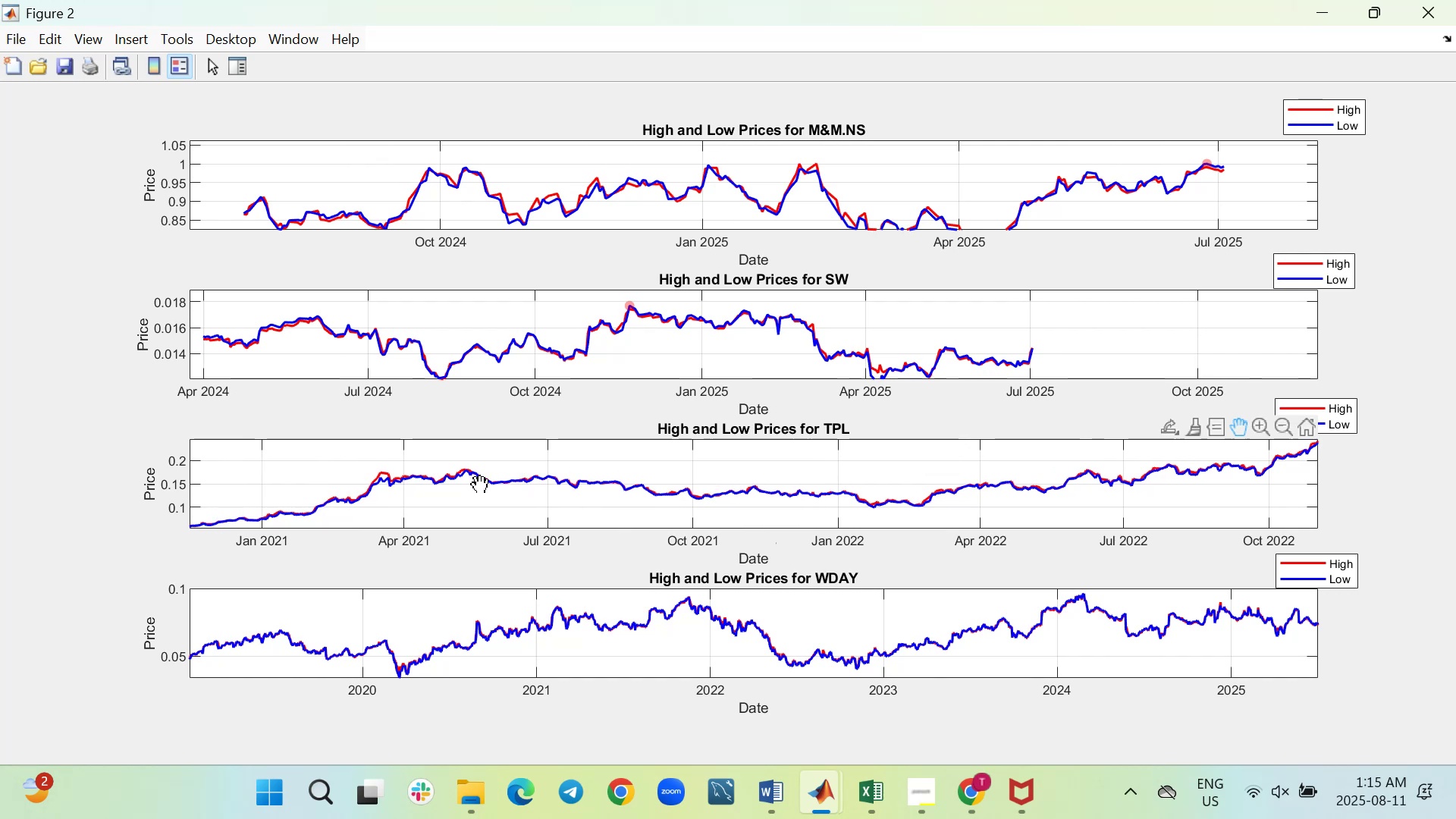 
left_click_drag(start_coordinate=[470, 482], to_coordinate=[620, 469])
 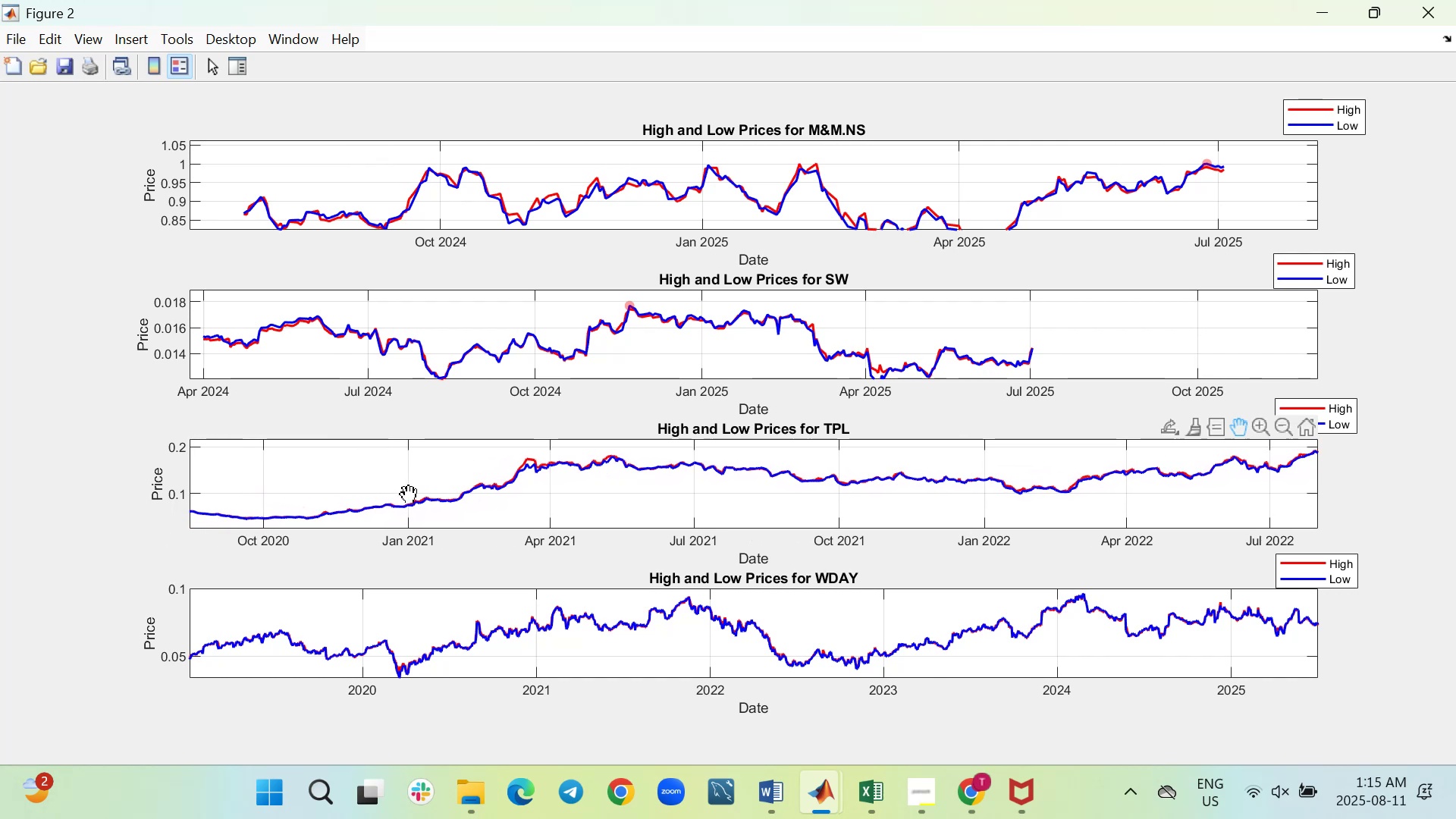 
left_click_drag(start_coordinate=[395, 496], to_coordinate=[733, 483])
 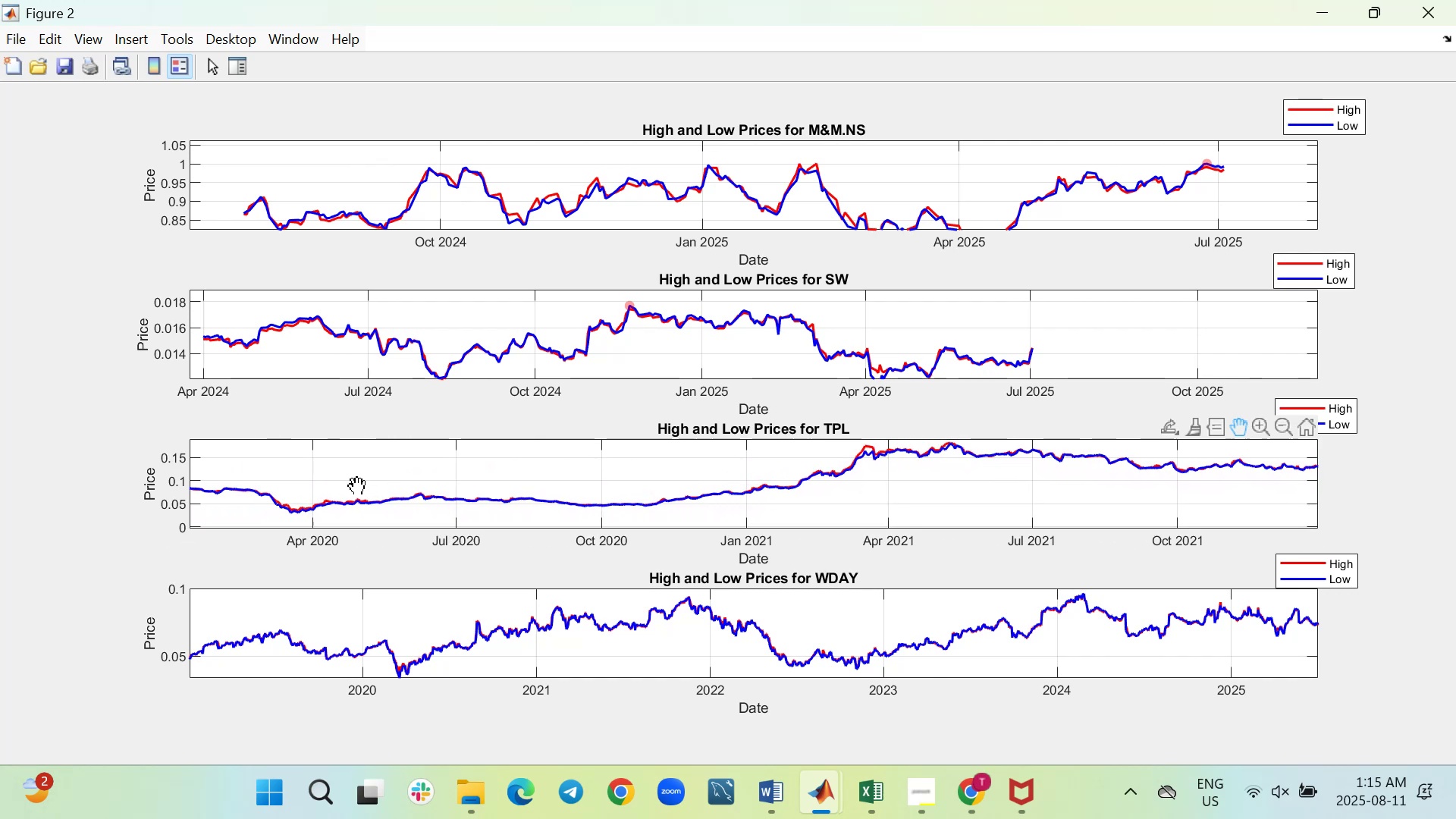 
left_click_drag(start_coordinate=[350, 485], to_coordinate=[300, 483])
 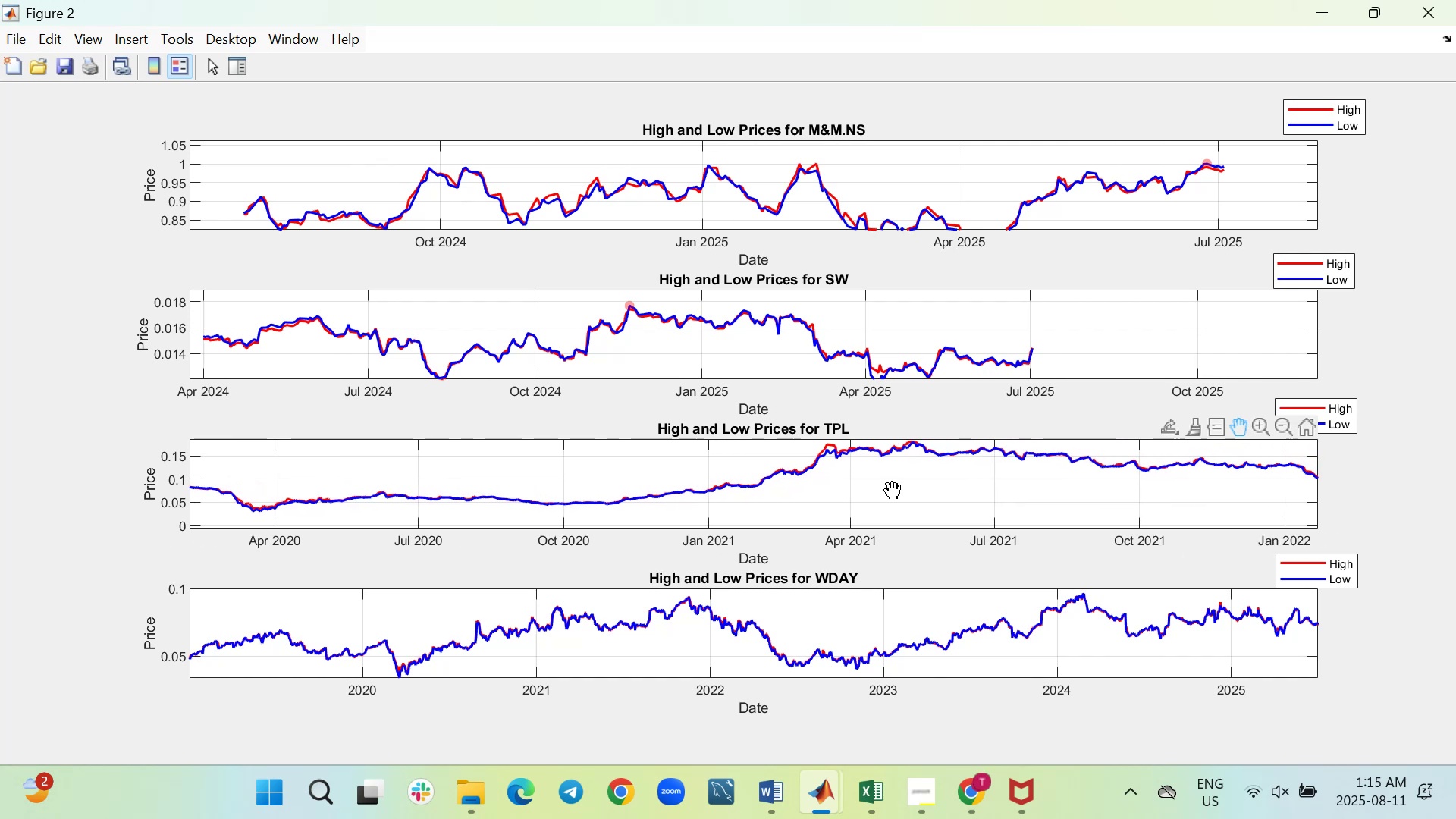 
left_click_drag(start_coordinate=[893, 488], to_coordinate=[562, 510])
 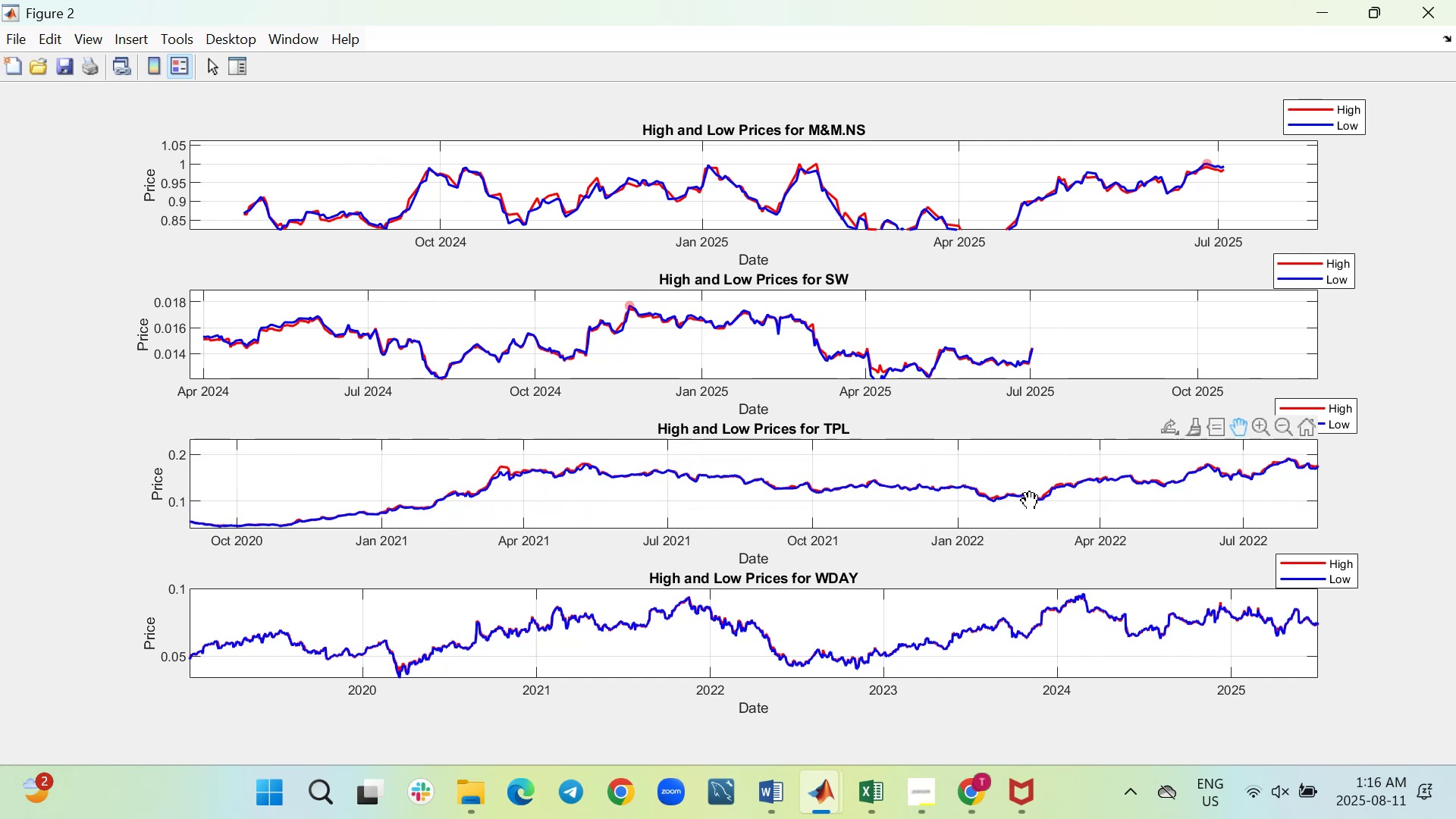 
left_click_drag(start_coordinate=[1029, 498], to_coordinate=[715, 513])
 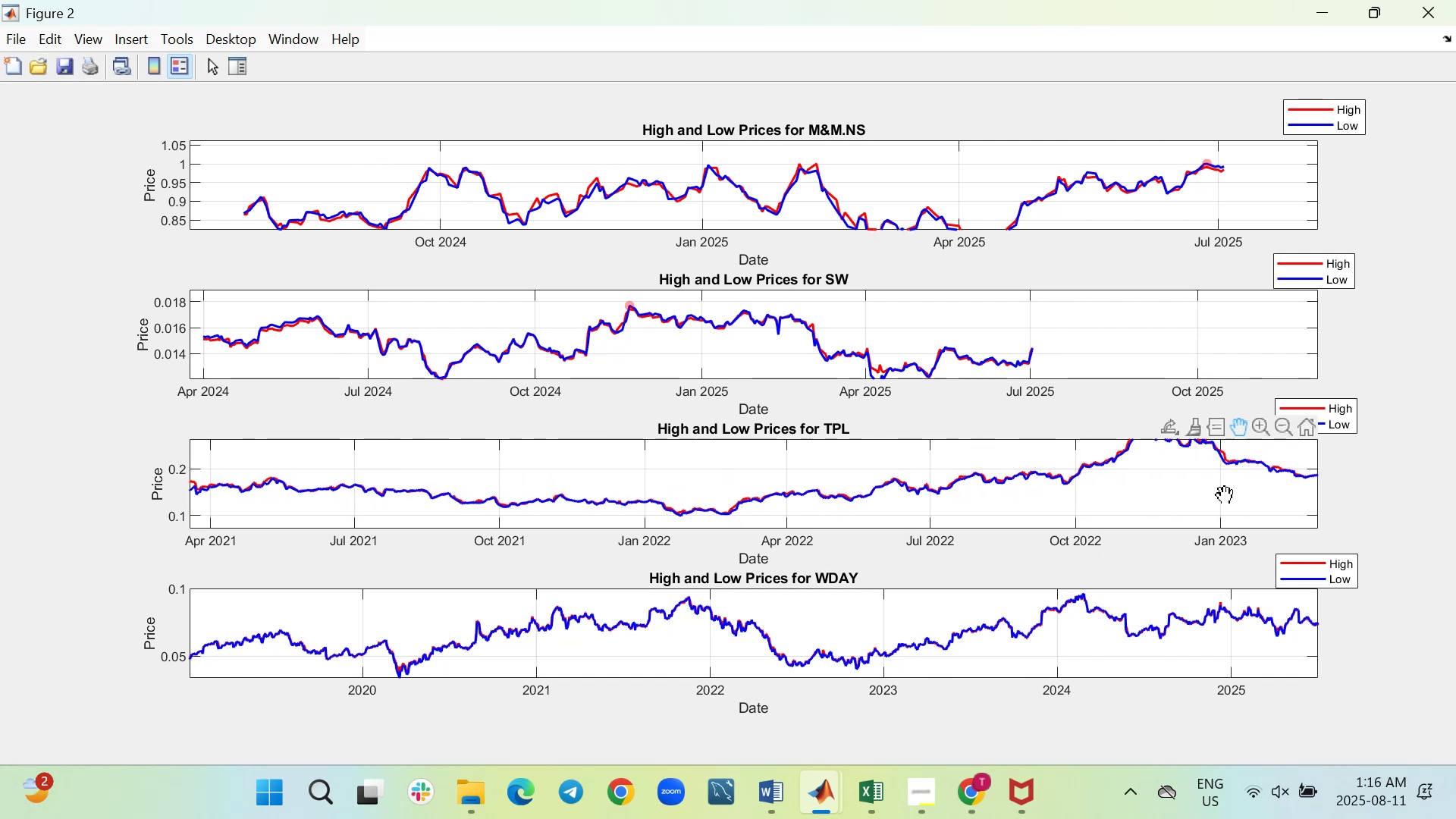 
left_click_drag(start_coordinate=[1224, 488], to_coordinate=[988, 510])
 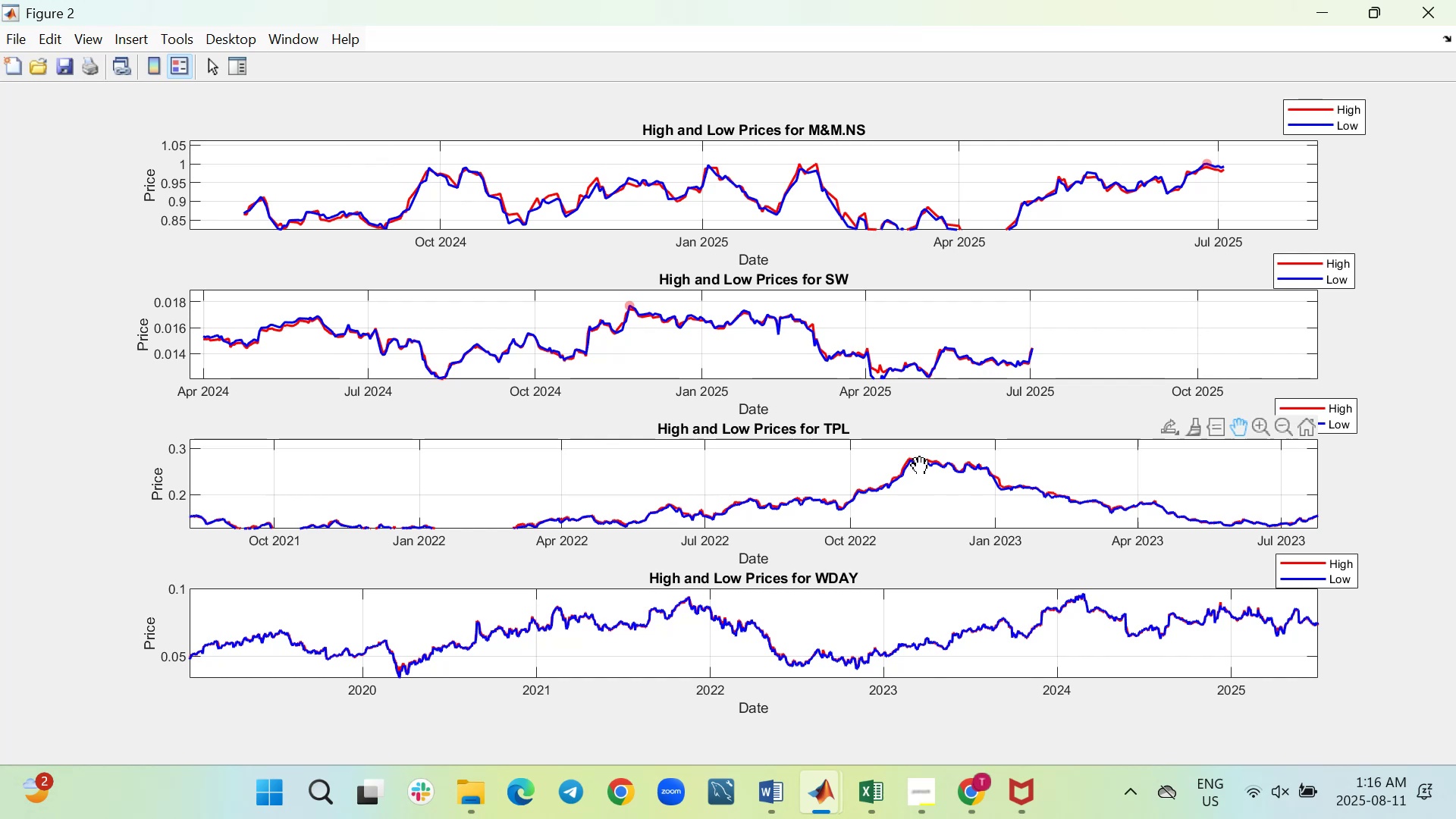 
left_click_drag(start_coordinate=[1258, 485], to_coordinate=[997, 485])
 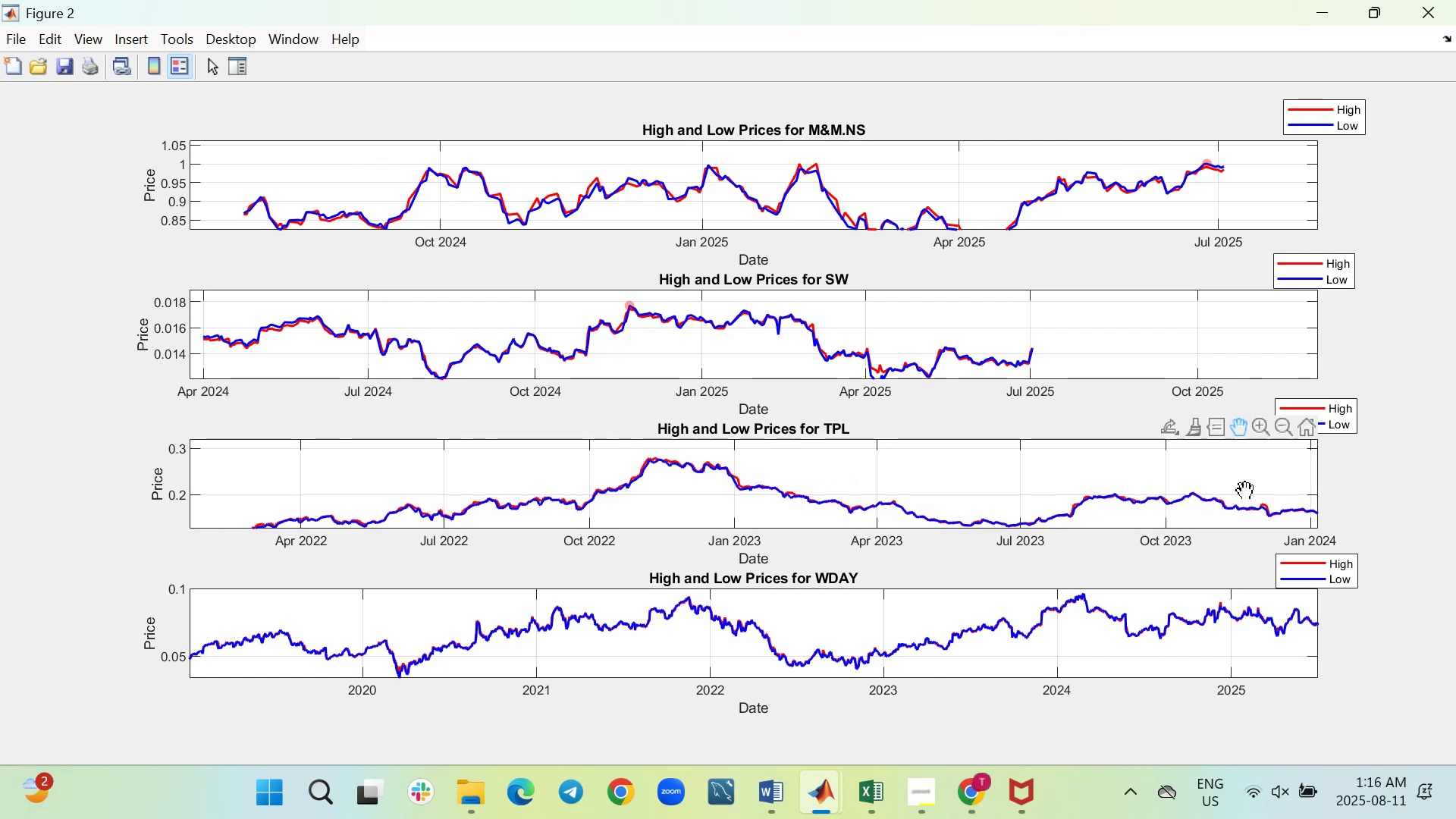 
left_click_drag(start_coordinate=[1243, 488], to_coordinate=[1028, 484])
 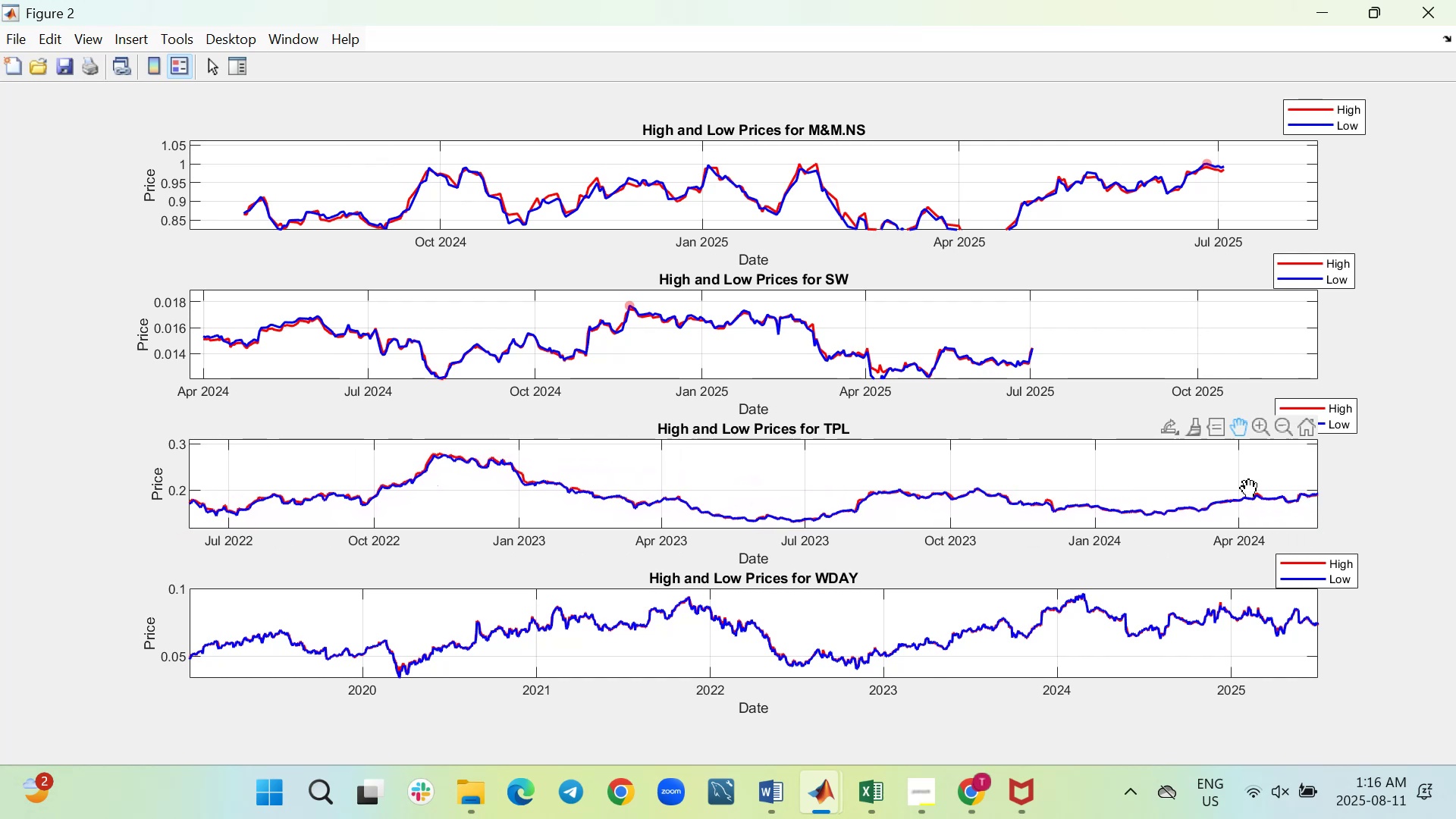 
left_click_drag(start_coordinate=[1247, 486], to_coordinate=[950, 506])
 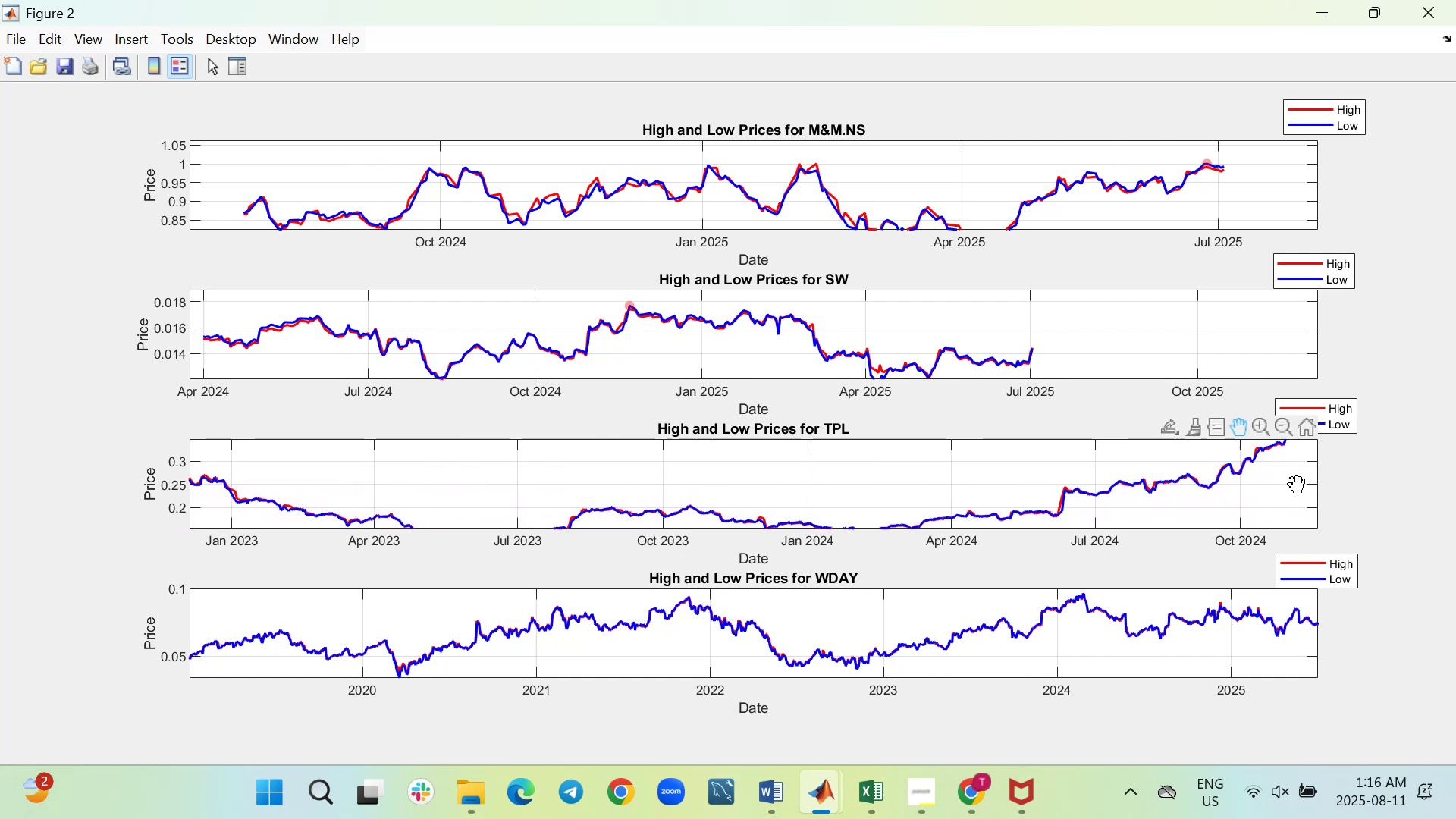 
left_click_drag(start_coordinate=[1292, 480], to_coordinate=[1170, 516])
 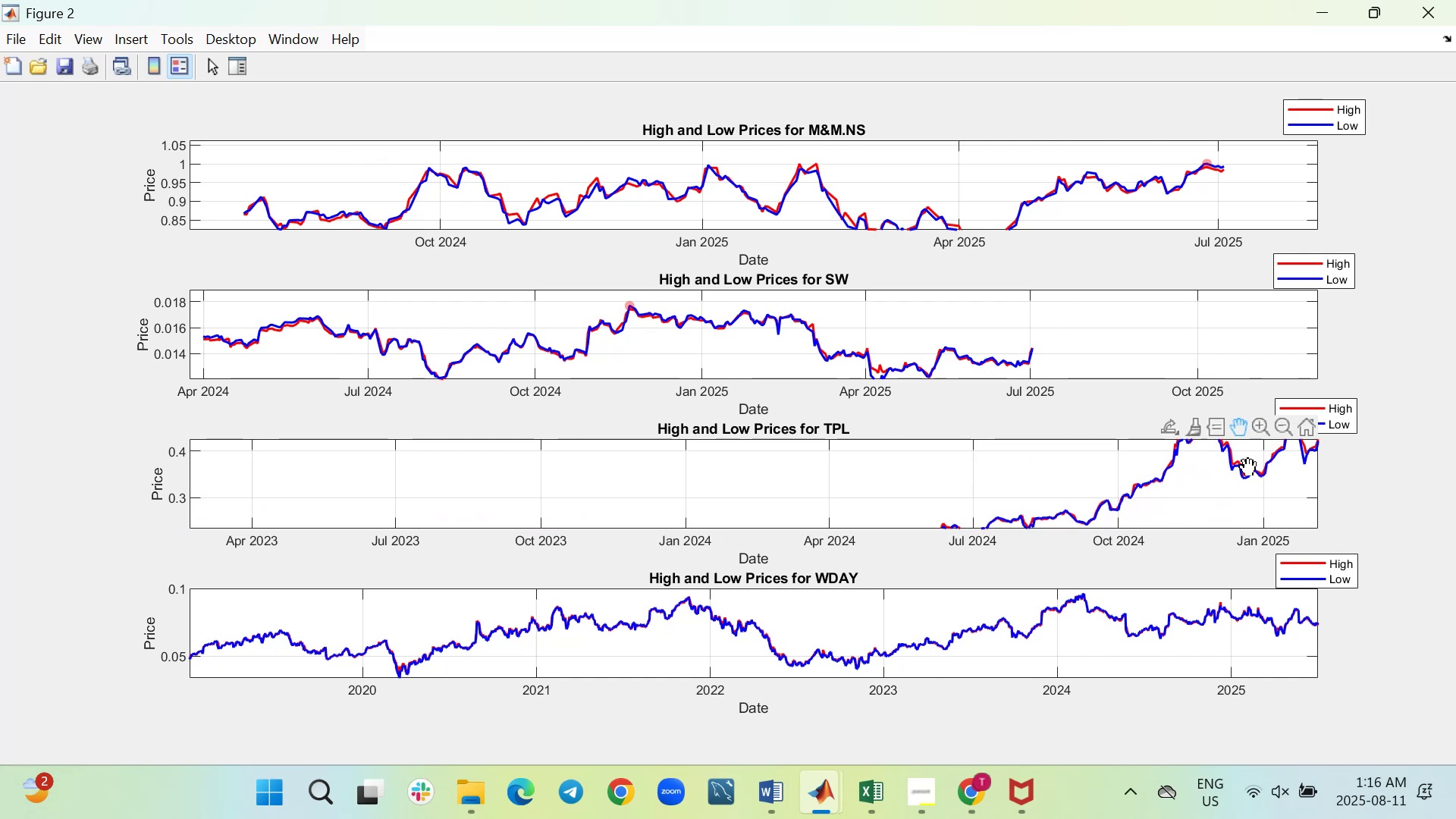 
left_click_drag(start_coordinate=[1252, 457], to_coordinate=[1158, 504])
 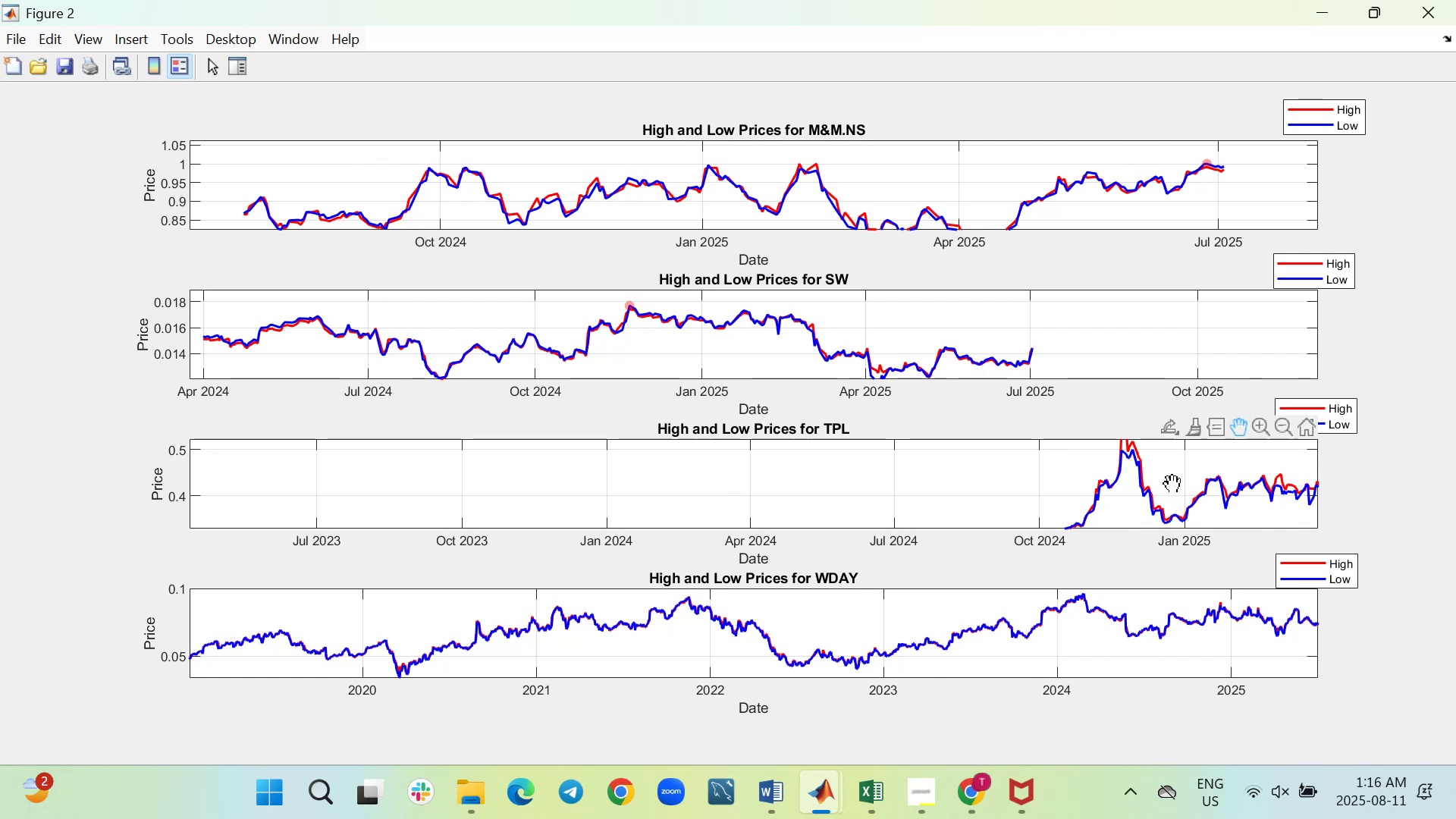 
left_click_drag(start_coordinate=[1170, 476], to_coordinate=[1153, 501])
 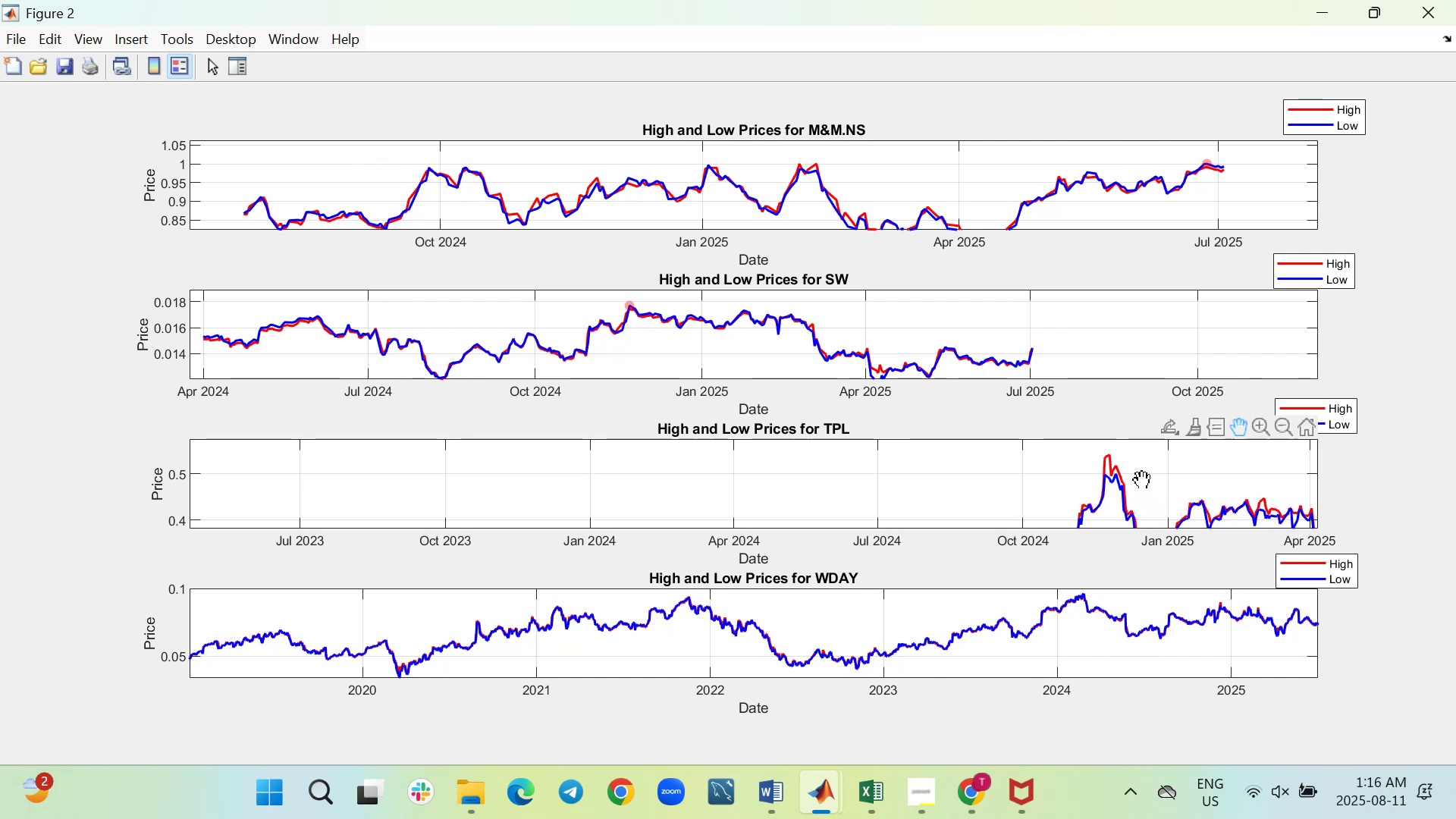 
left_click_drag(start_coordinate=[1240, 497], to_coordinate=[1073, 484])
 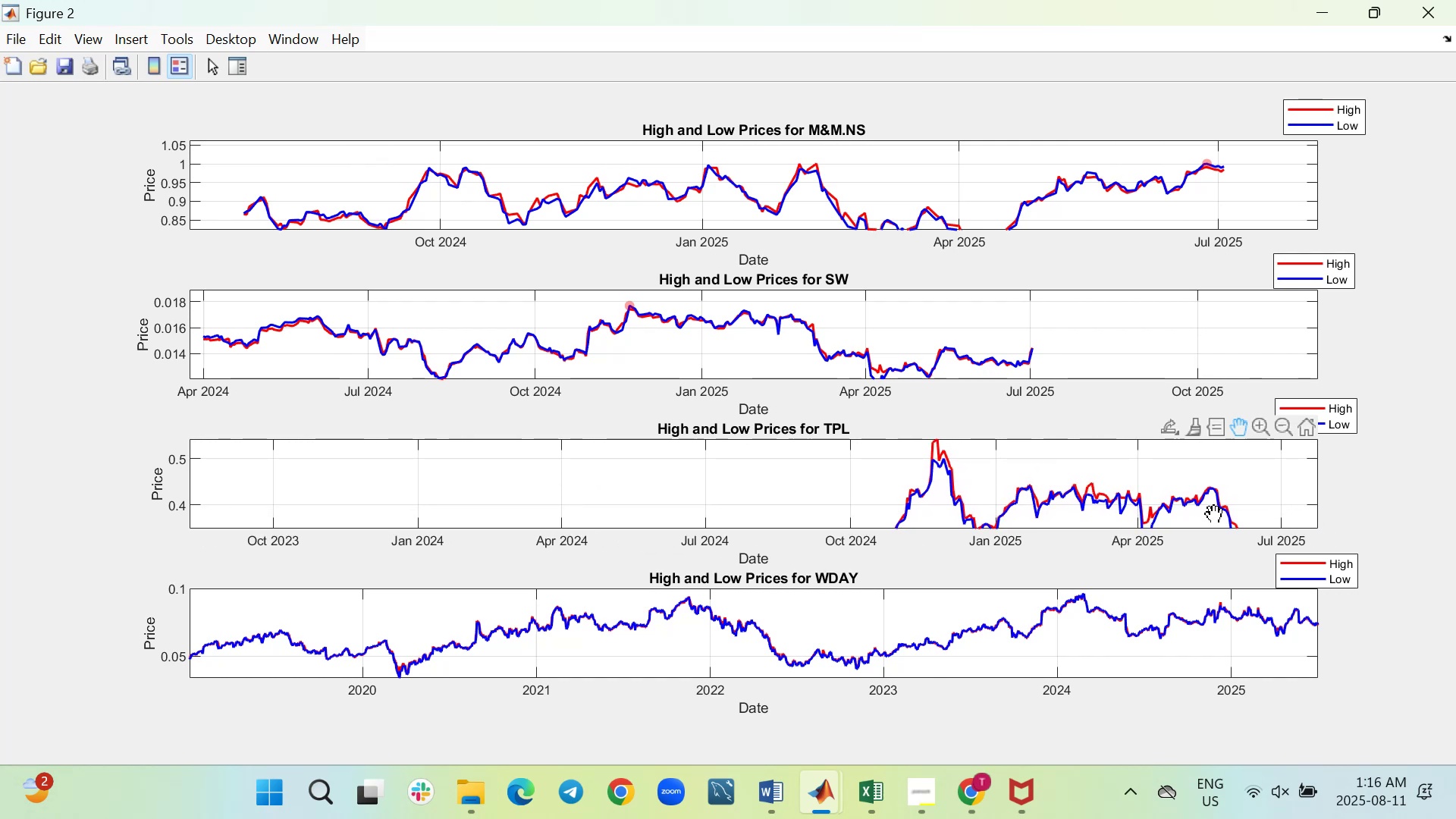 
left_click_drag(start_coordinate=[1212, 512], to_coordinate=[1263, 485])
 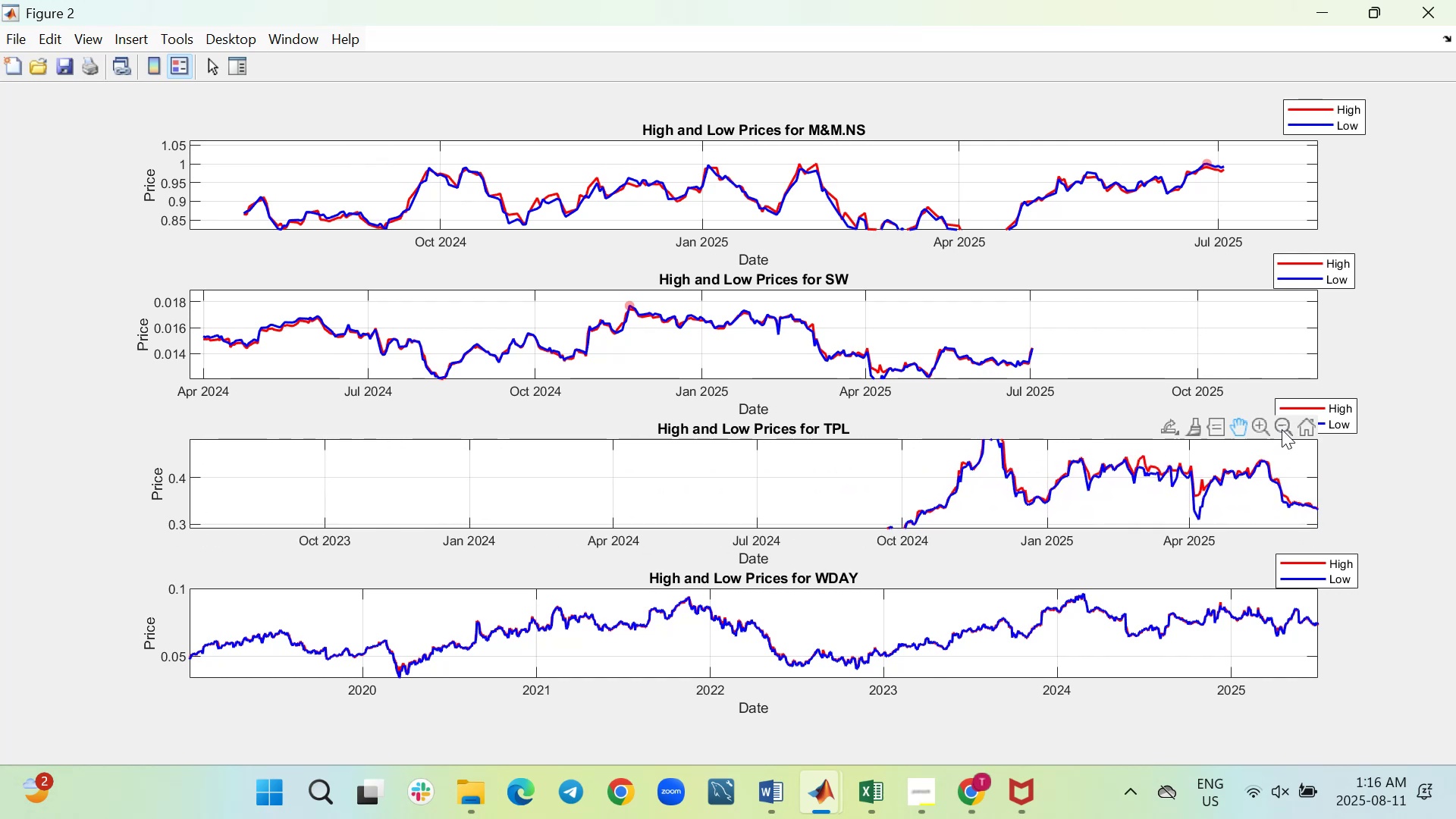 
left_click([1282, 425])
 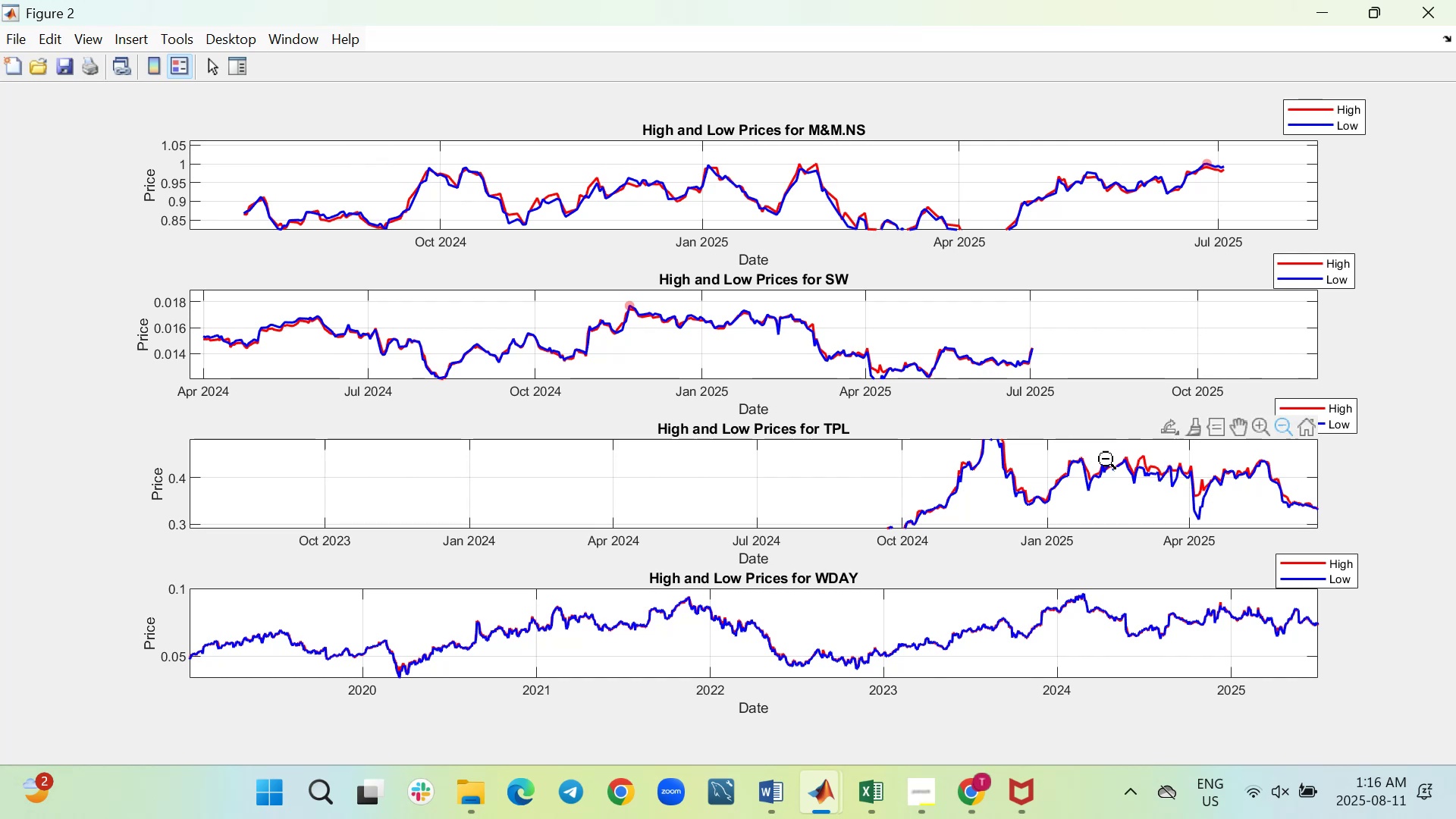 
scroll: coordinate [1106, 465], scroll_direction: down, amount: 32.0
 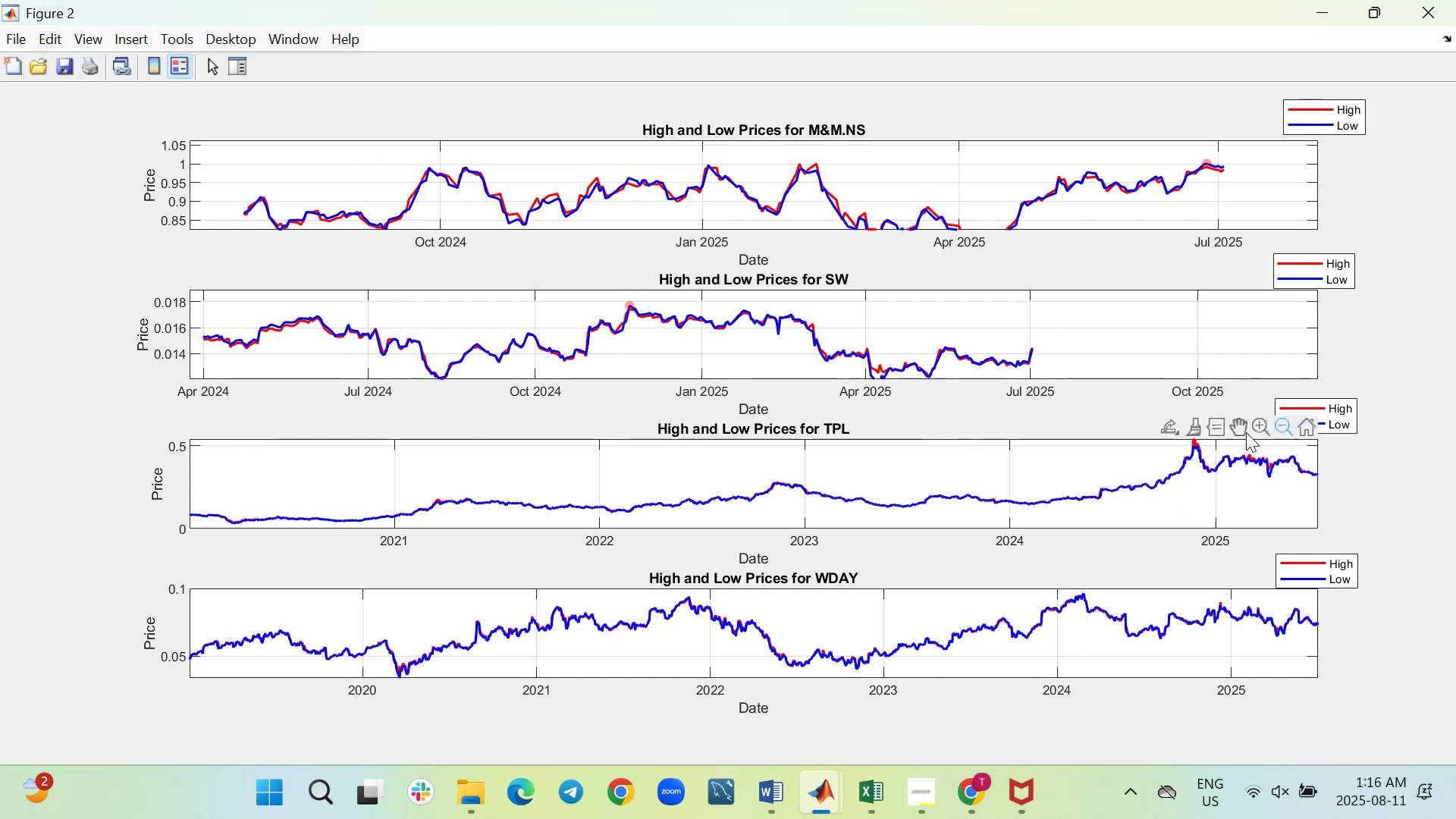 
left_click([1244, 430])
 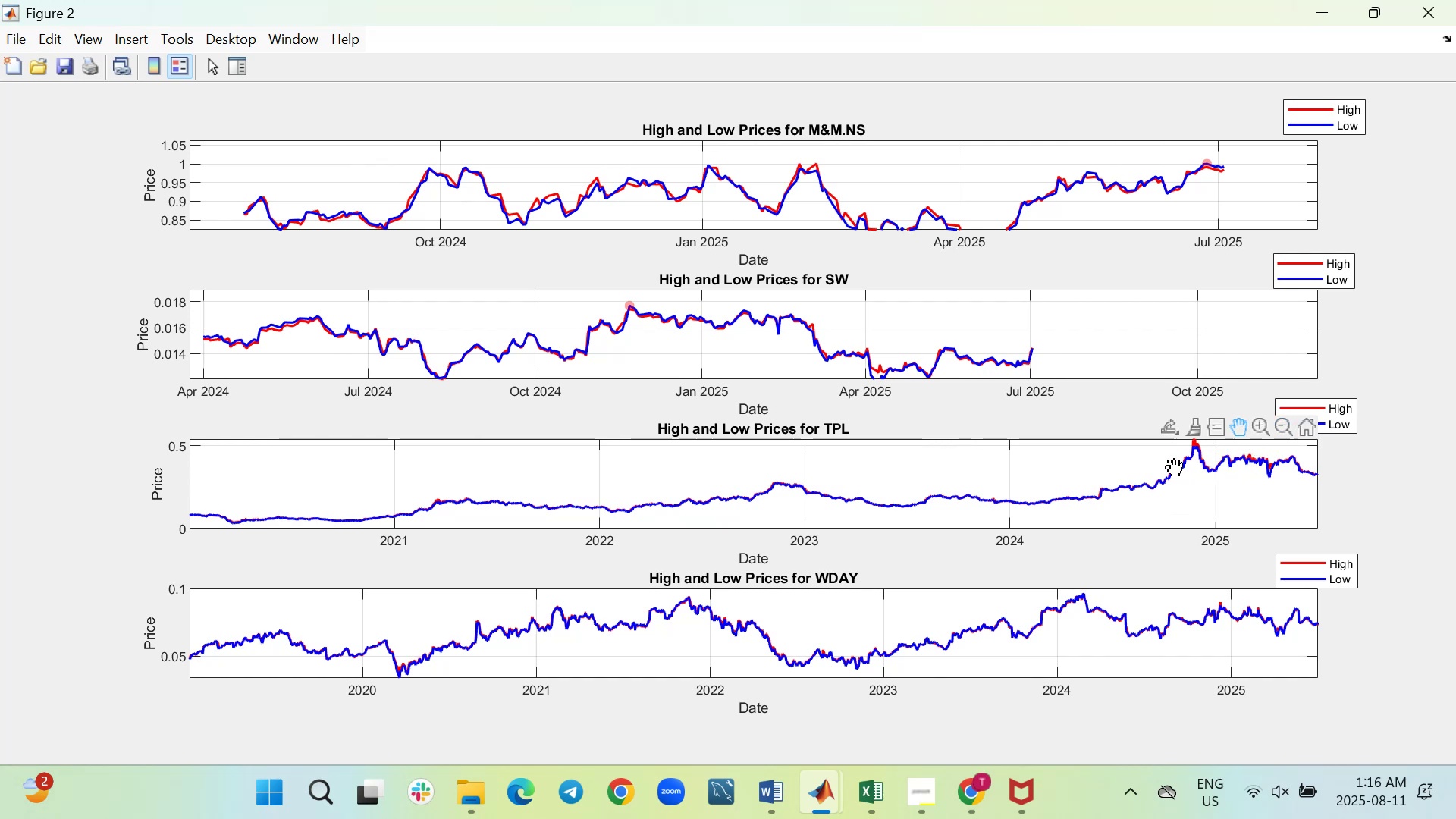 
left_click_drag(start_coordinate=[1166, 467], to_coordinate=[1163, 476])
 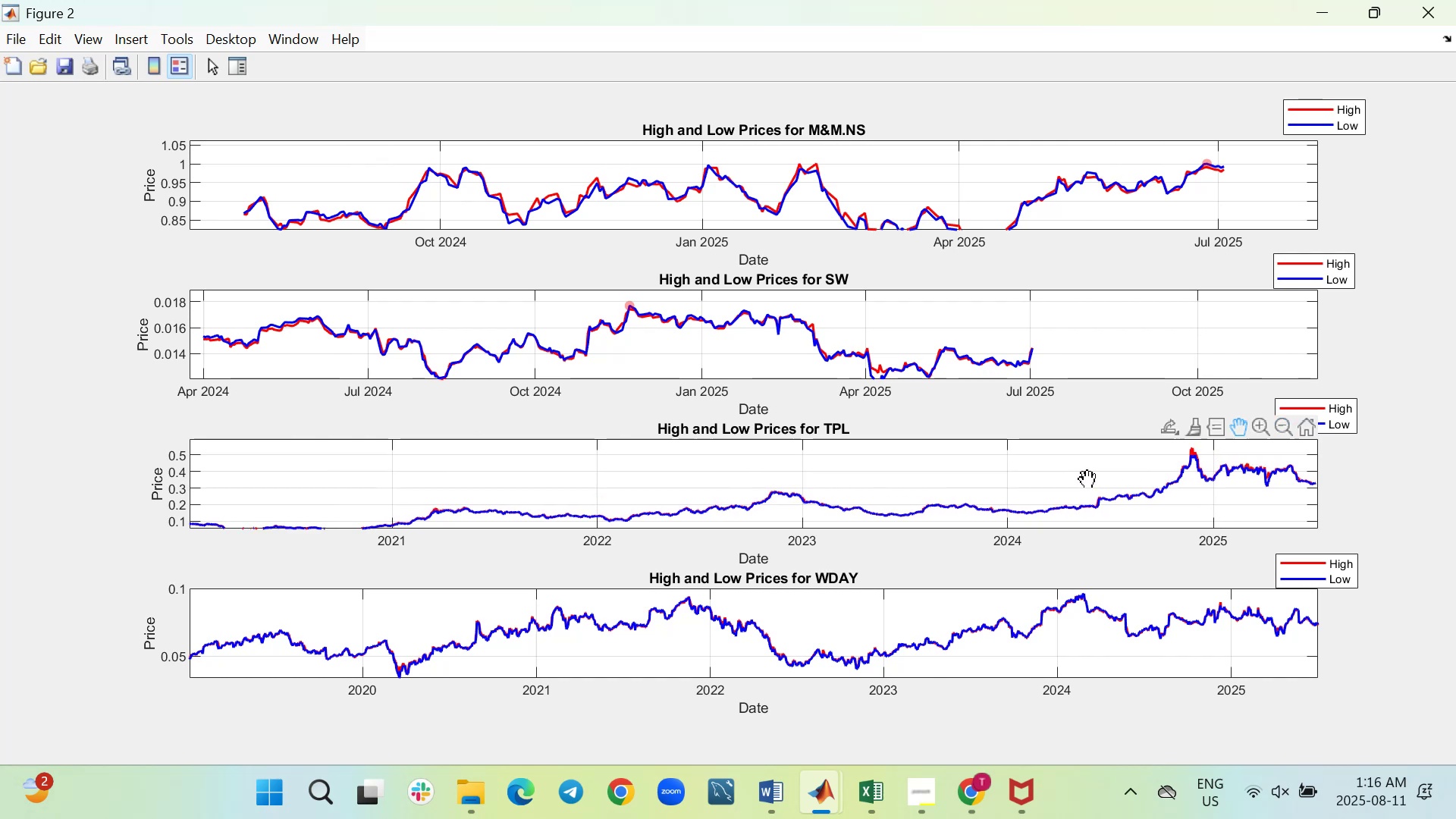 
left_click_drag(start_coordinate=[1084, 477], to_coordinate=[1091, 453])
 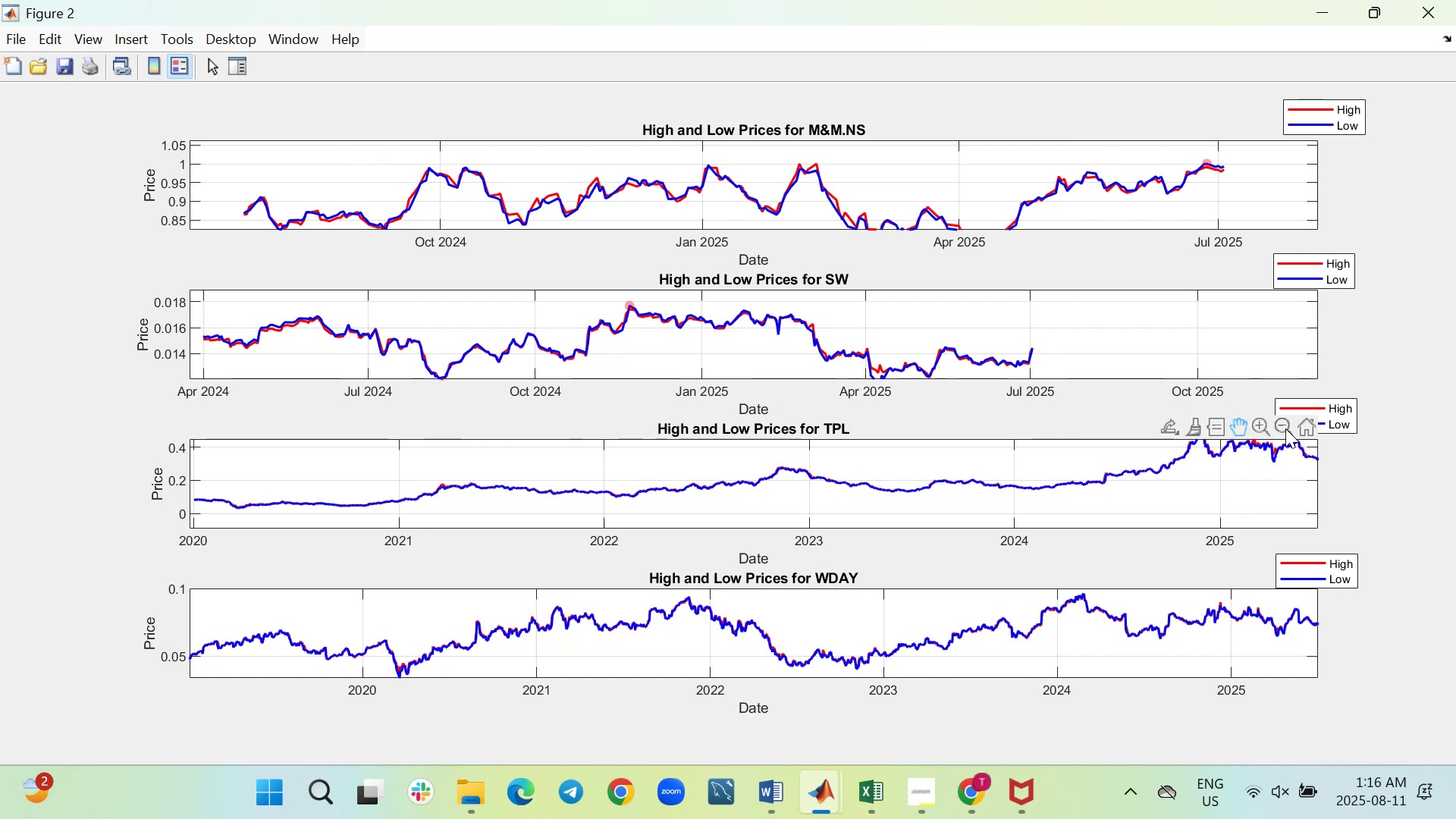 
left_click([1285, 428])
 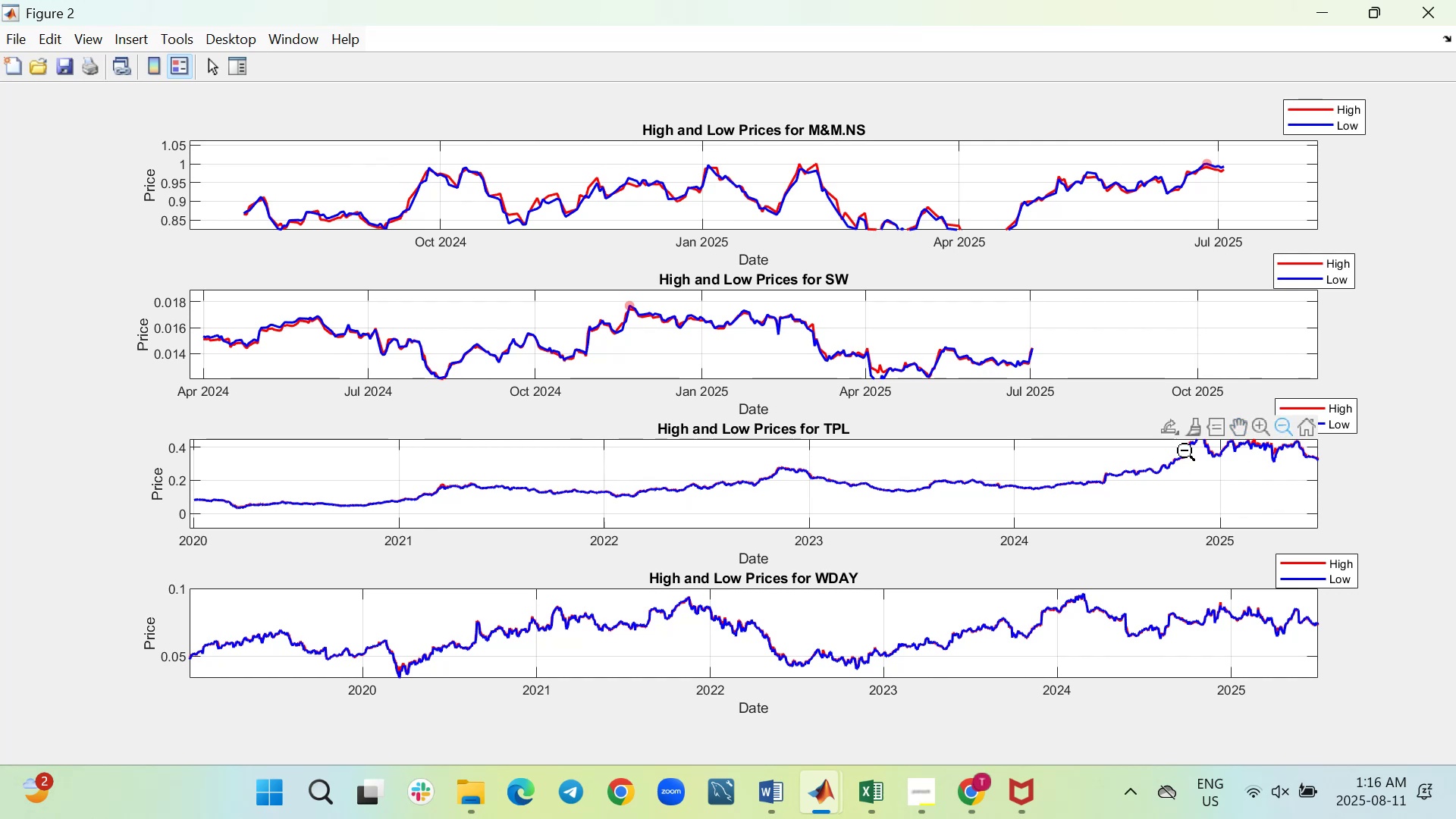 
scroll: coordinate [1193, 467], scroll_direction: down, amount: 3.0
 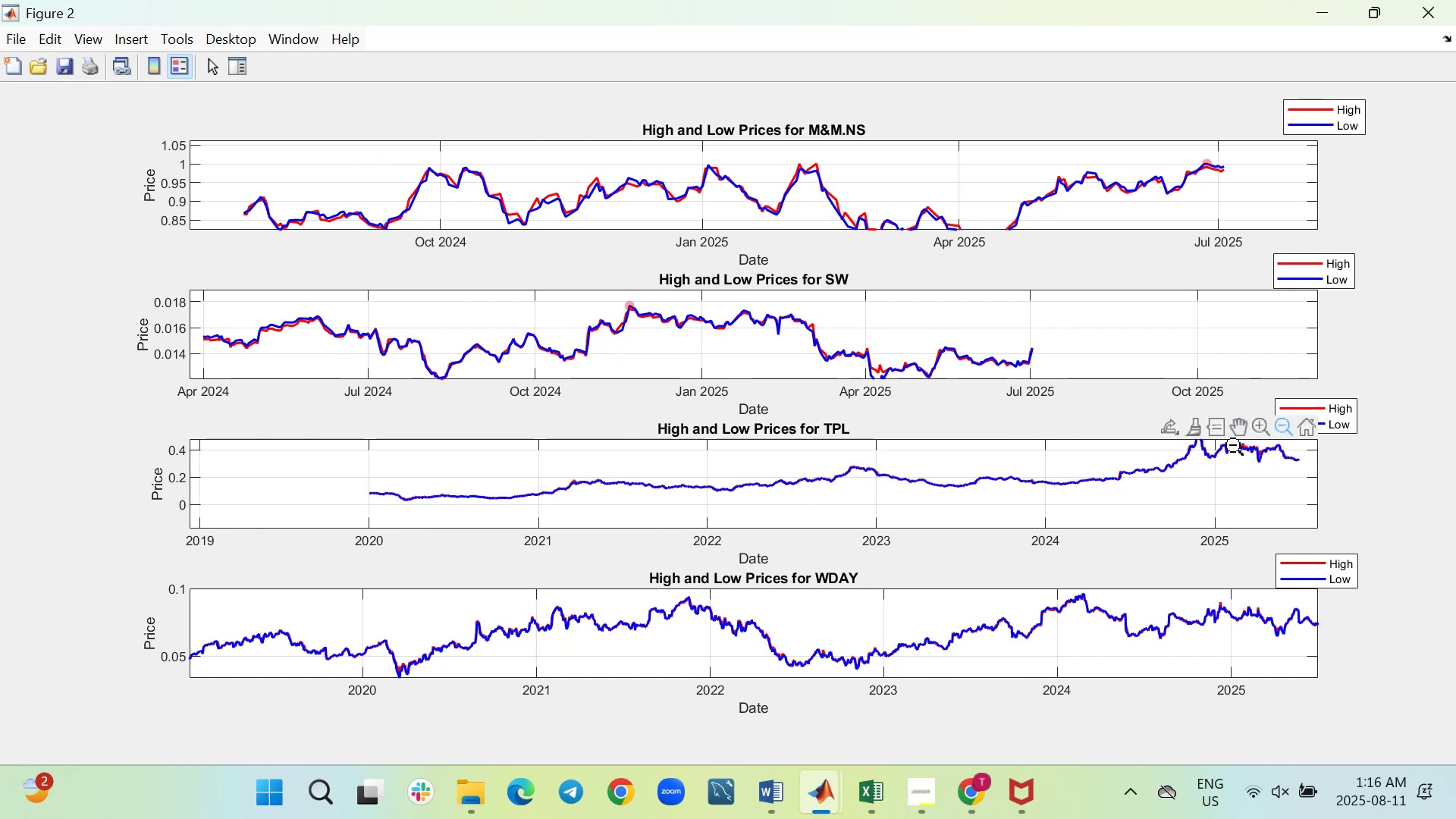 
left_click([1238, 436])
 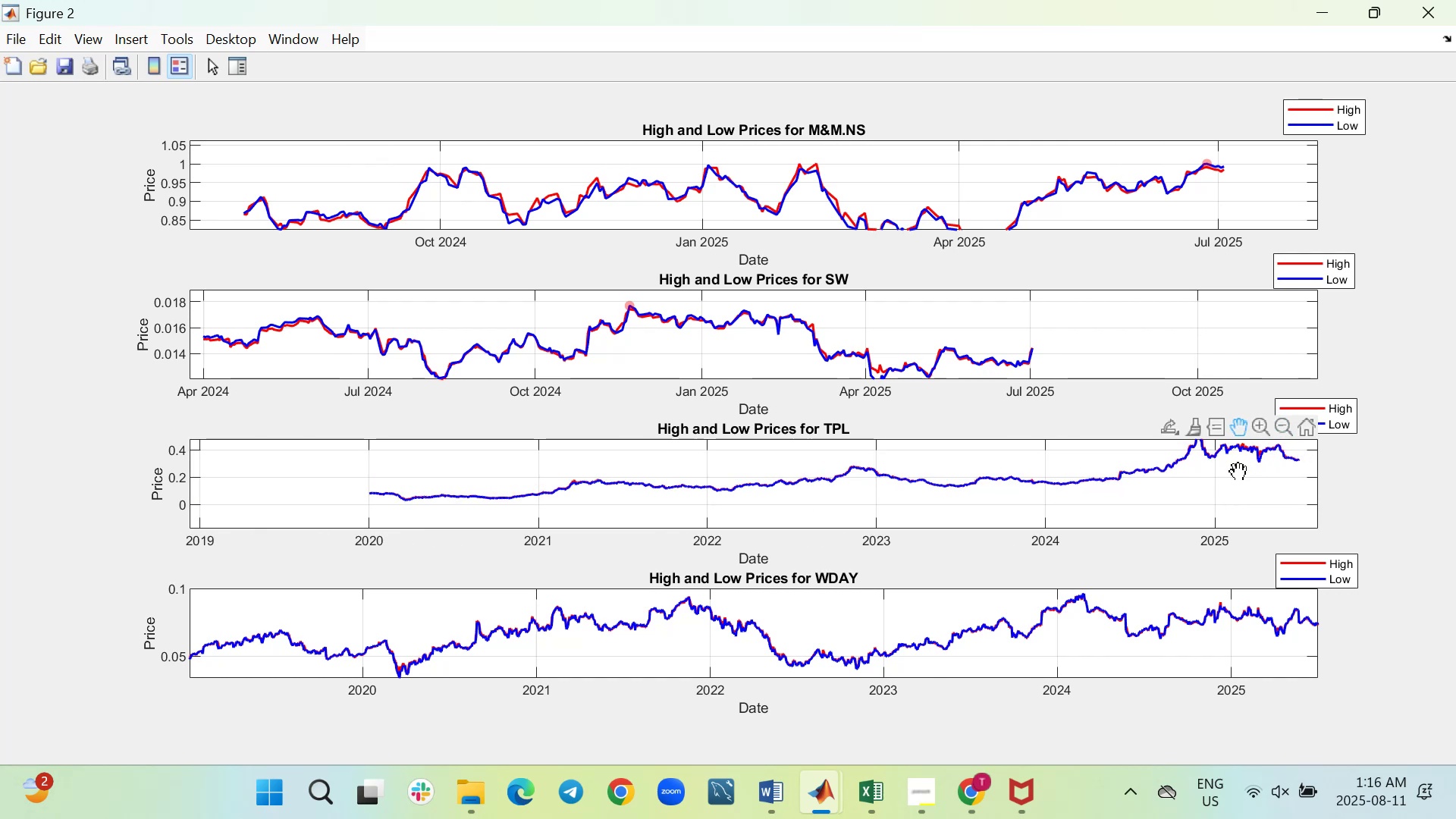 
left_click_drag(start_coordinate=[1235, 469], to_coordinate=[1088, 492])
 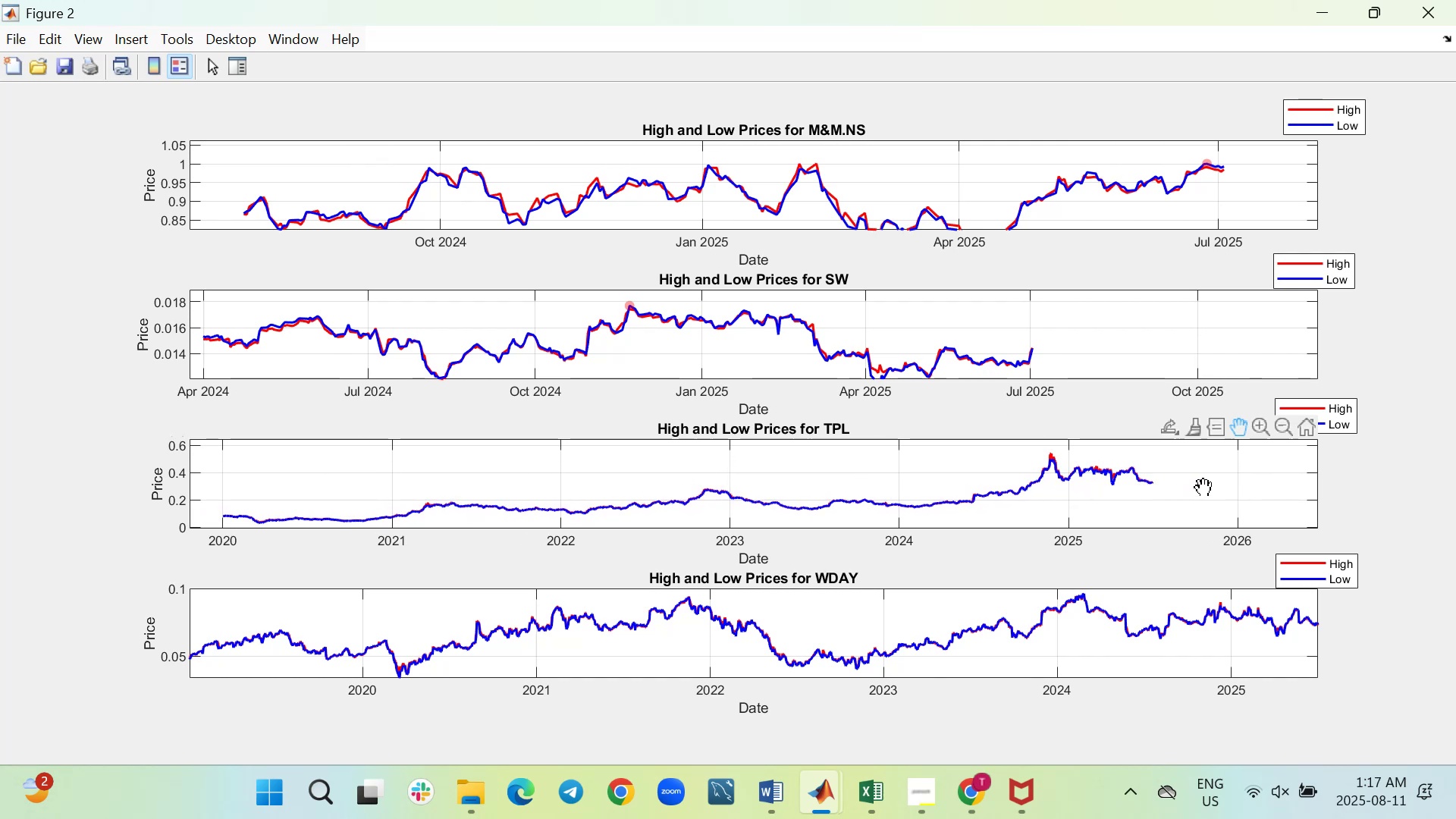 
scroll: coordinate [1187, 483], scroll_direction: up, amount: 8.0
 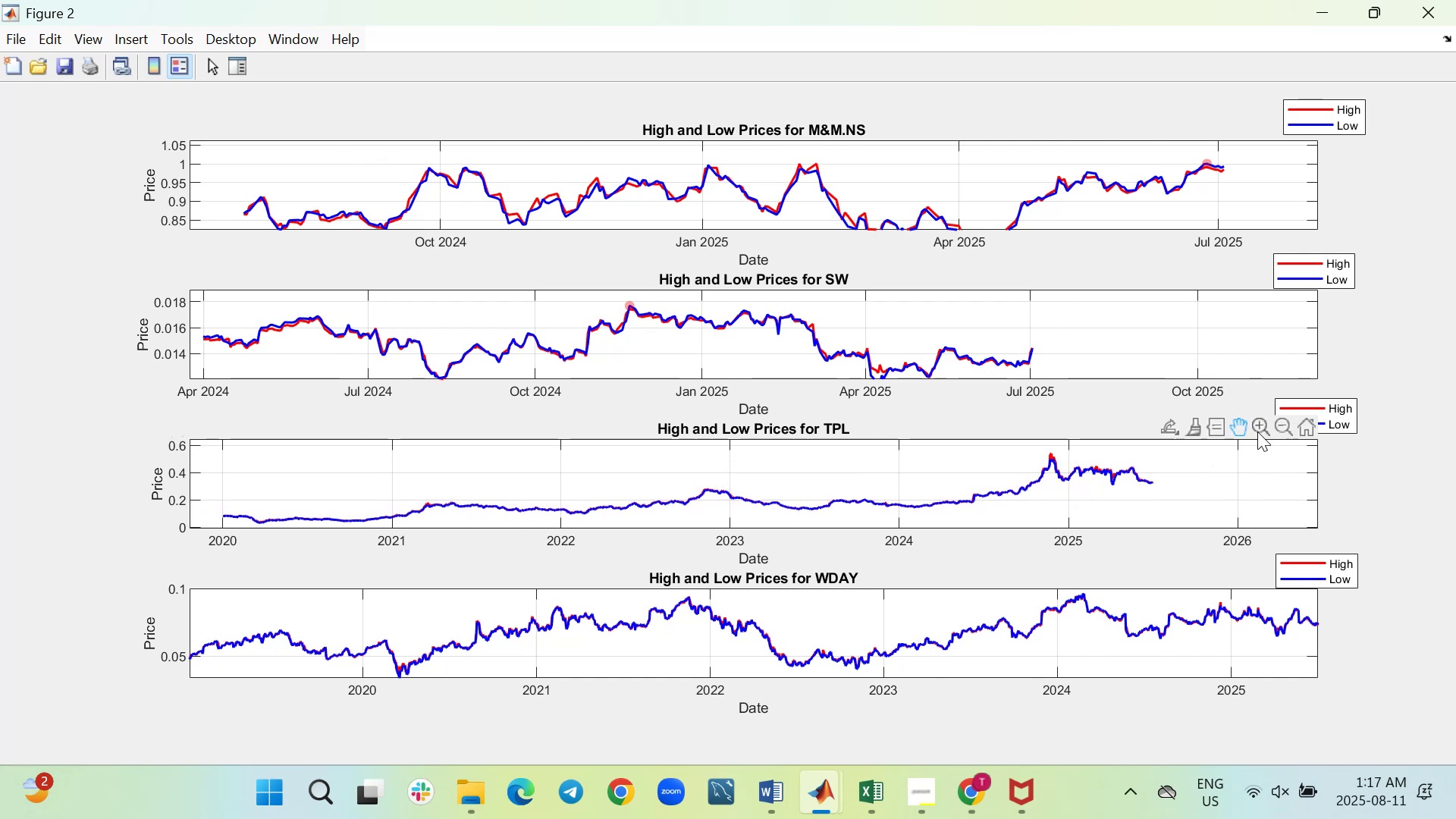 
left_click([1257, 430])
 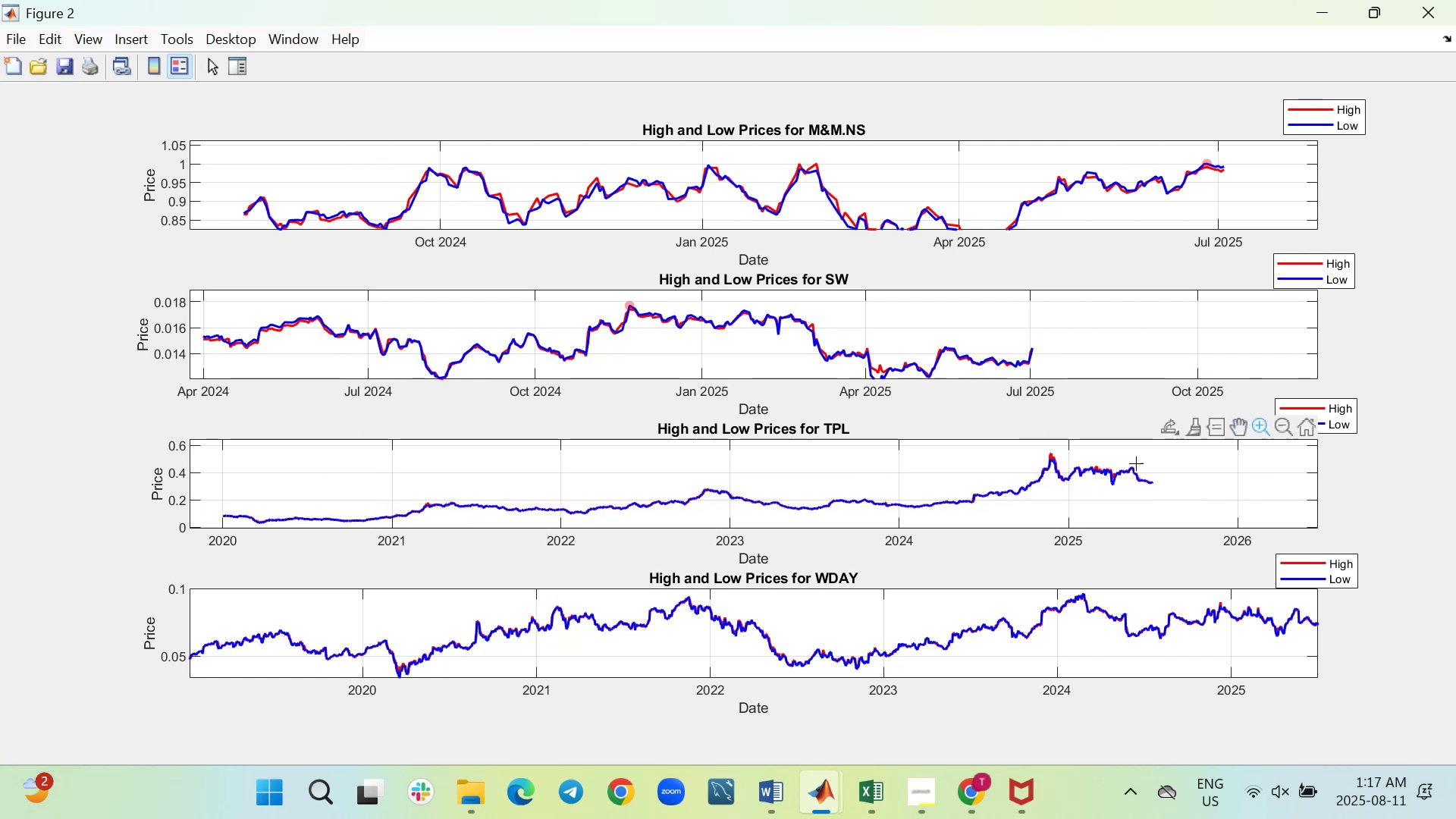 
scroll: coordinate [1134, 486], scroll_direction: up, amount: 38.0
 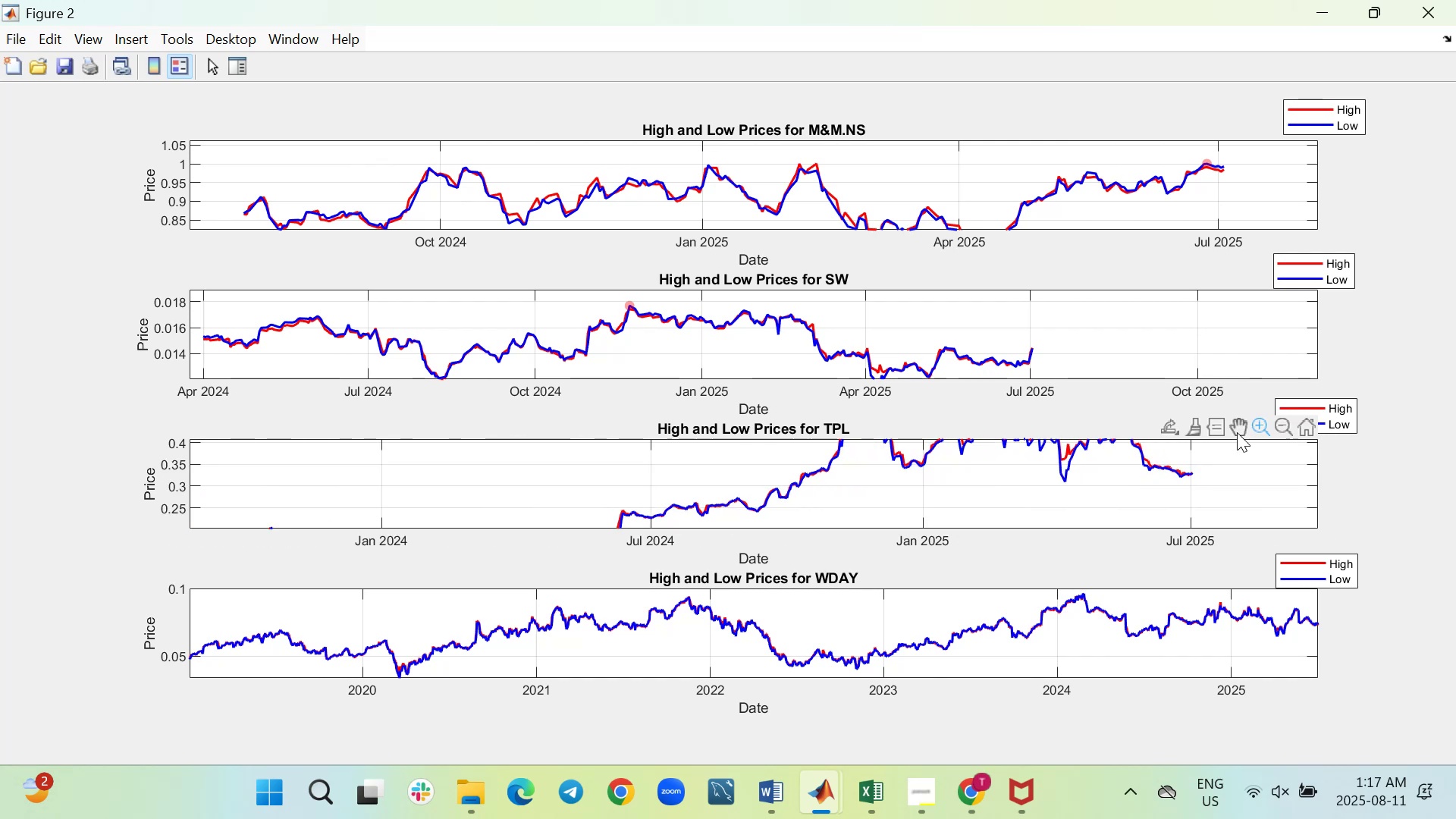 
left_click([1237, 430])
 